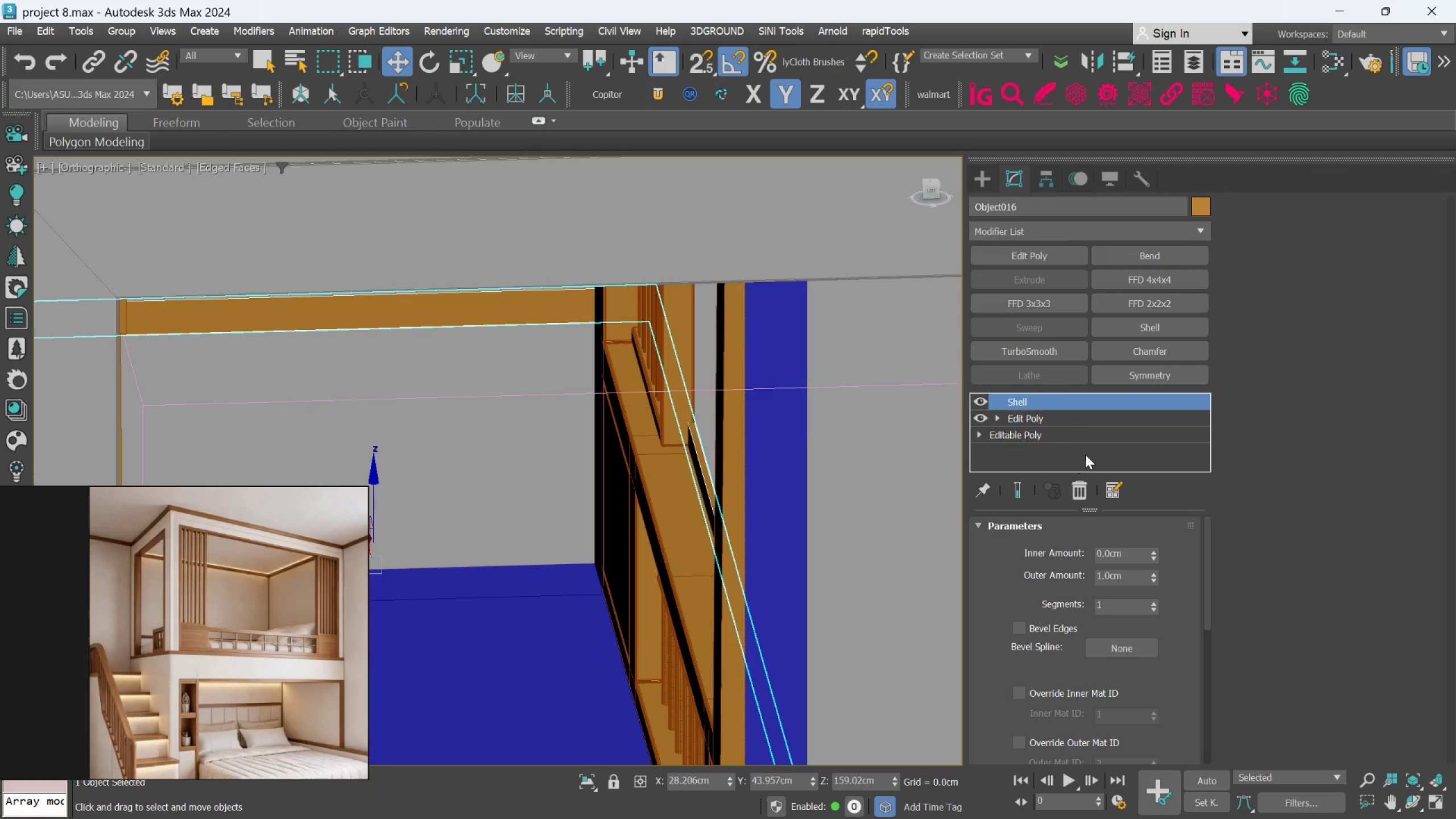 
left_click([1083, 424])
 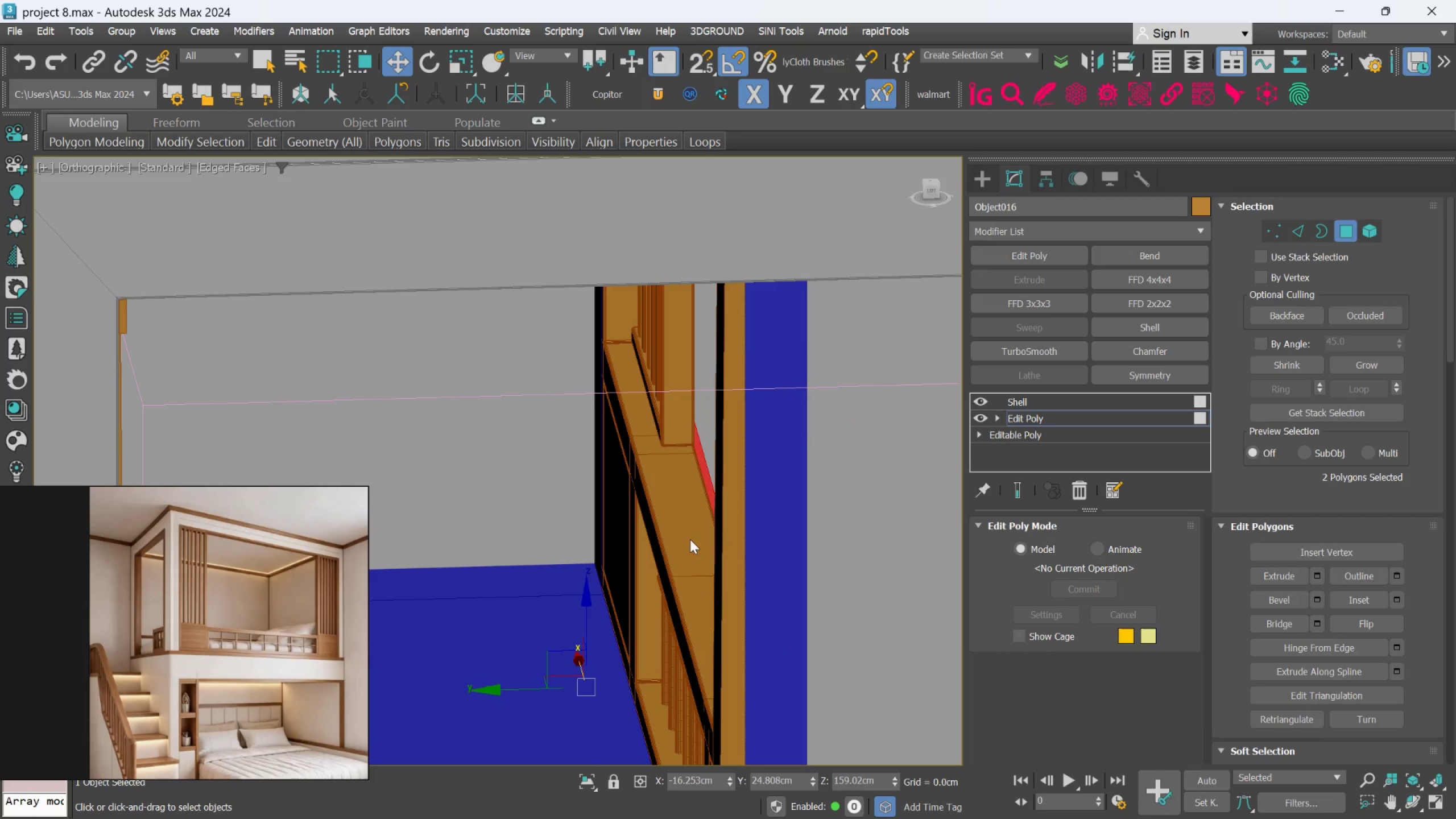 
scroll: coordinate [697, 503], scroll_direction: down, amount: 3.0
 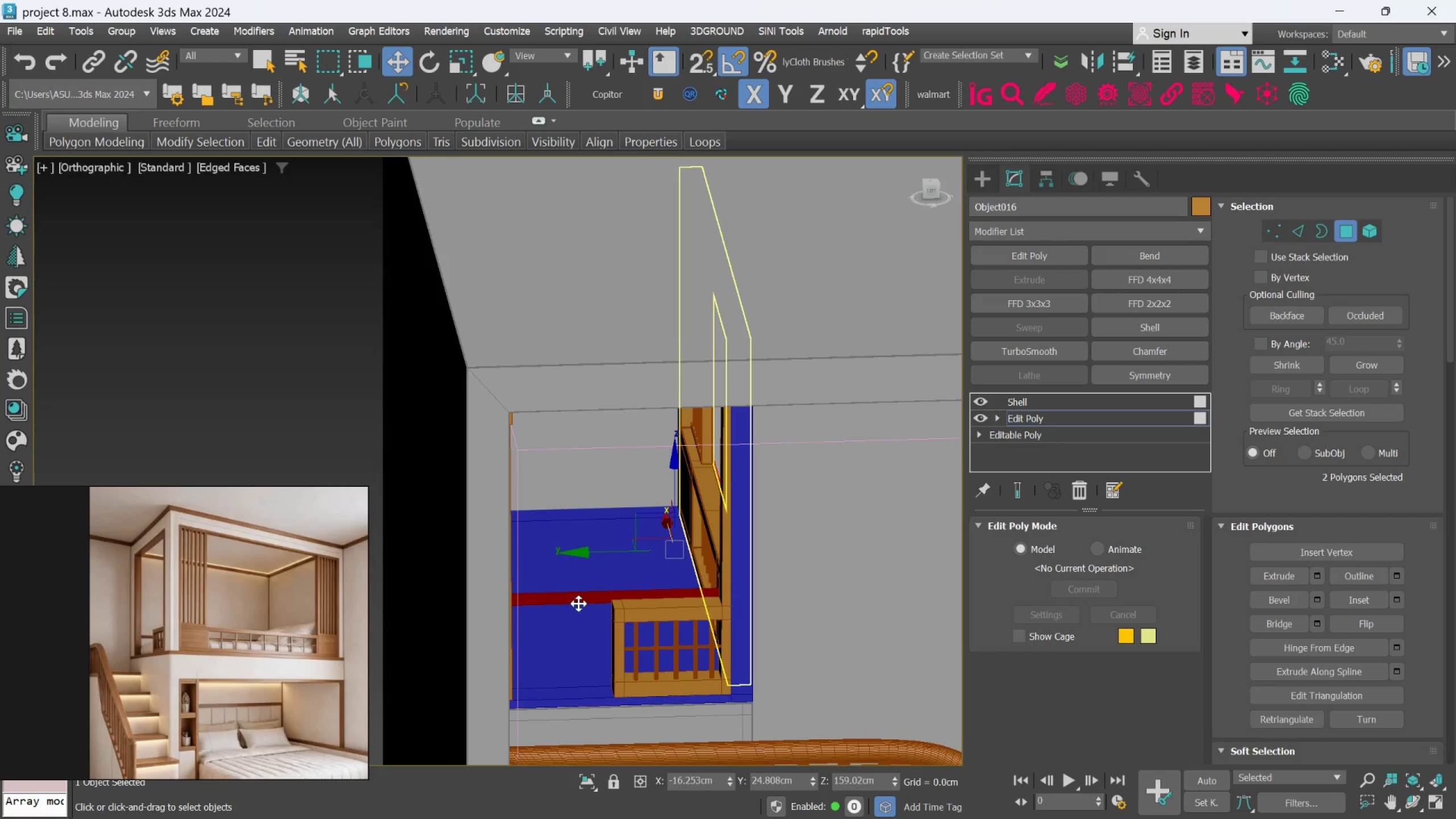 
hold_key(key=AltLeft, duration=1.15)
 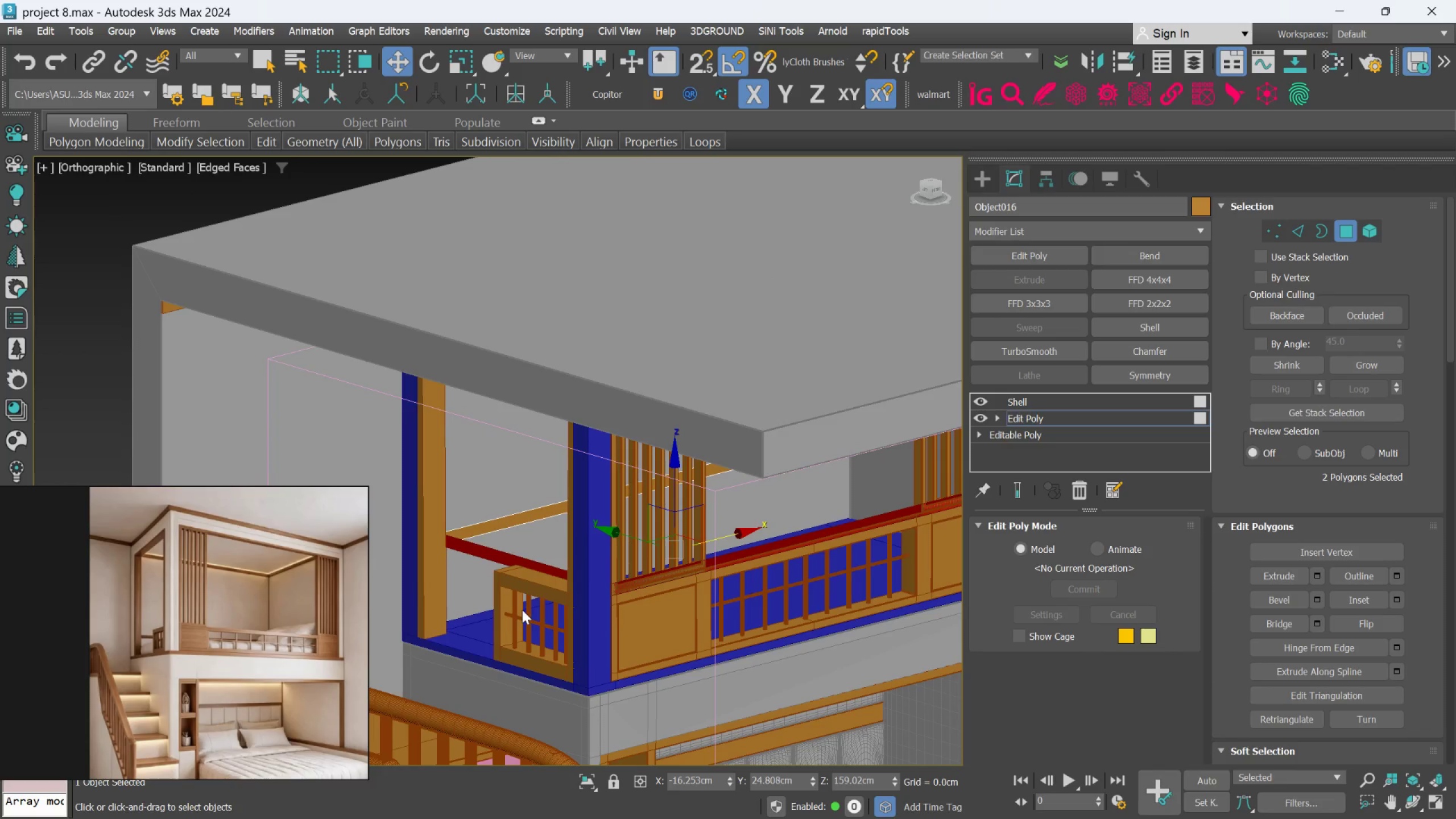 
key(Delete)
 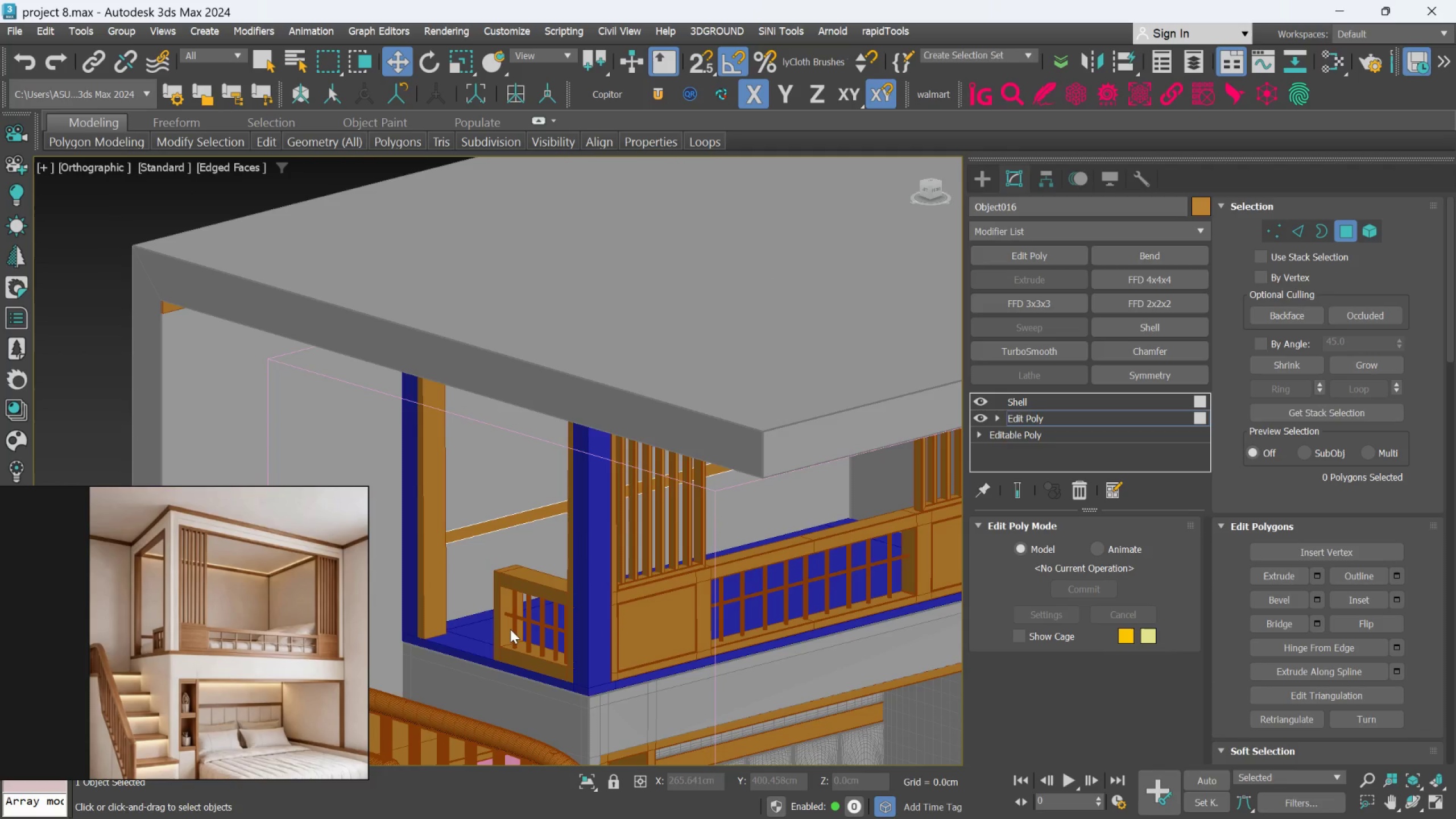 
hold_key(key=AltLeft, duration=0.49)
 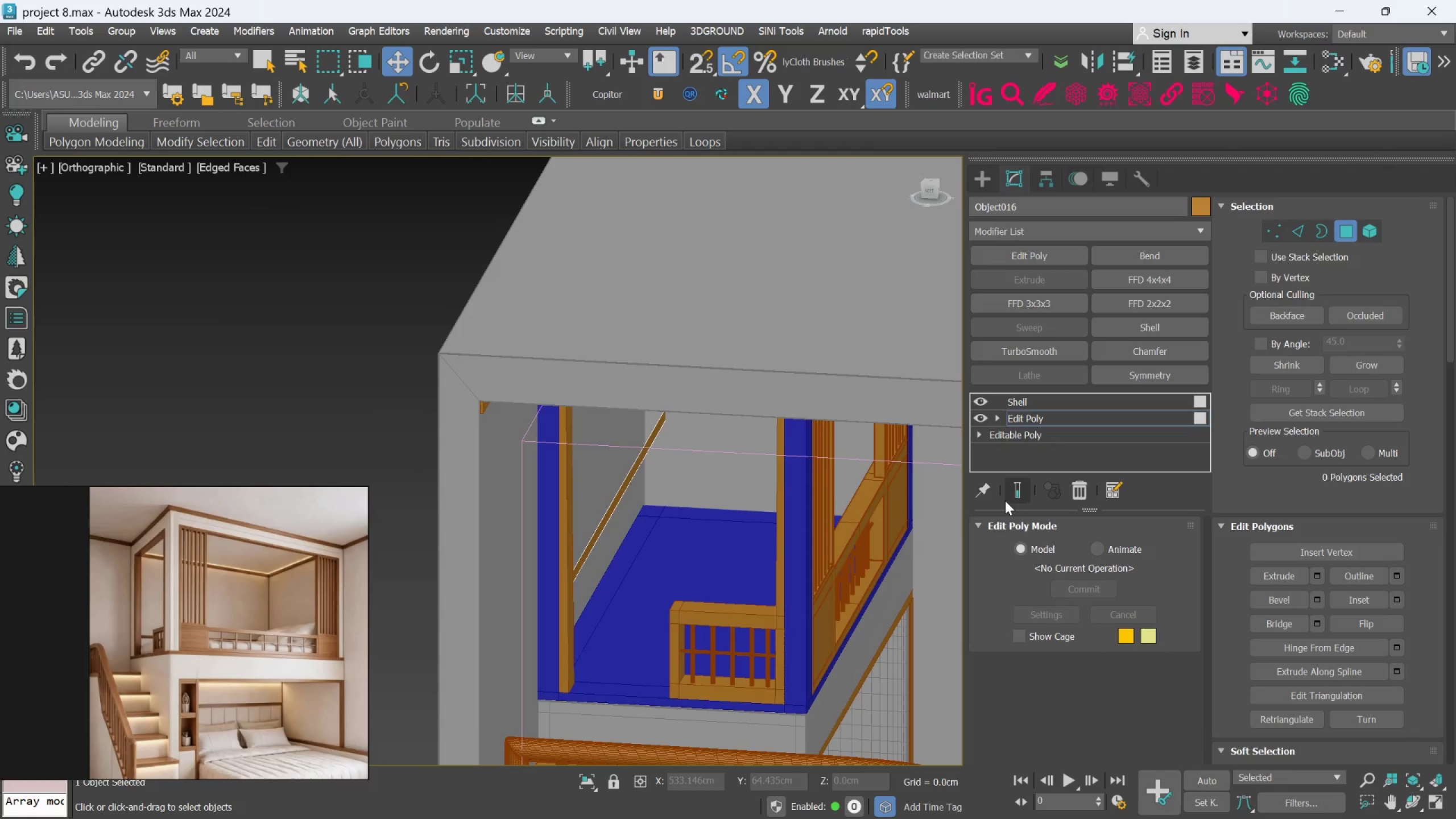 
left_click([1005, 500])
 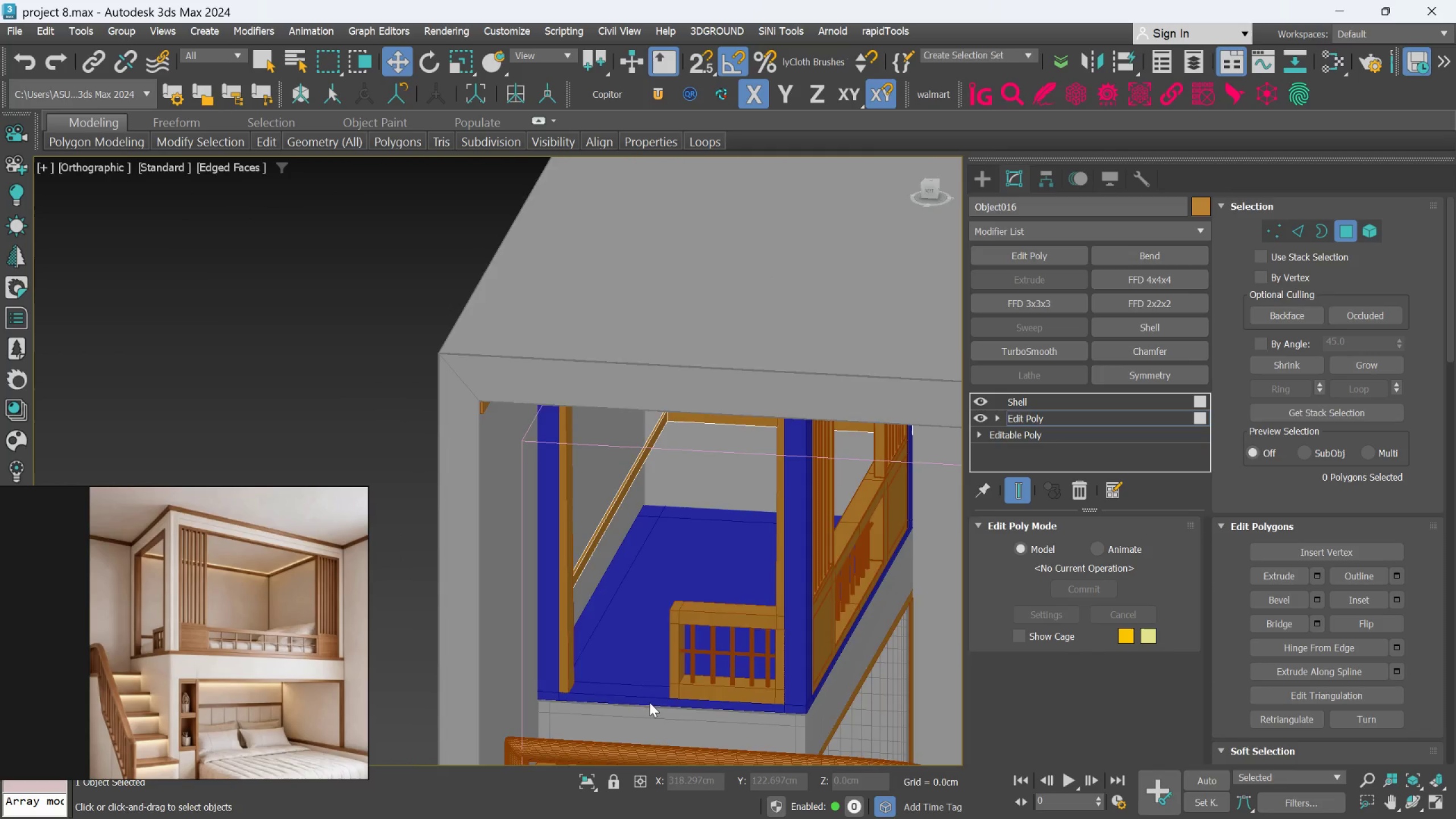 
hold_key(key=AltLeft, duration=0.75)
 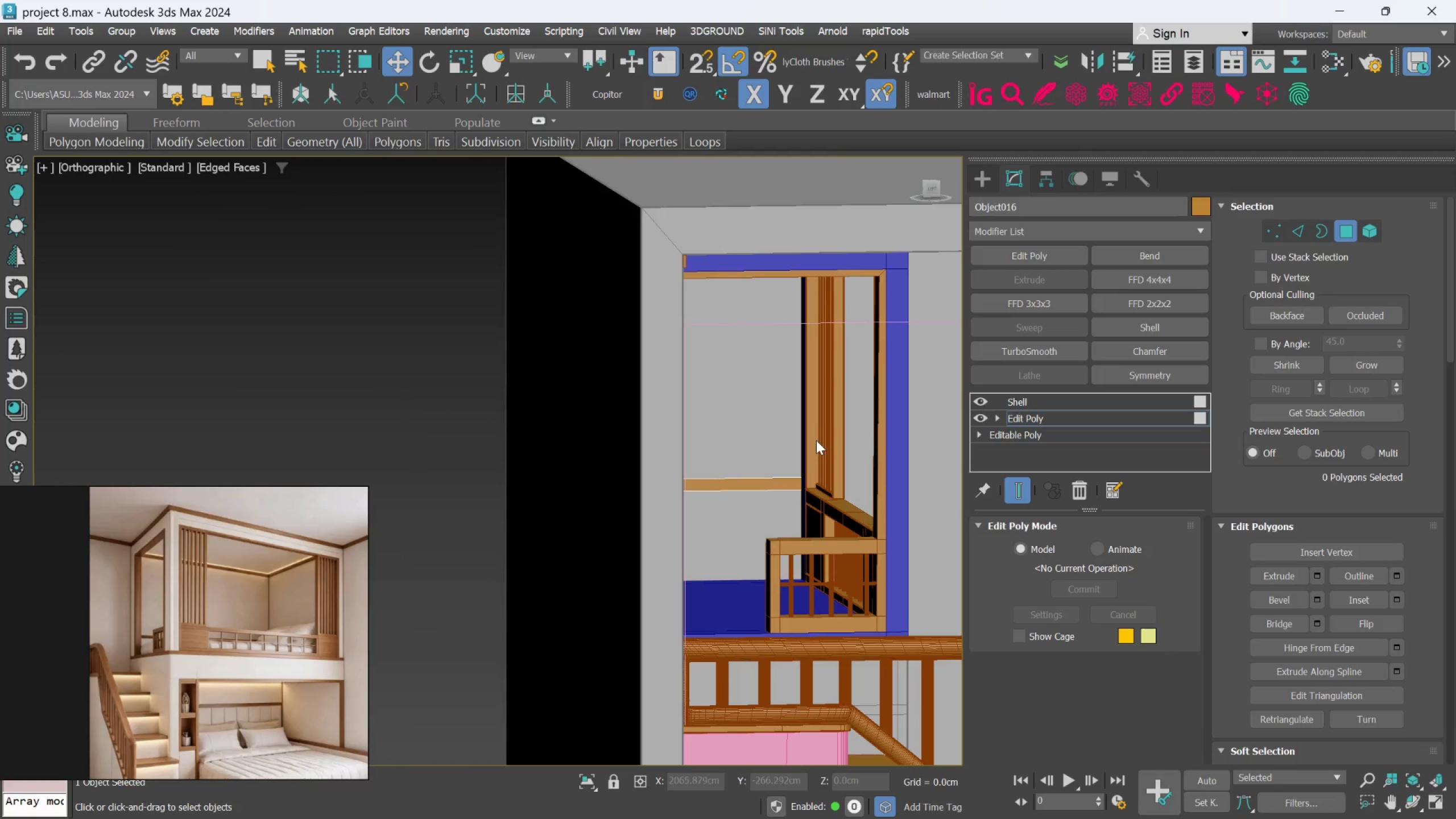 
scroll: coordinate [816, 440], scroll_direction: up, amount: 3.0
 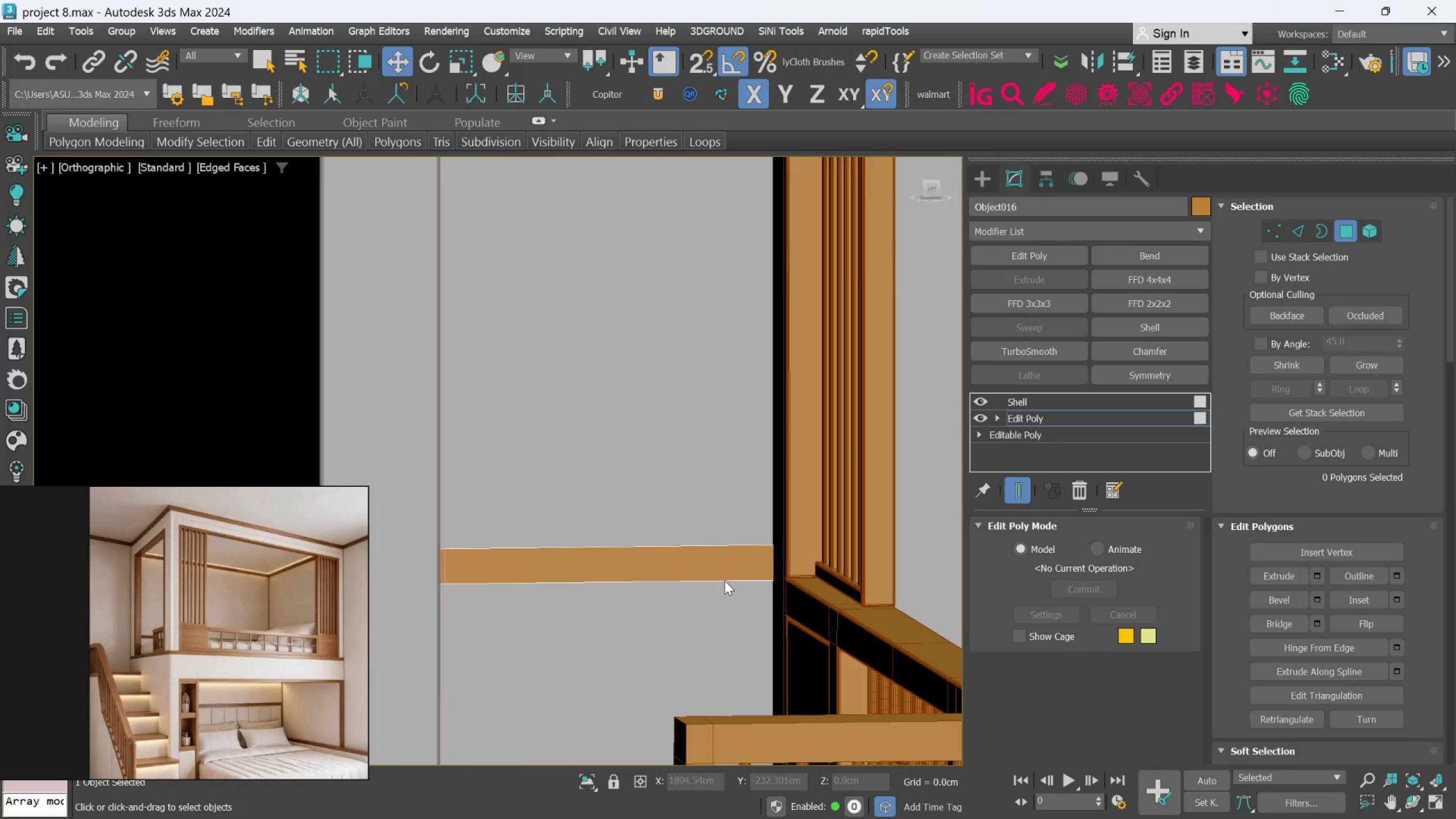 
hold_key(key=AltLeft, duration=1.87)
 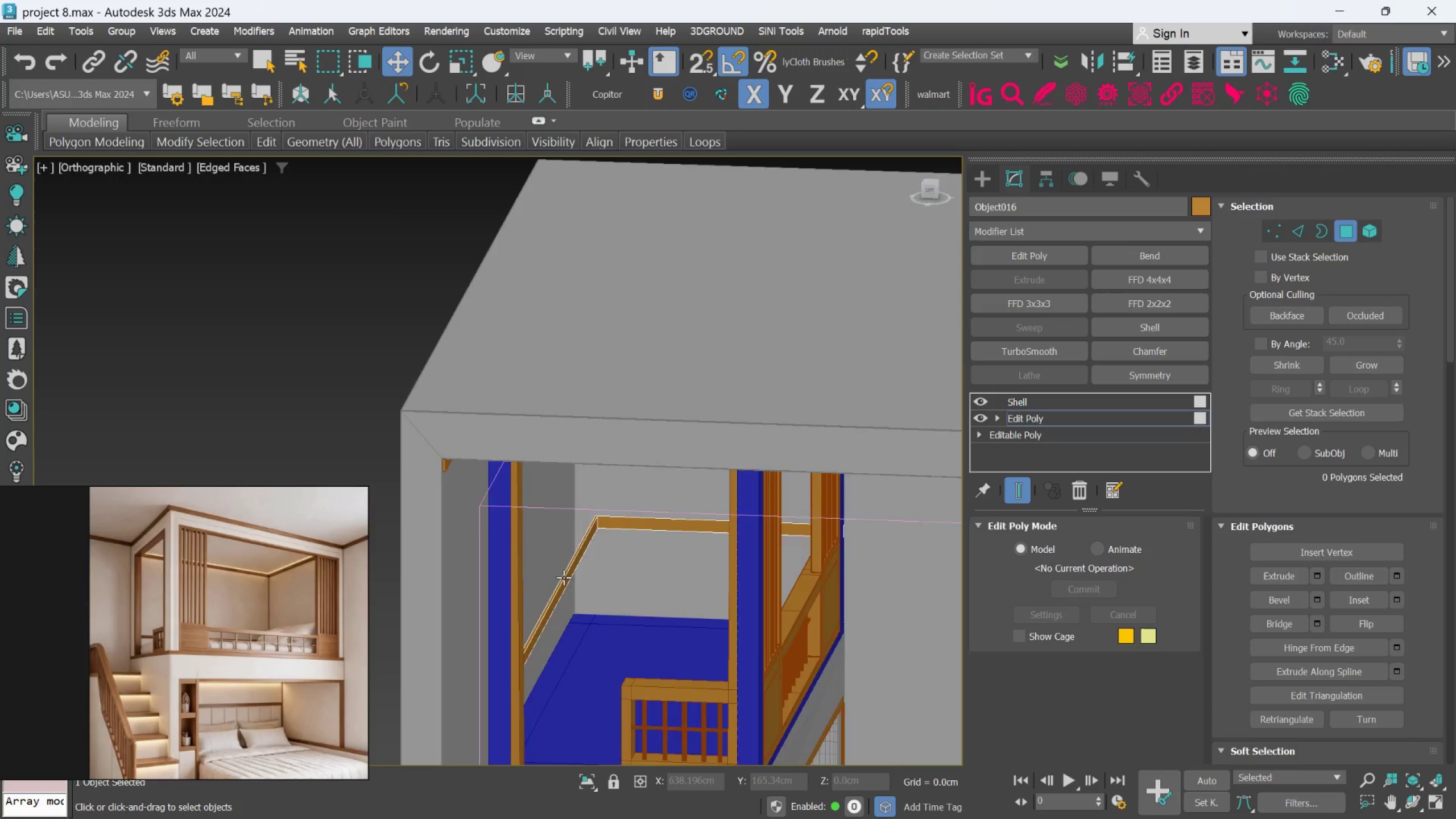 
scroll: coordinate [725, 581], scroll_direction: down, amount: 3.0
 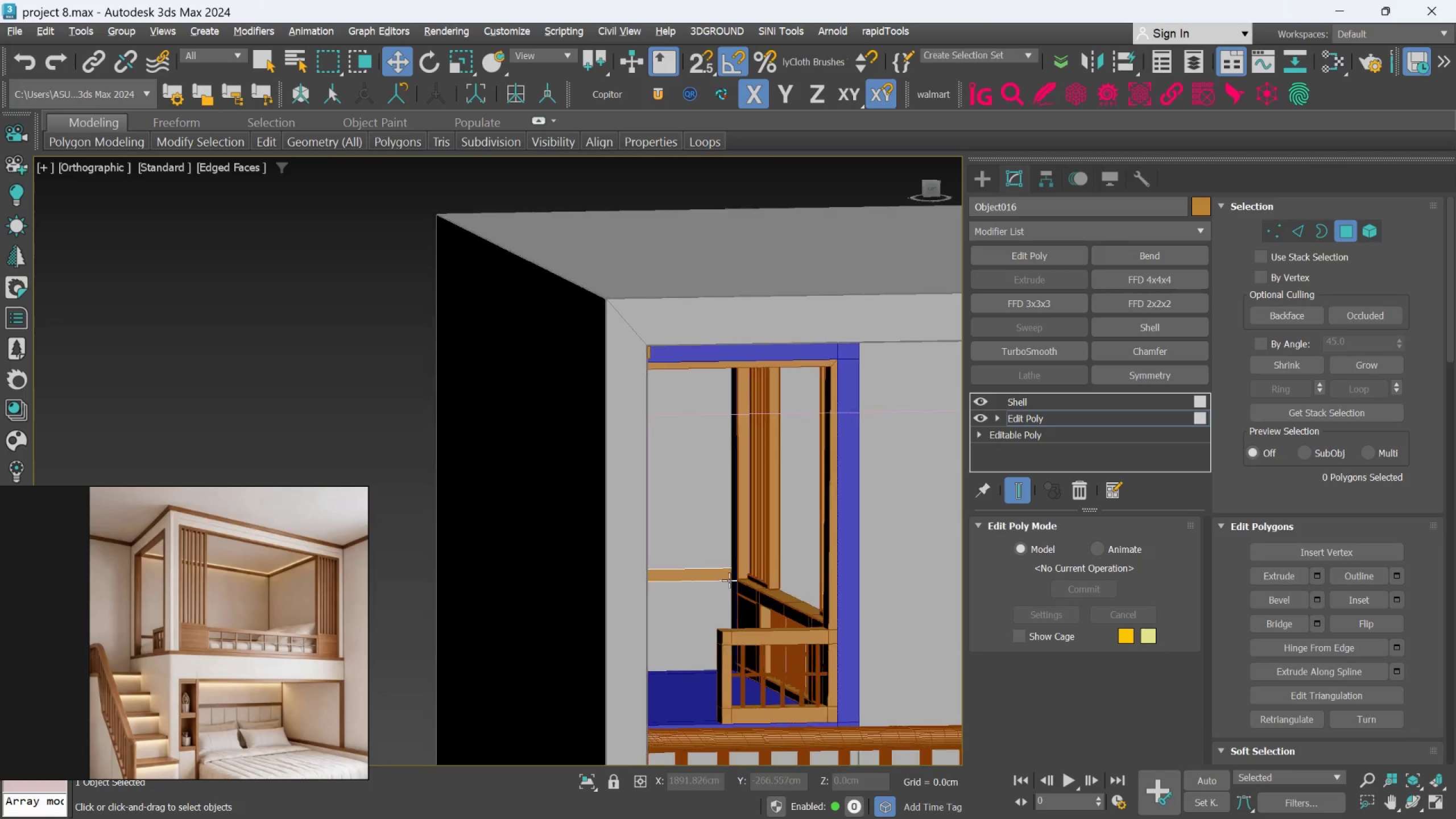 
hold_key(key=AltLeft, duration=0.43)
 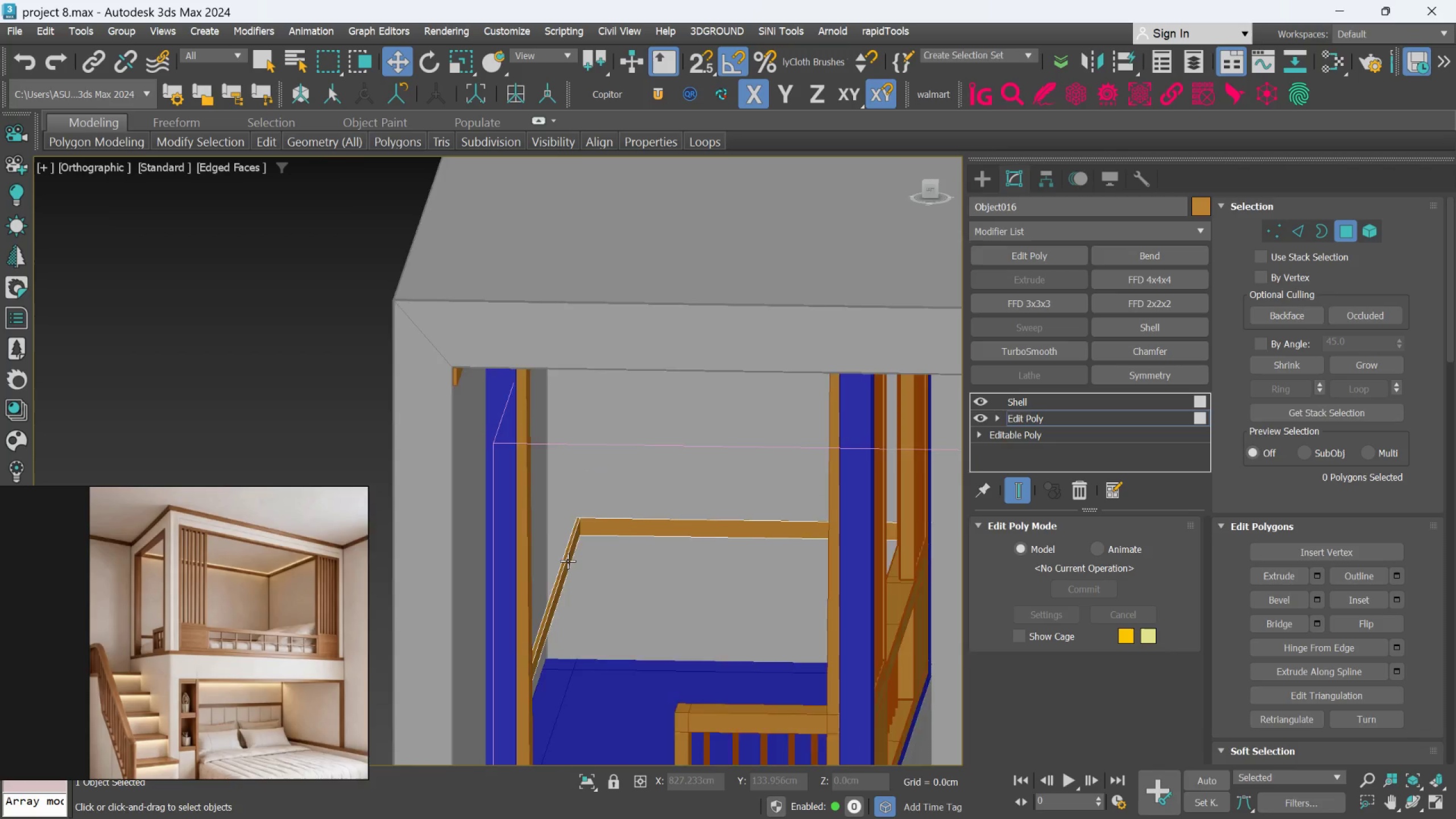 
scroll: coordinate [563, 573], scroll_direction: none, amount: 0.0
 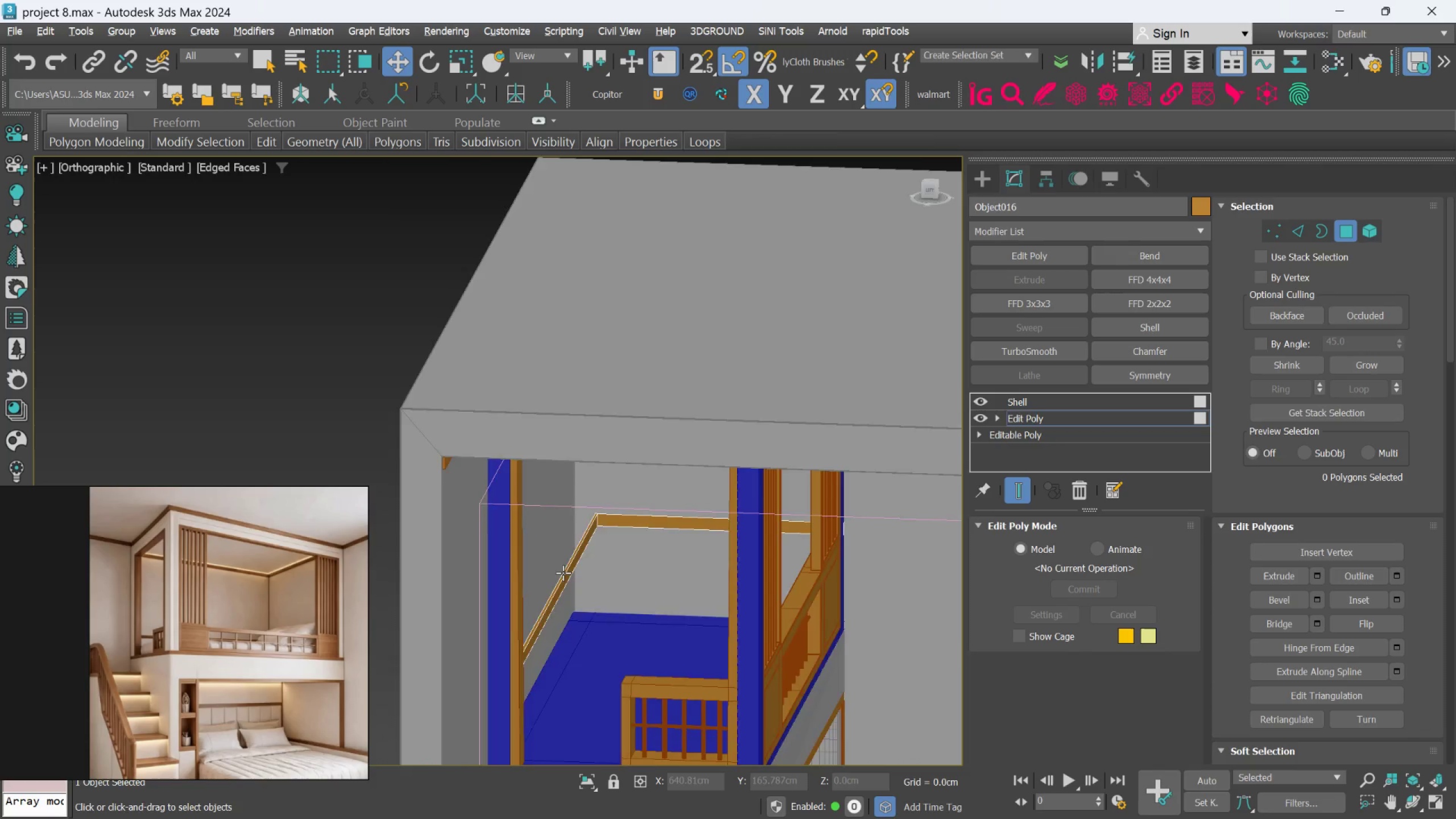 
scroll: coordinate [568, 560], scroll_direction: up, amount: 1.0
 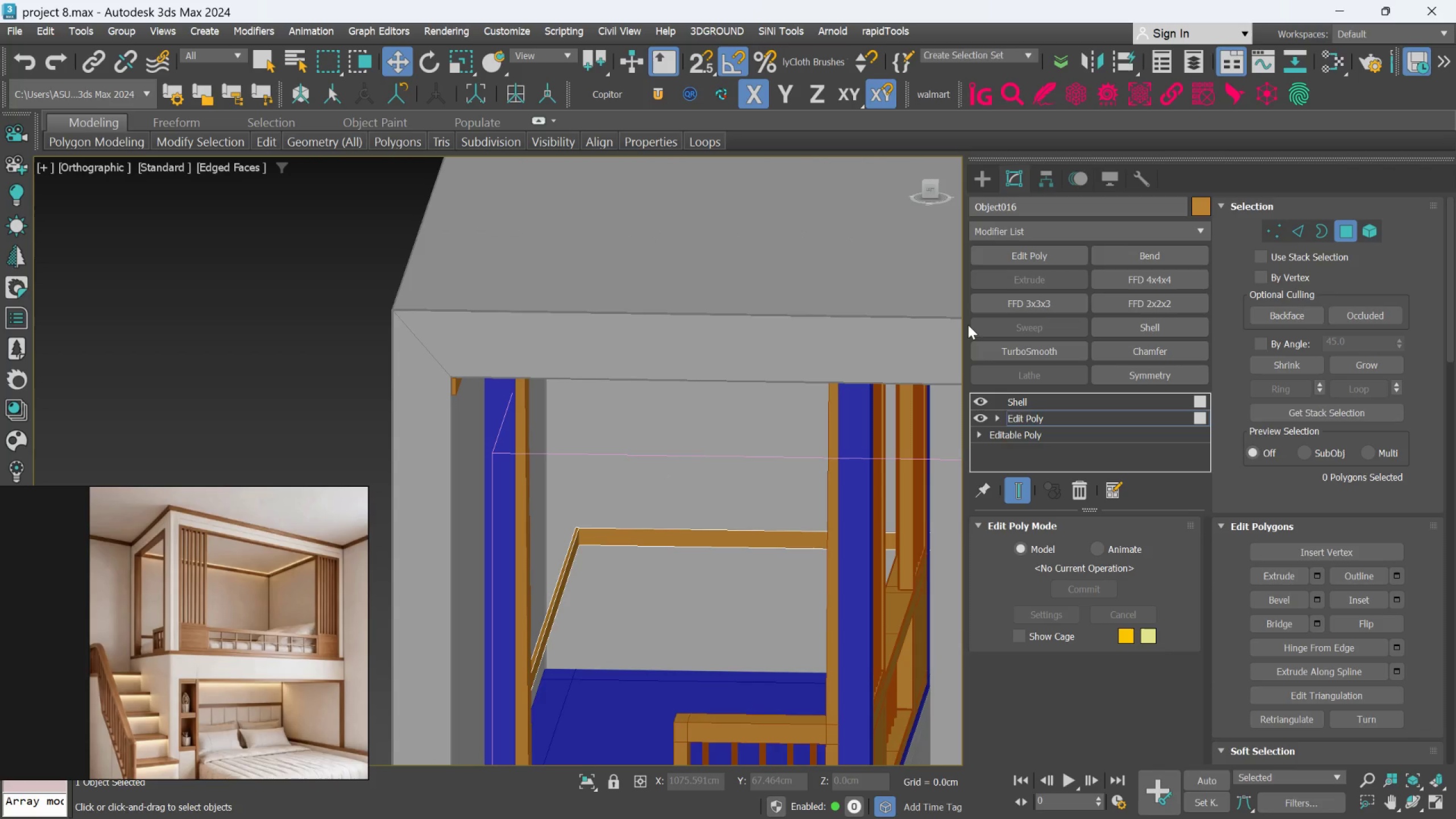 
left_click([988, 181])
 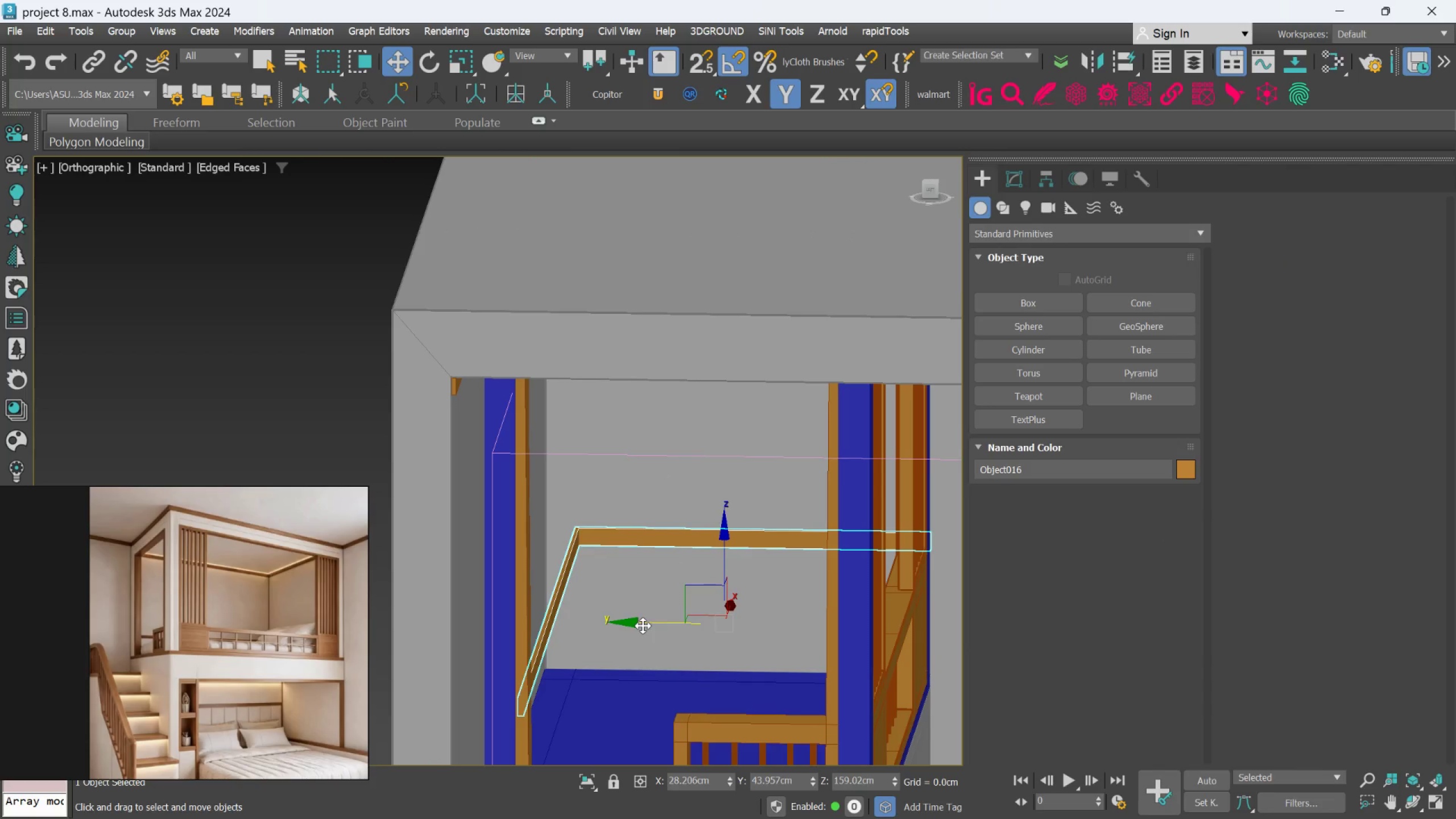 
wait(5.27)
 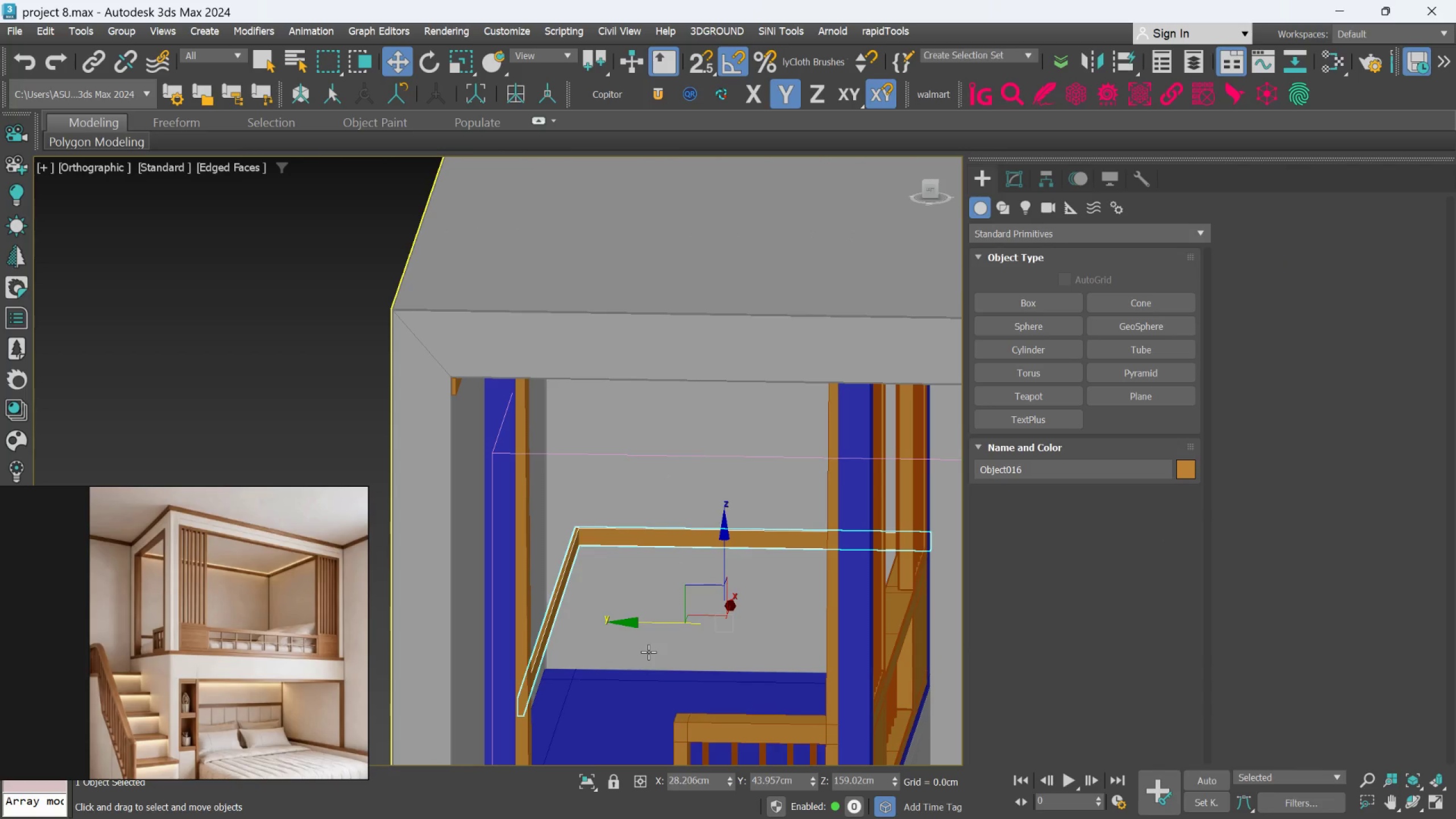 
left_click_drag(start_coordinate=[640, 623], to_coordinate=[607, 602])
 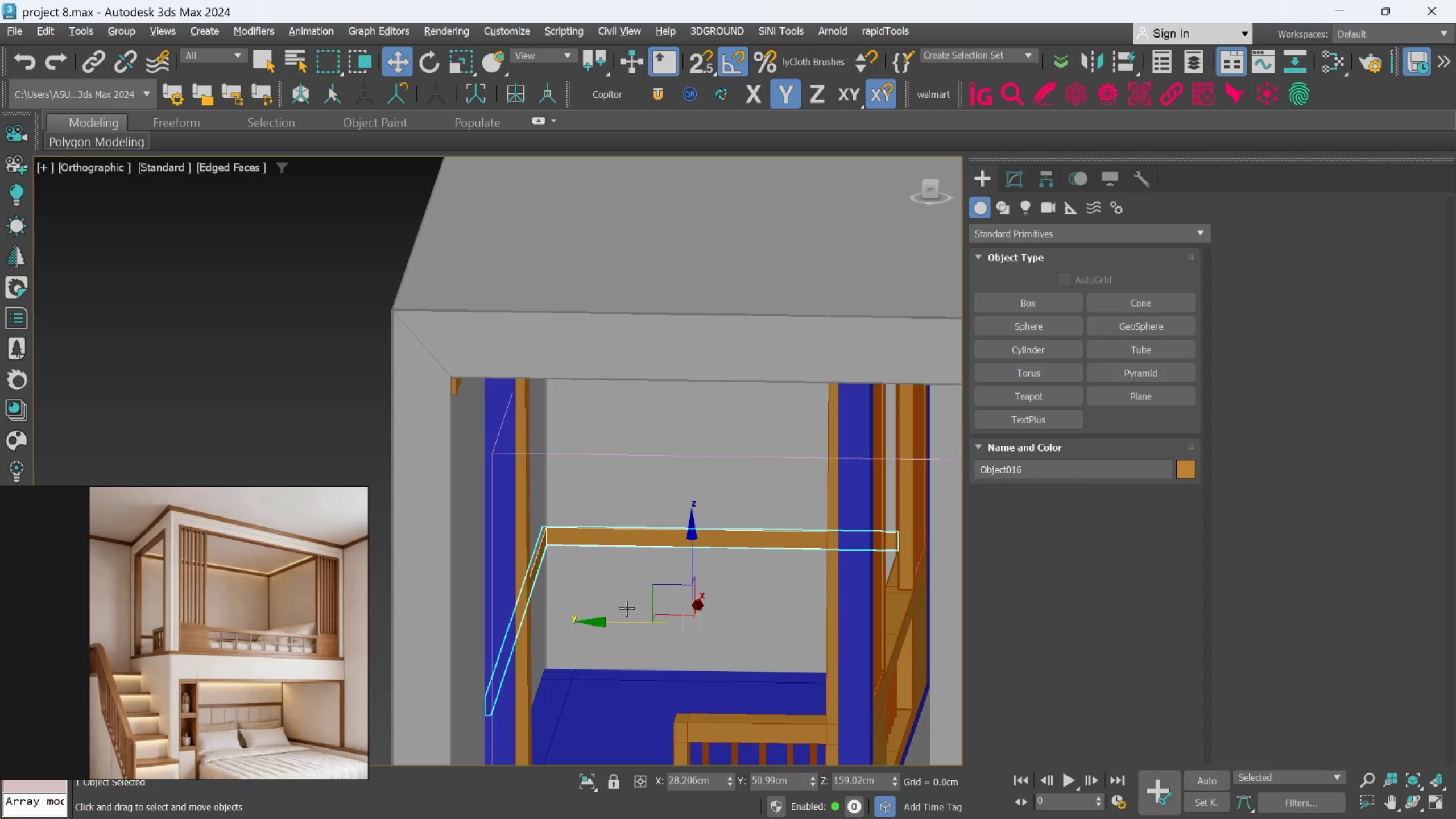 
hold_key(key=AltLeft, duration=1.88)
 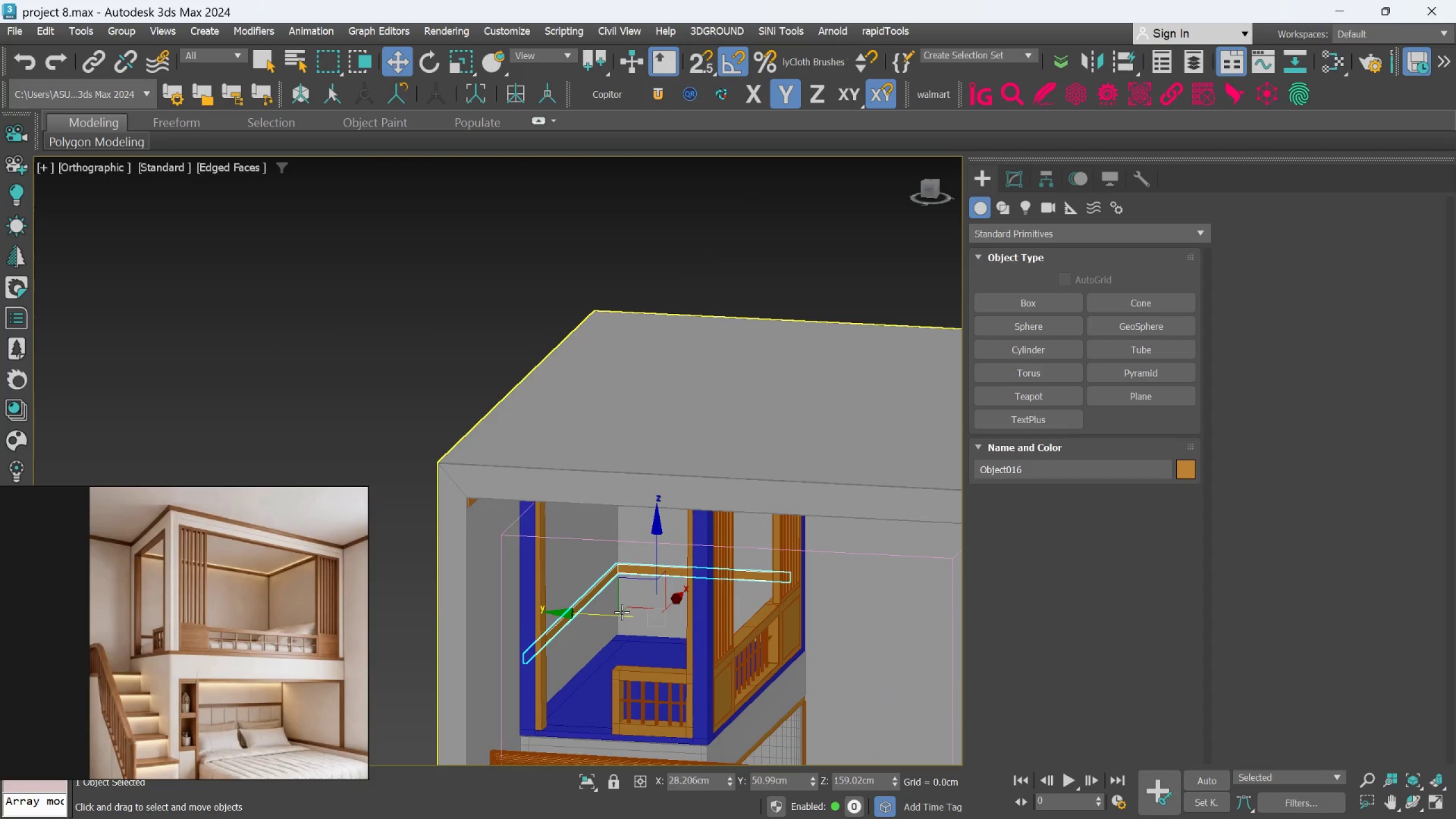 
hold_key(key=AltLeft, duration=1.52)
 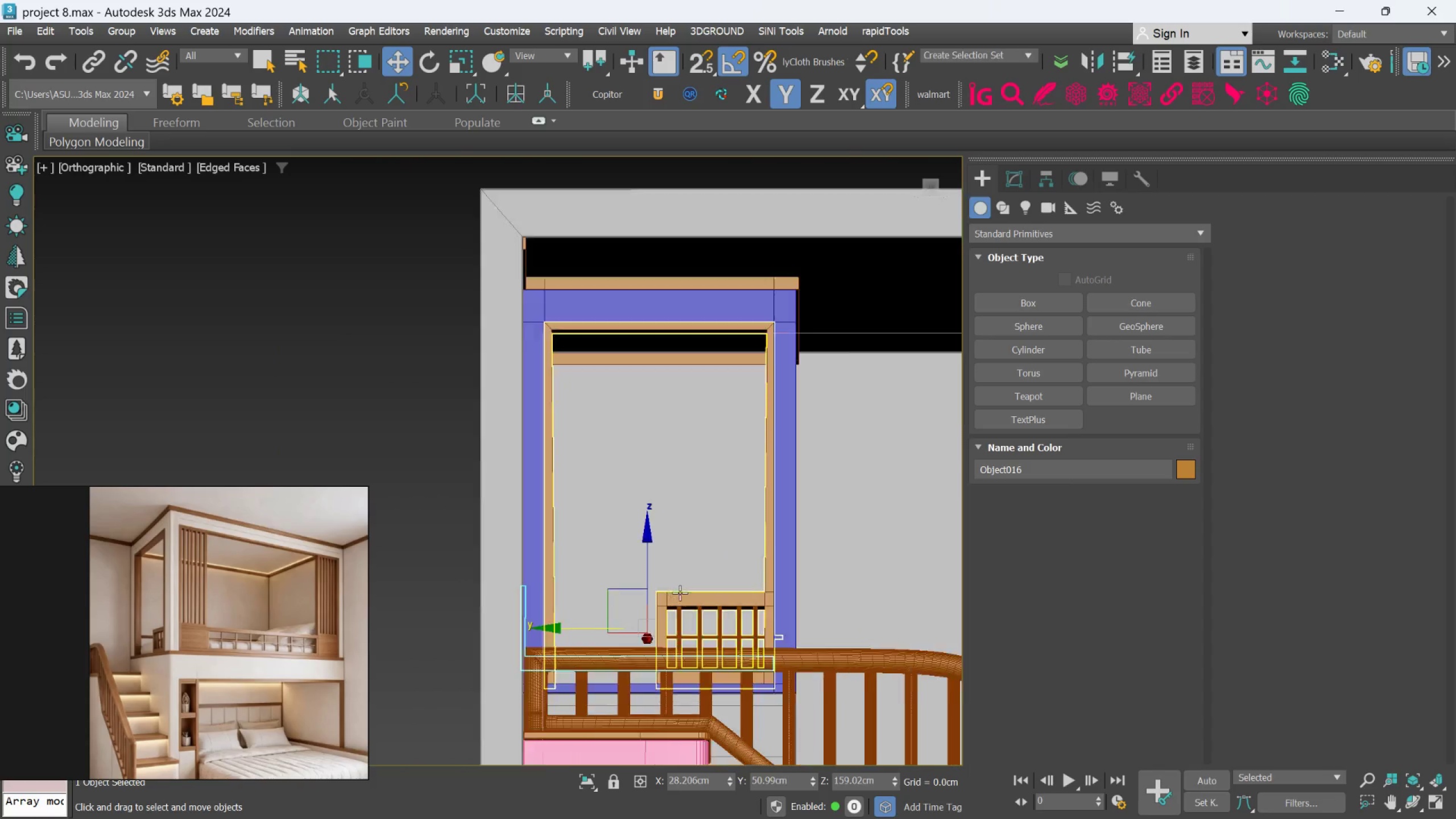 
scroll: coordinate [622, 612], scroll_direction: down, amount: 2.0
 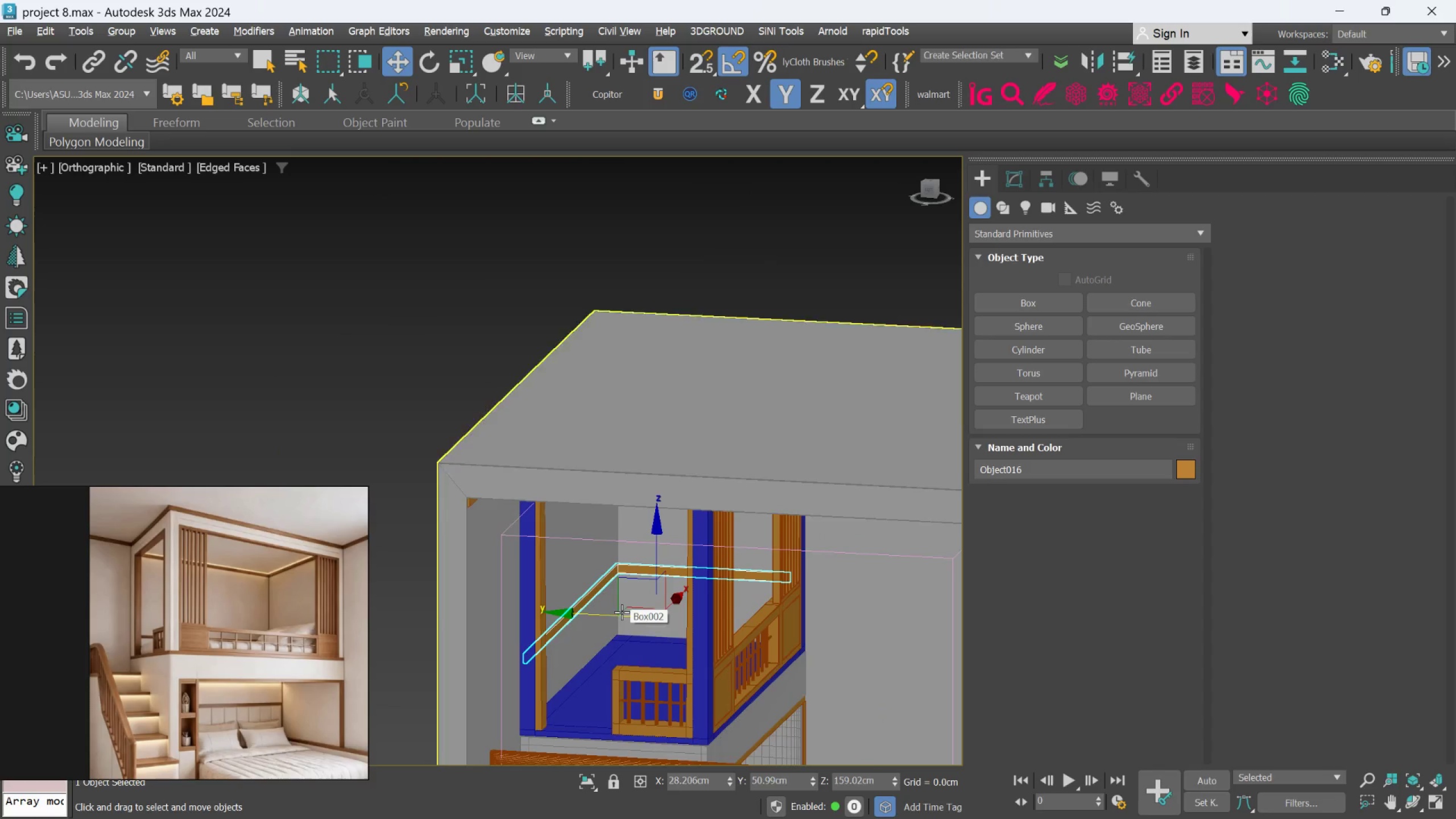 
hold_key(key=AltLeft, duration=1.7)
 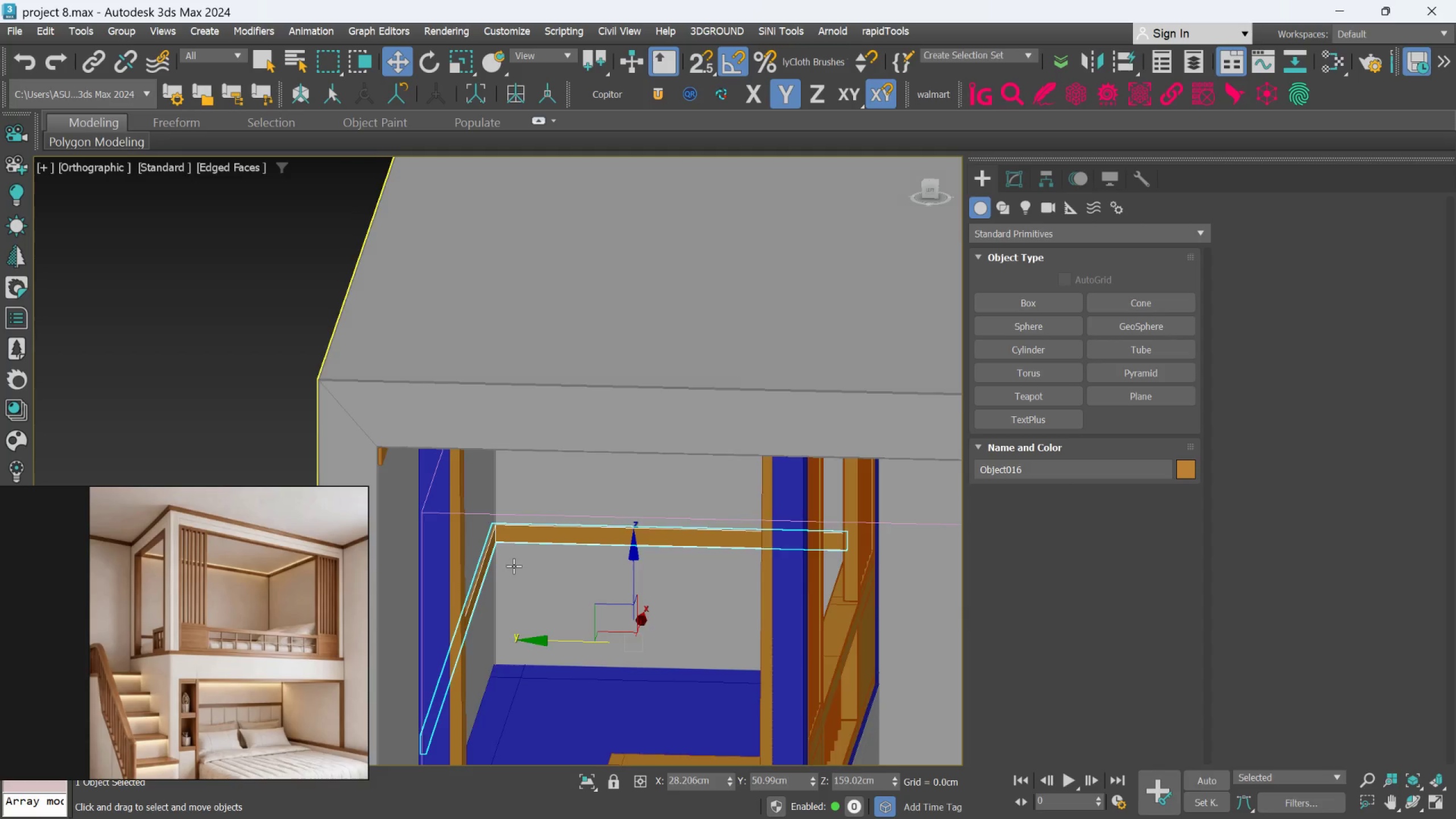 
scroll: coordinate [514, 557], scroll_direction: up, amount: 5.0
 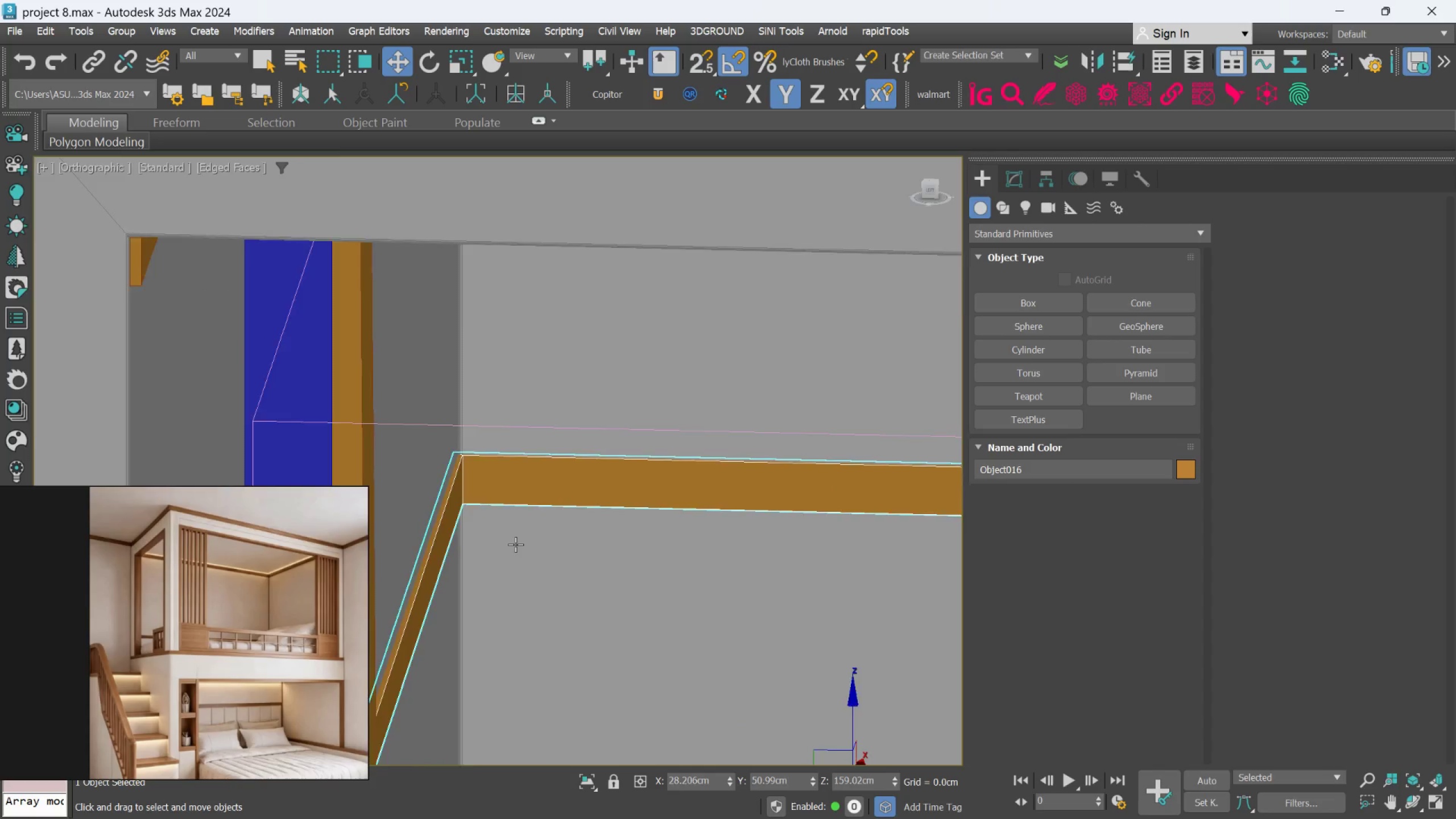 
hold_key(key=AltLeft, duration=0.59)
 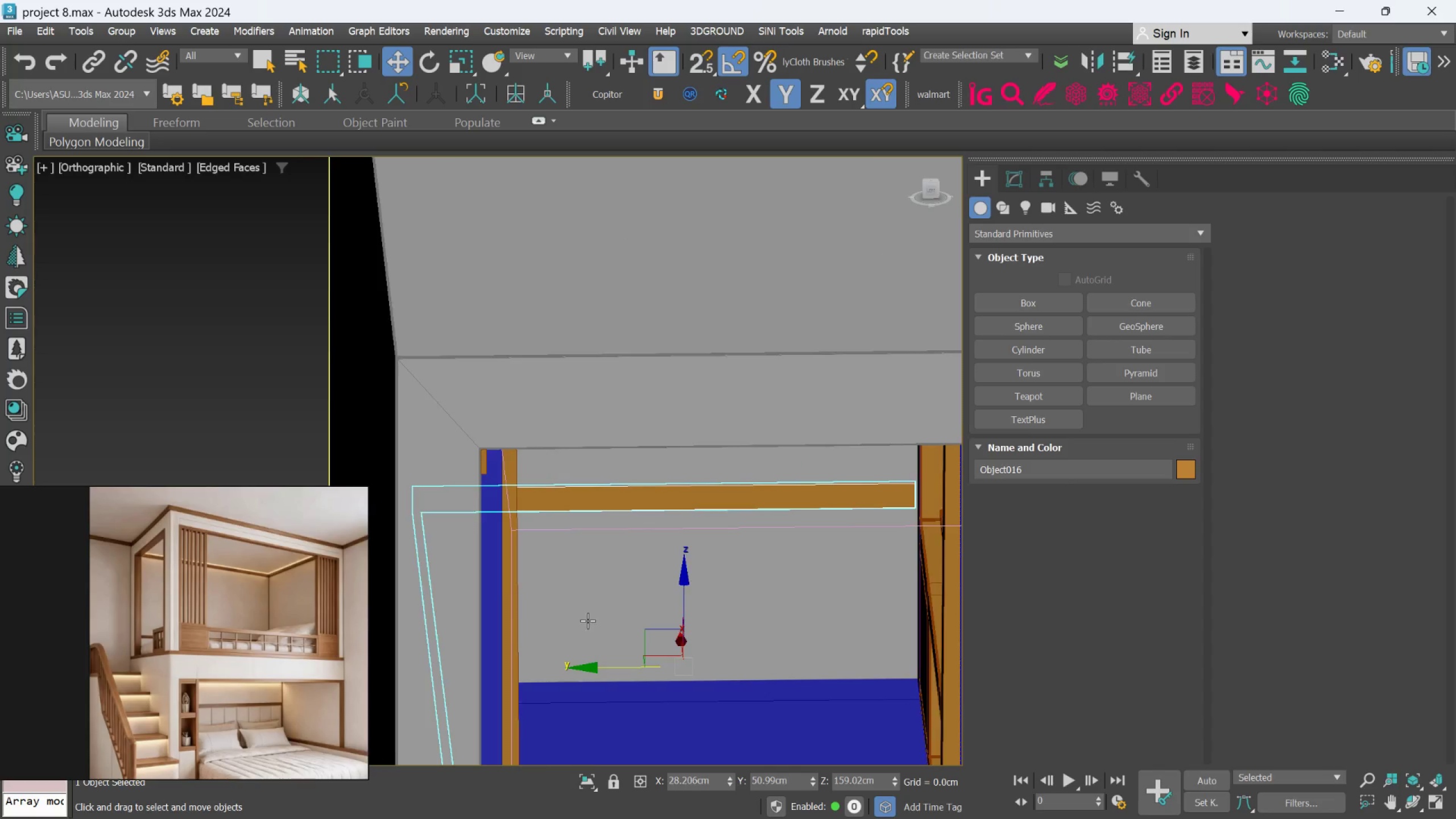 
scroll: coordinate [515, 544], scroll_direction: down, amount: 2.0
 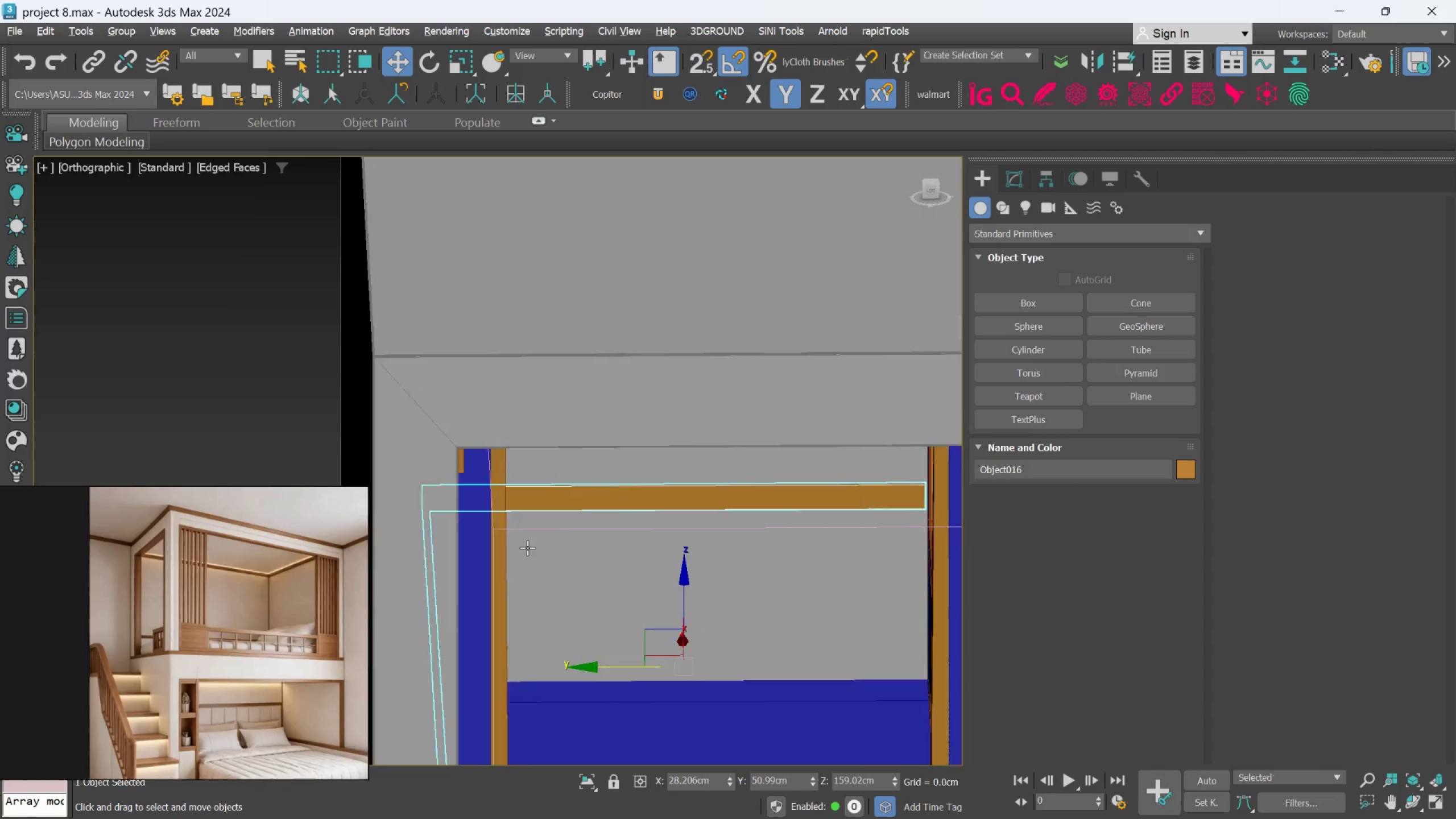 
scroll: coordinate [592, 624], scroll_direction: up, amount: 2.0
 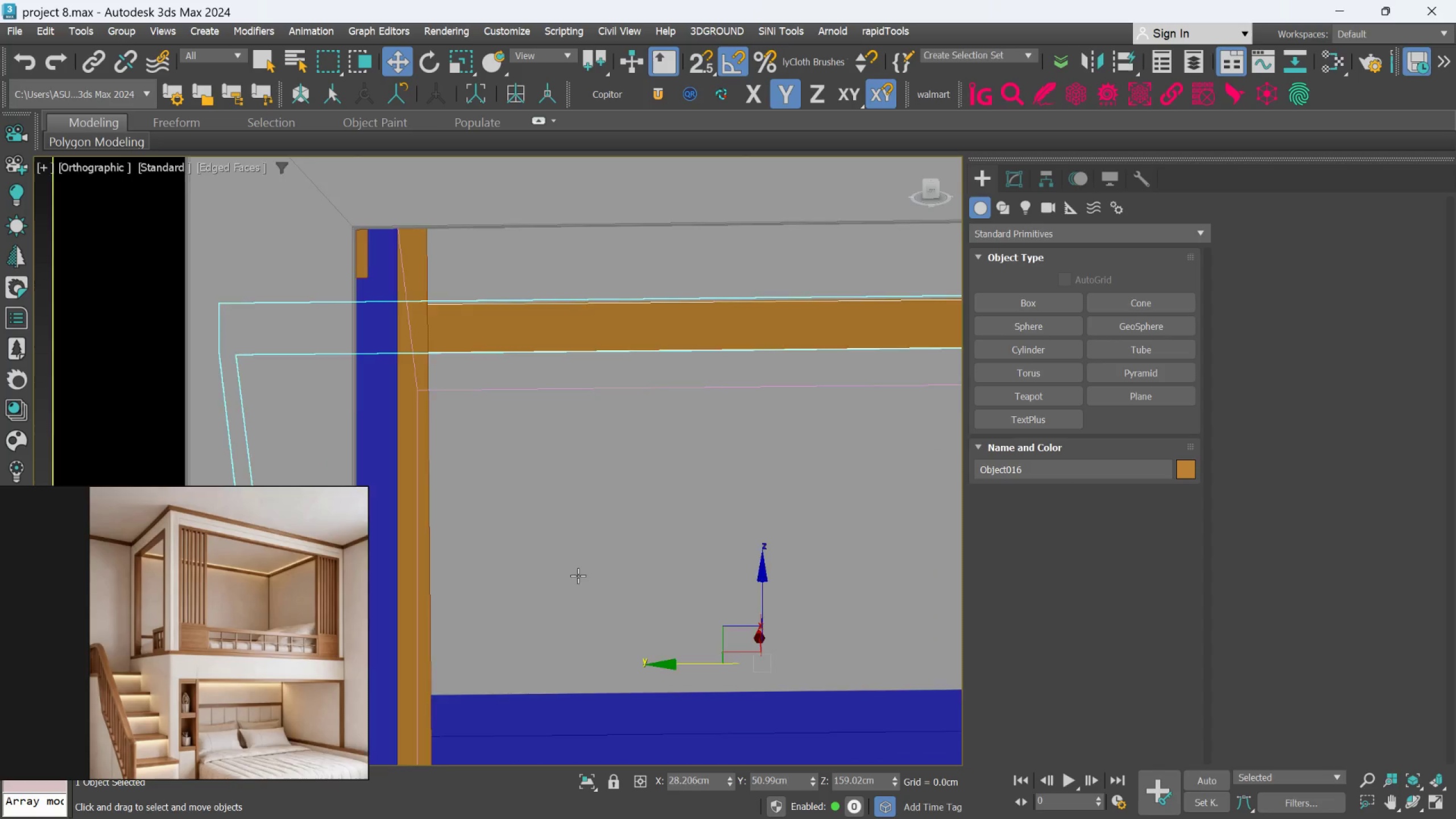 
scroll: coordinate [578, 576], scroll_direction: down, amount: 1.0
 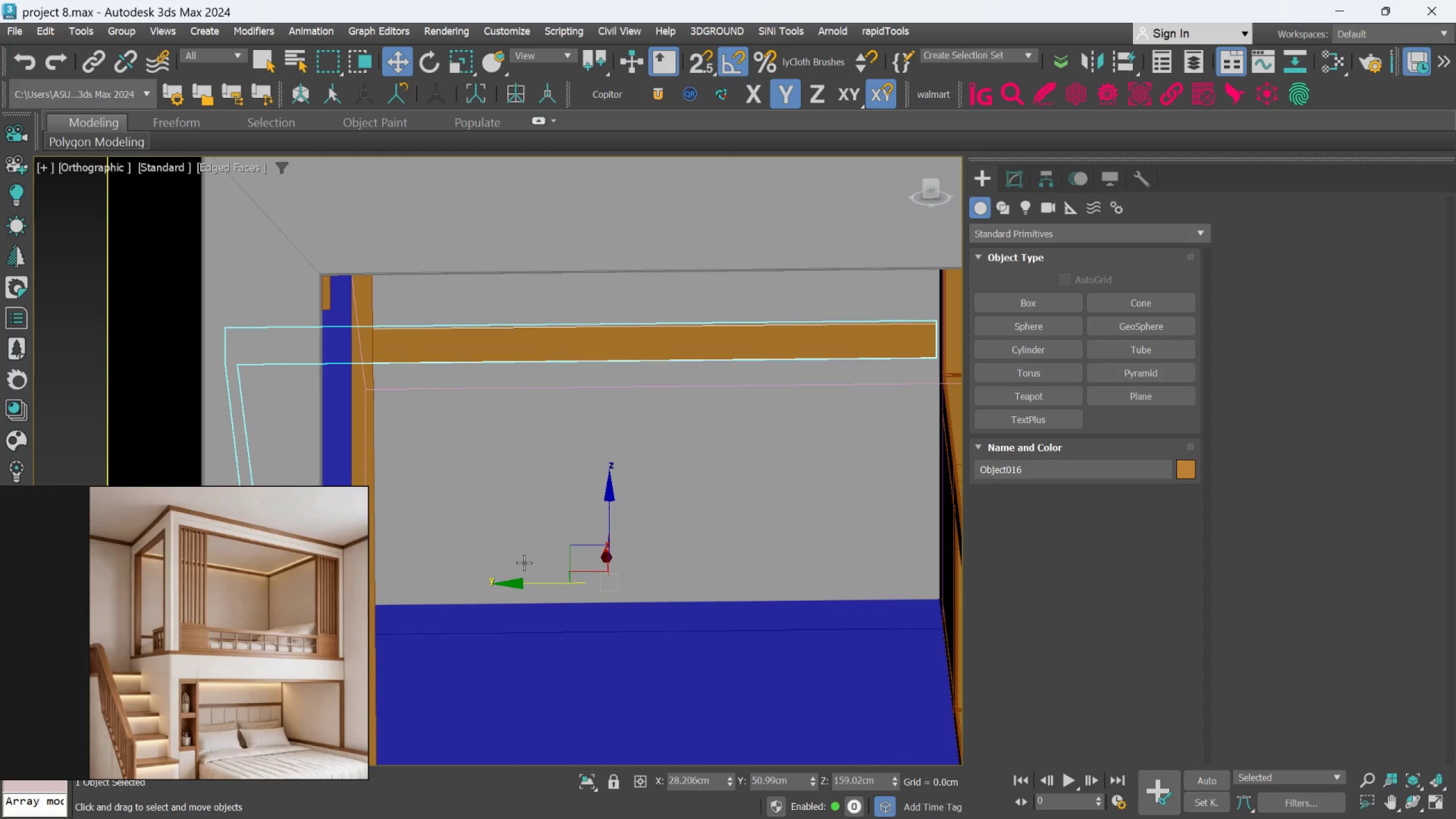 
hold_key(key=AltLeft, duration=1.72)
 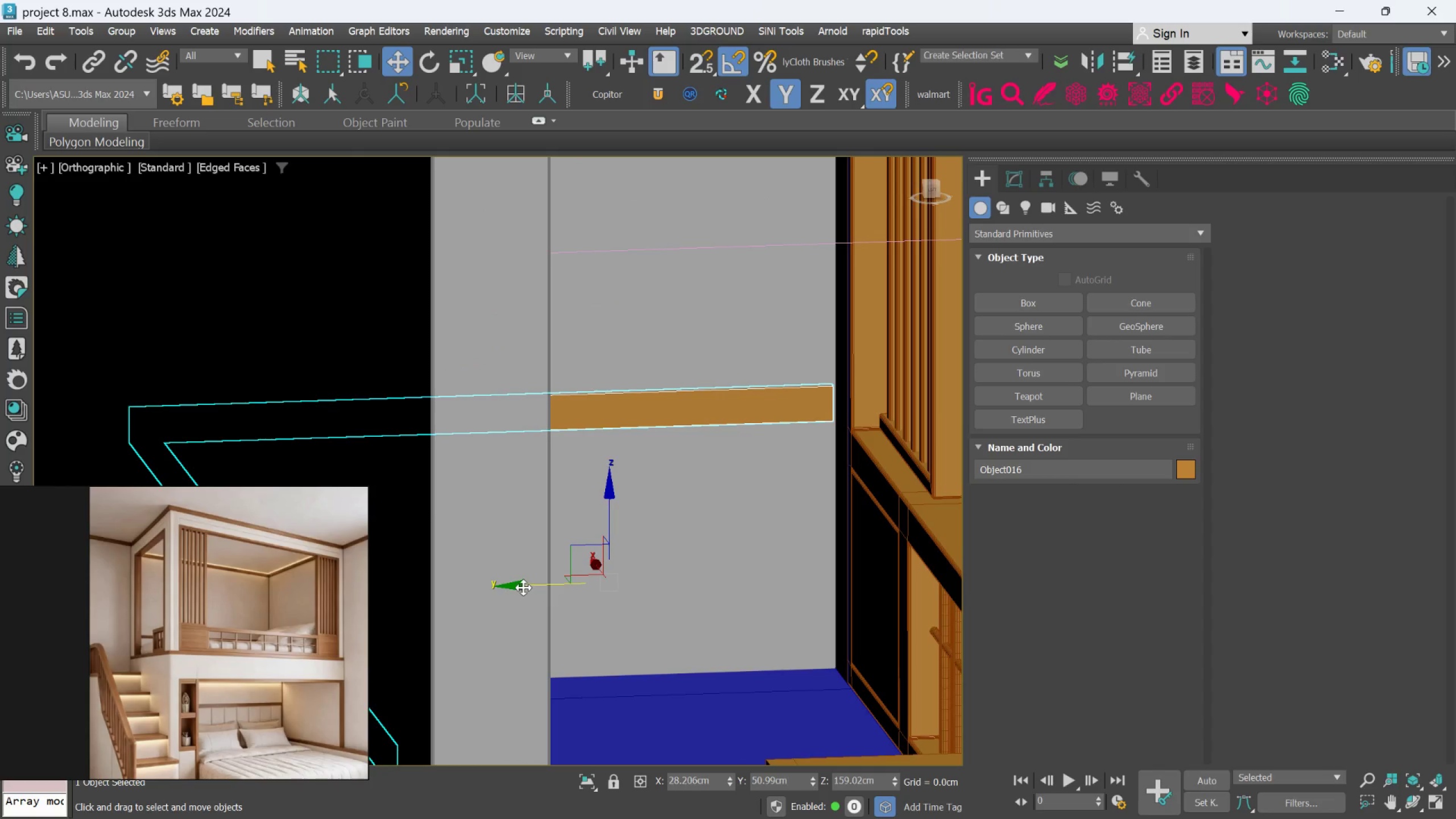 
left_click_drag(start_coordinate=[523, 588], to_coordinate=[527, 588])
 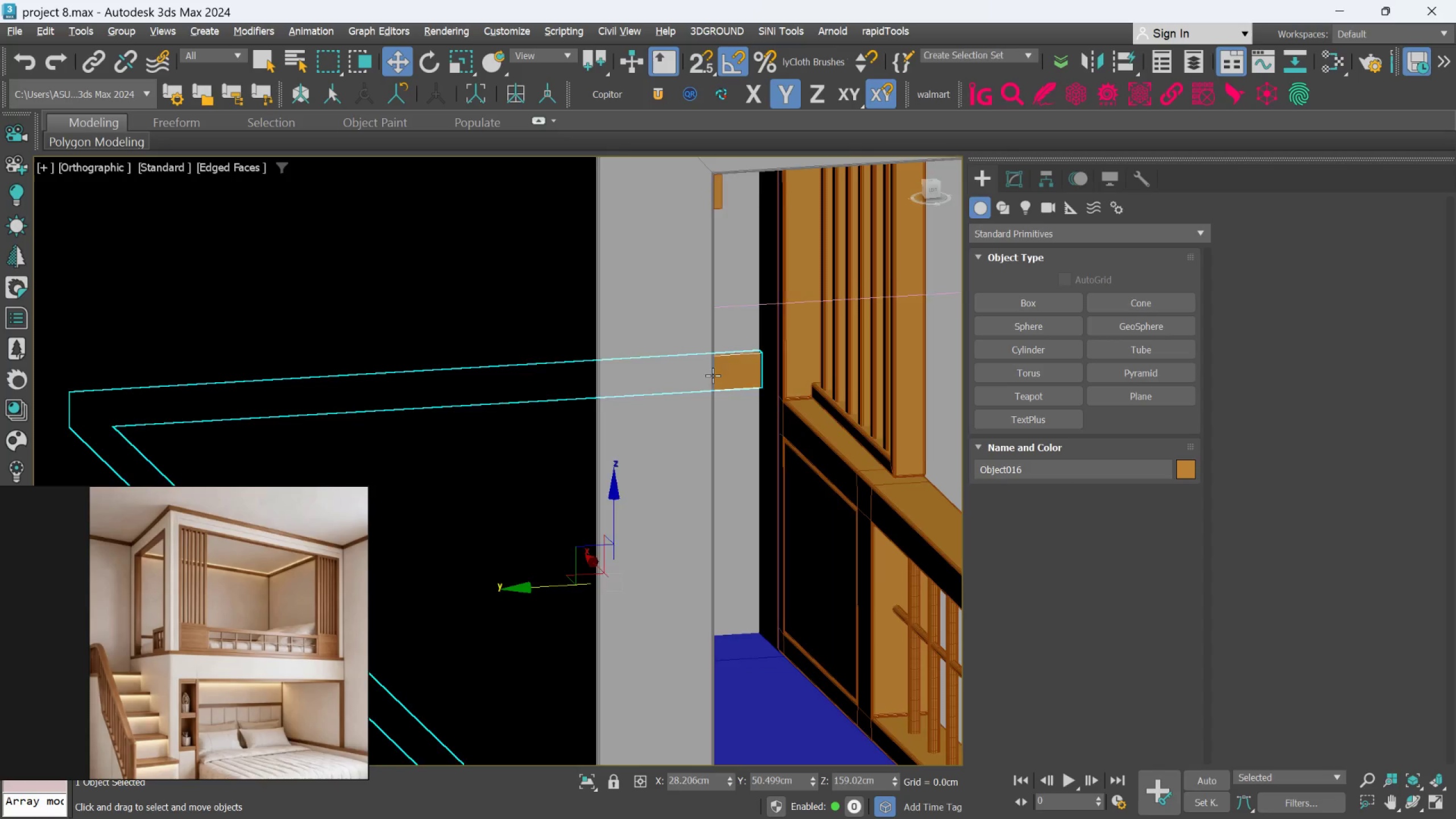 
hold_key(key=AltLeft, duration=2.3)
 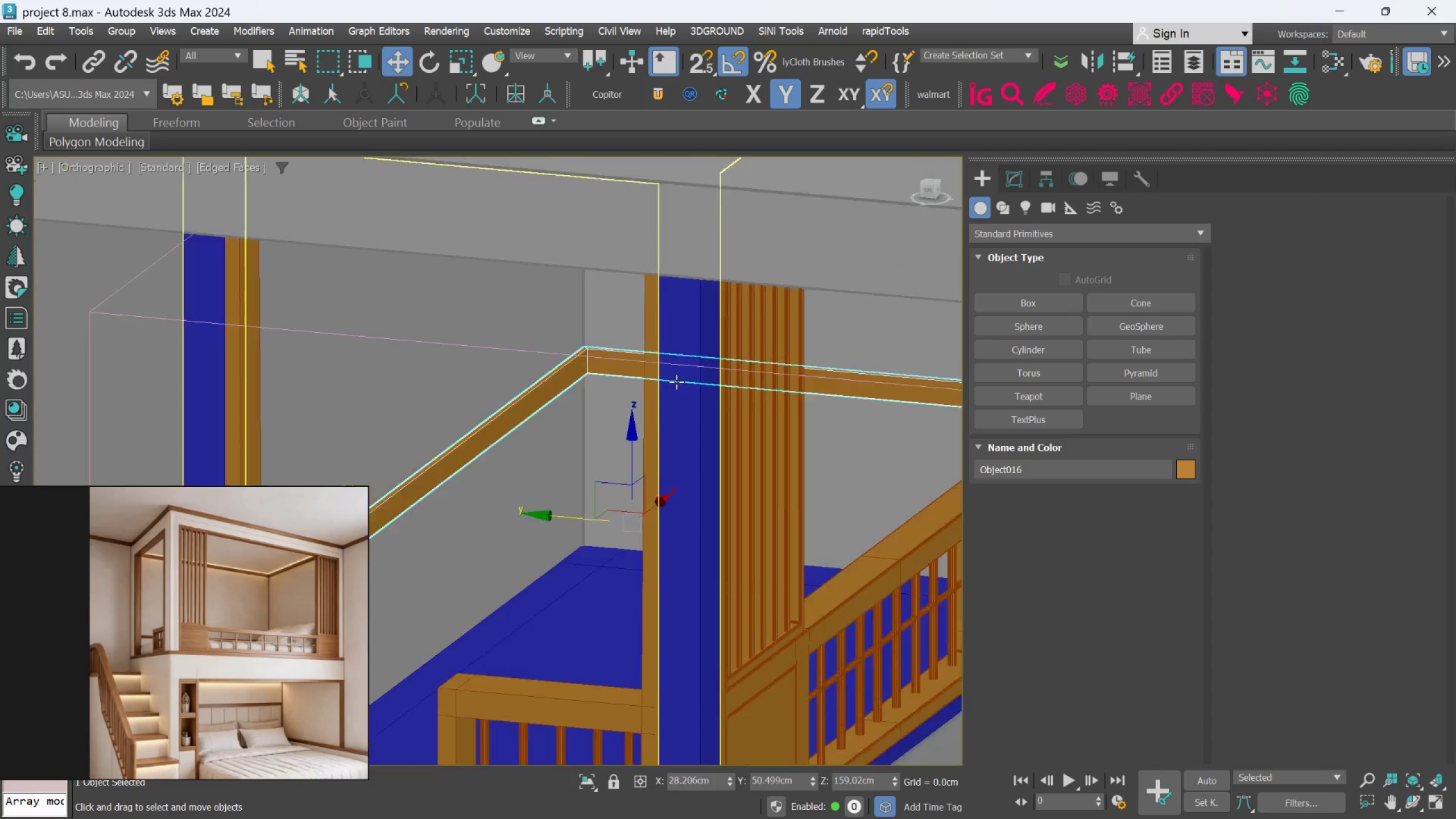 
hold_key(key=AltLeft, duration=0.39)
 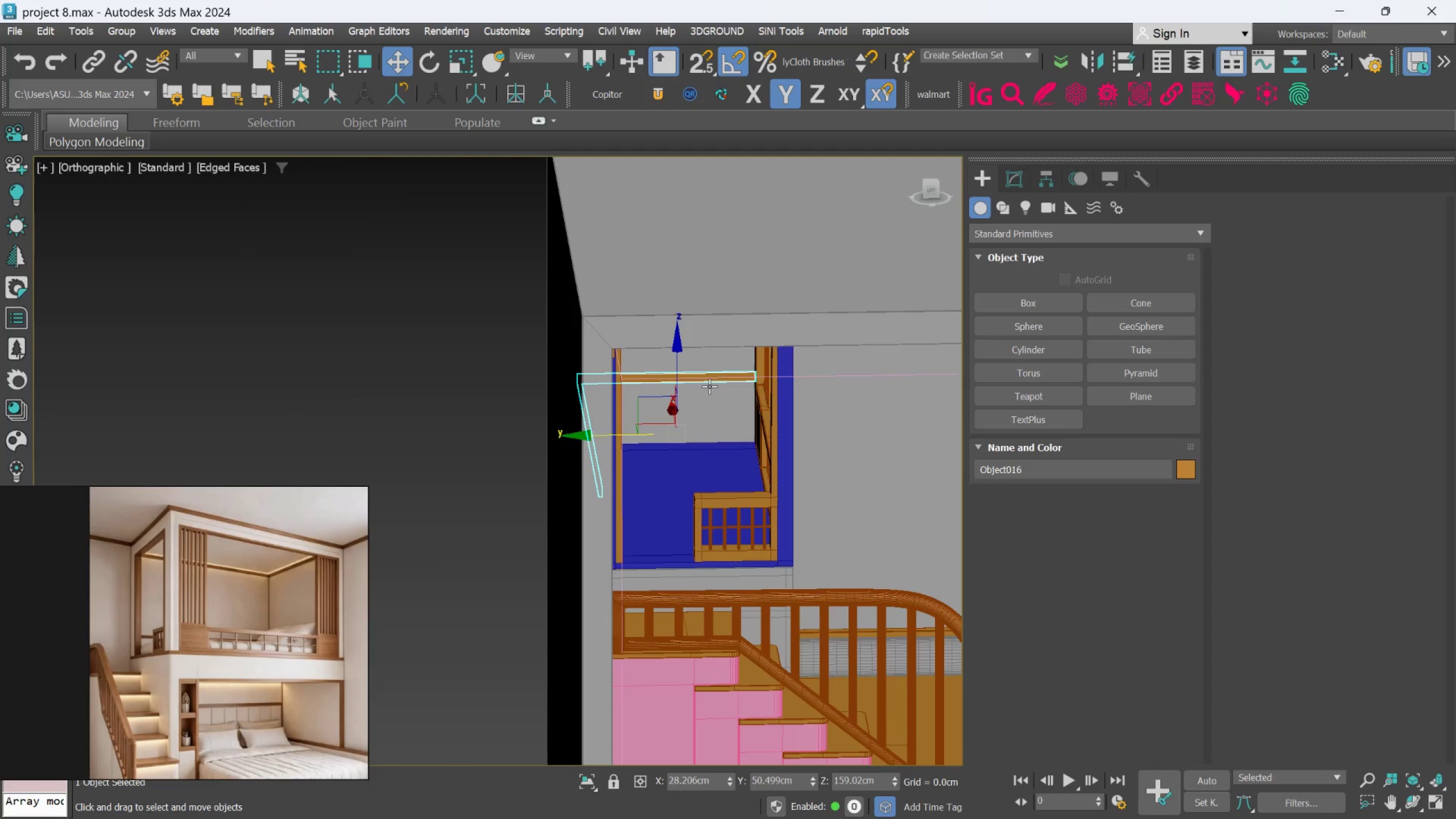 
scroll: coordinate [676, 382], scroll_direction: down, amount: 2.0
 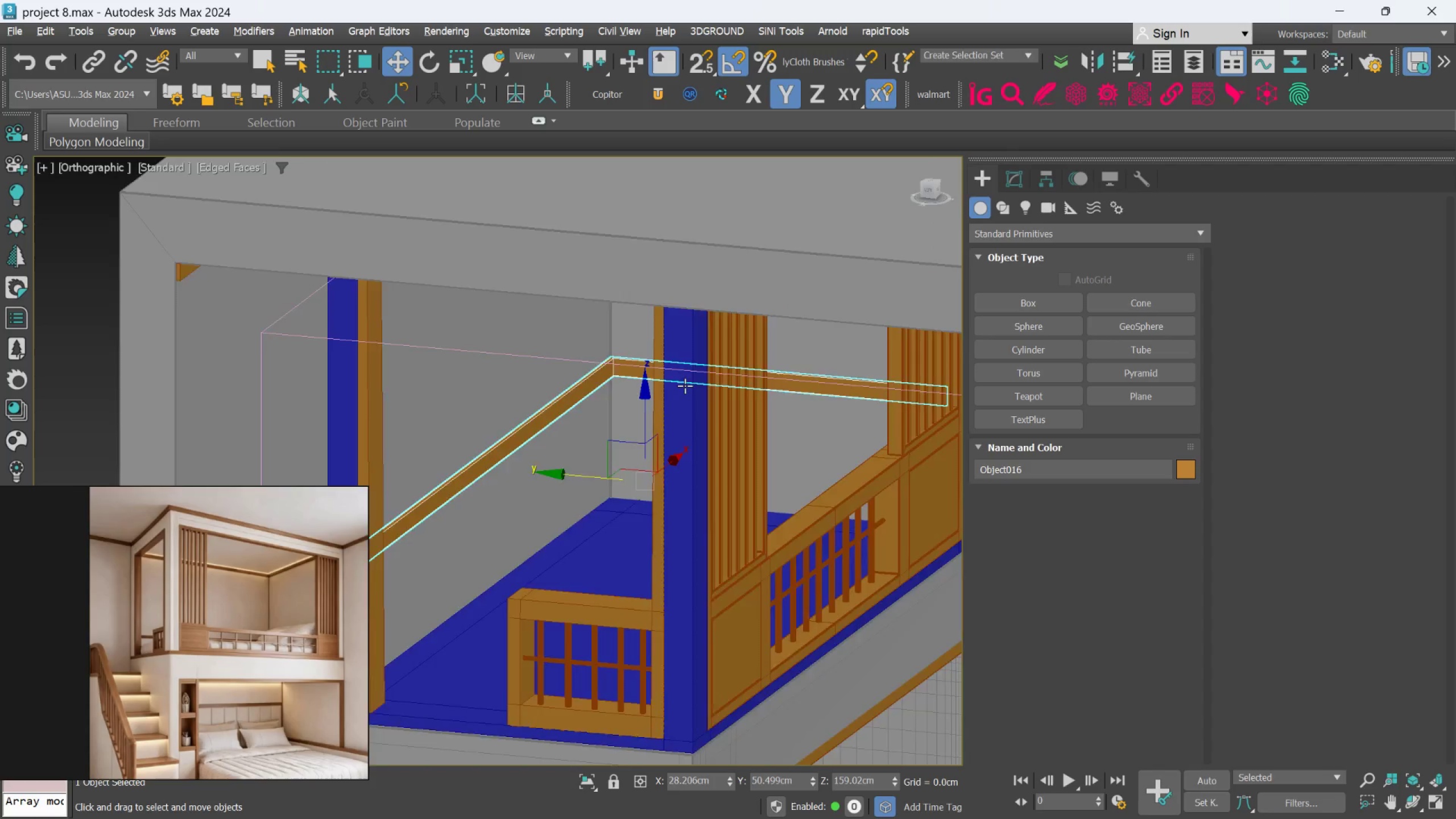 
hold_key(key=AltLeft, duration=0.63)
 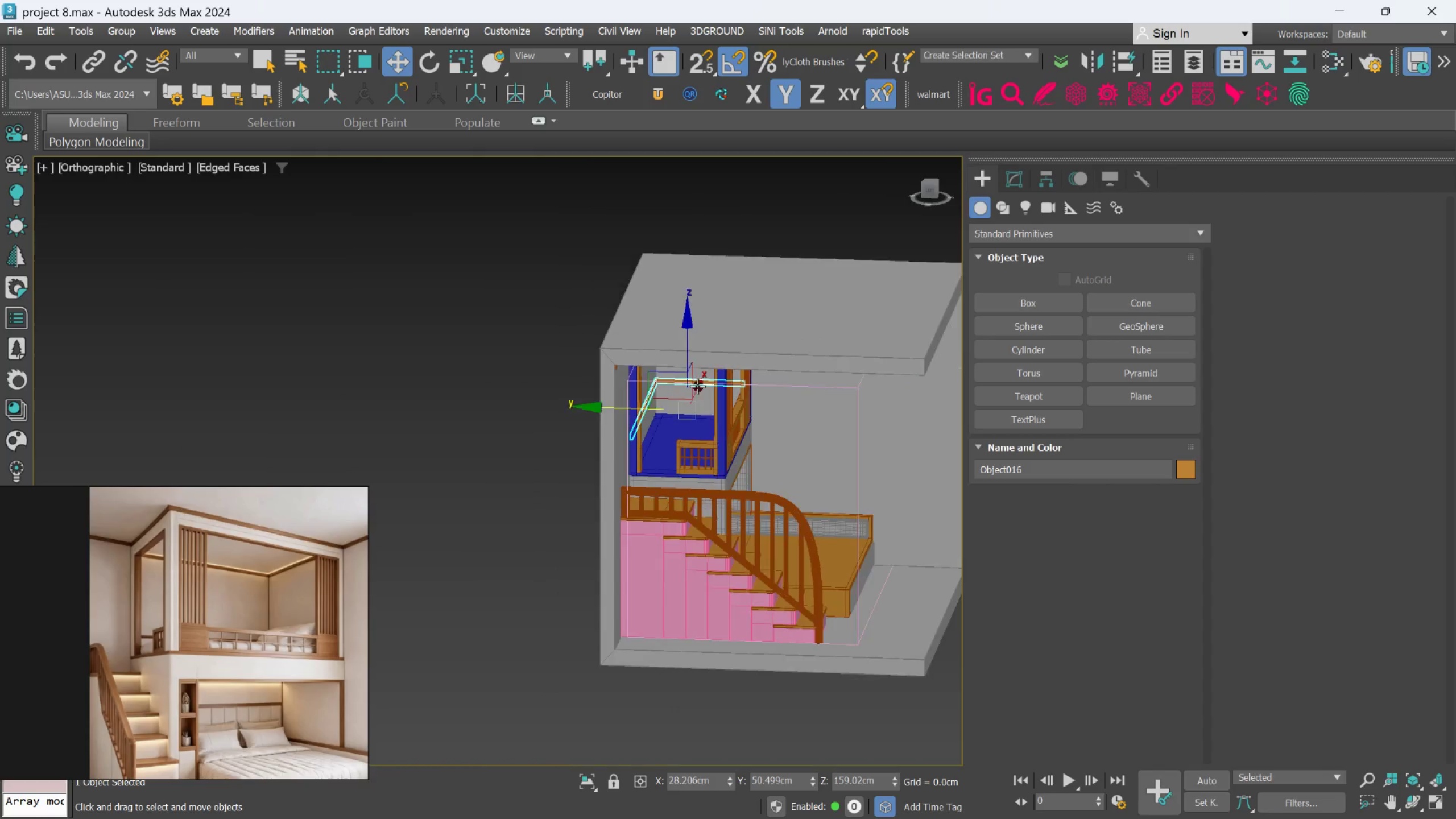 
scroll: coordinate [709, 386], scroll_direction: down, amount: 2.0
 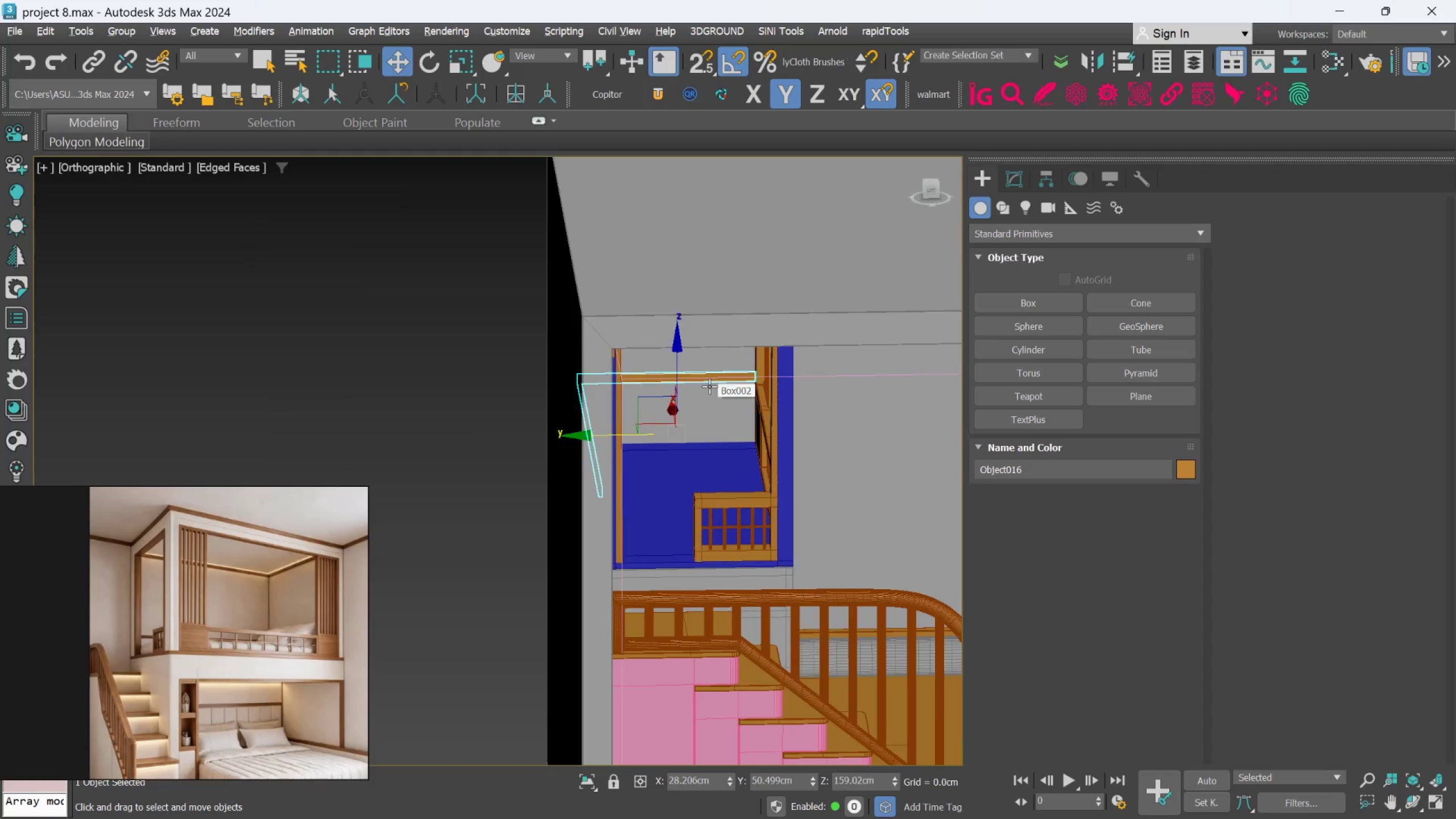 
left_click([487, 406])
 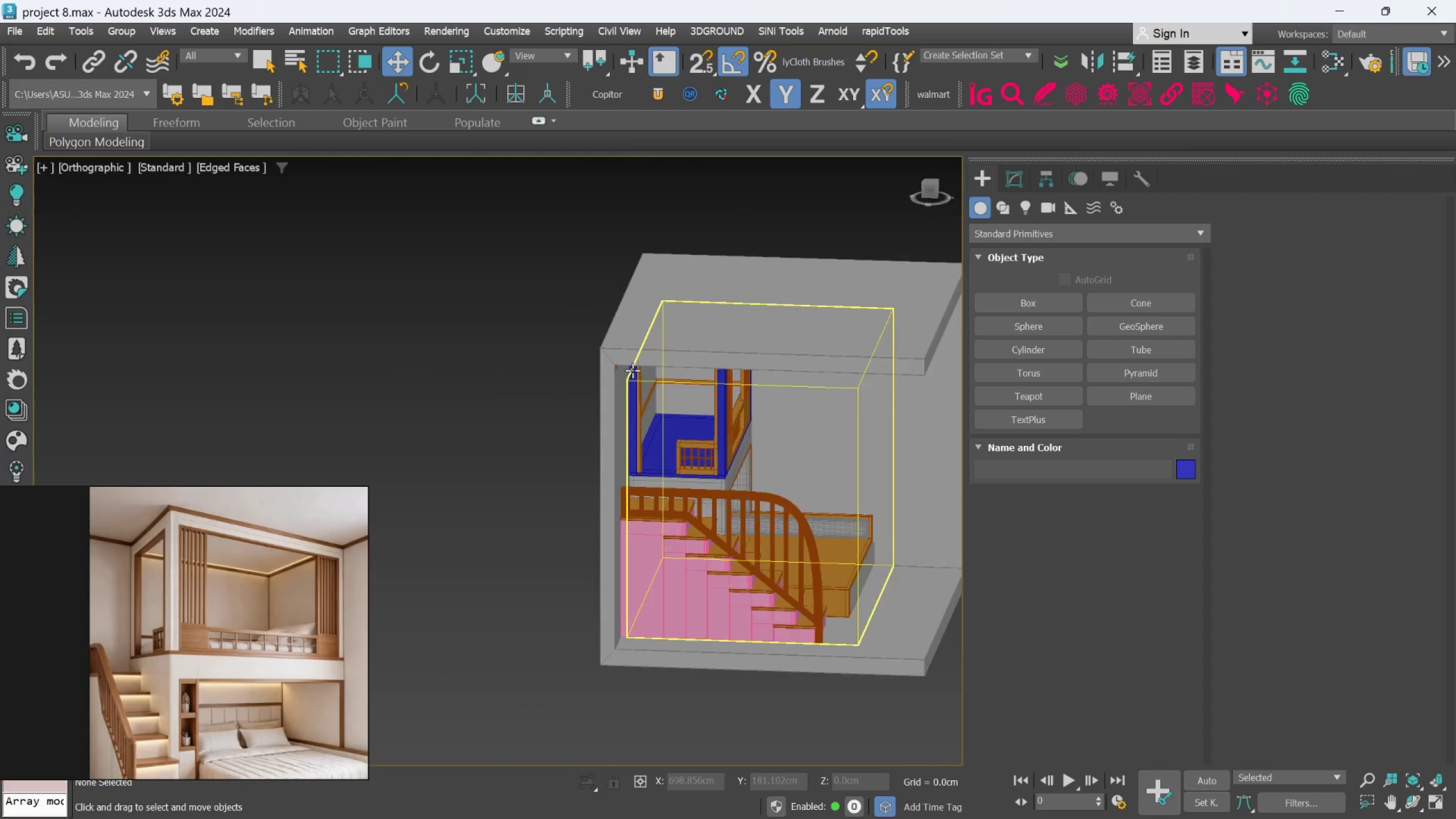 
scroll: coordinate [697, 386], scroll_direction: down, amount: 2.0
 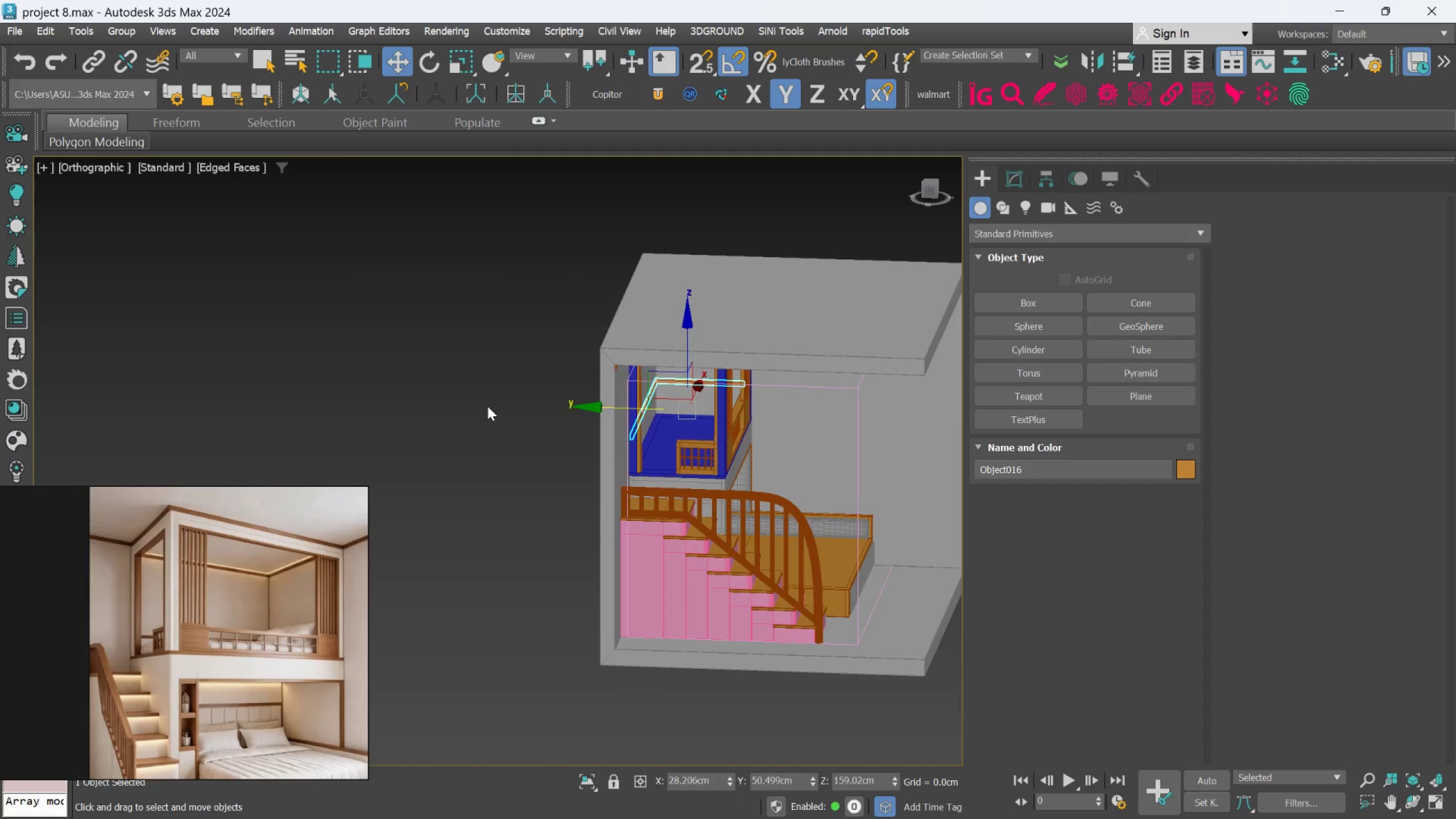 
scroll: coordinate [769, 423], scroll_direction: up, amount: 11.0
 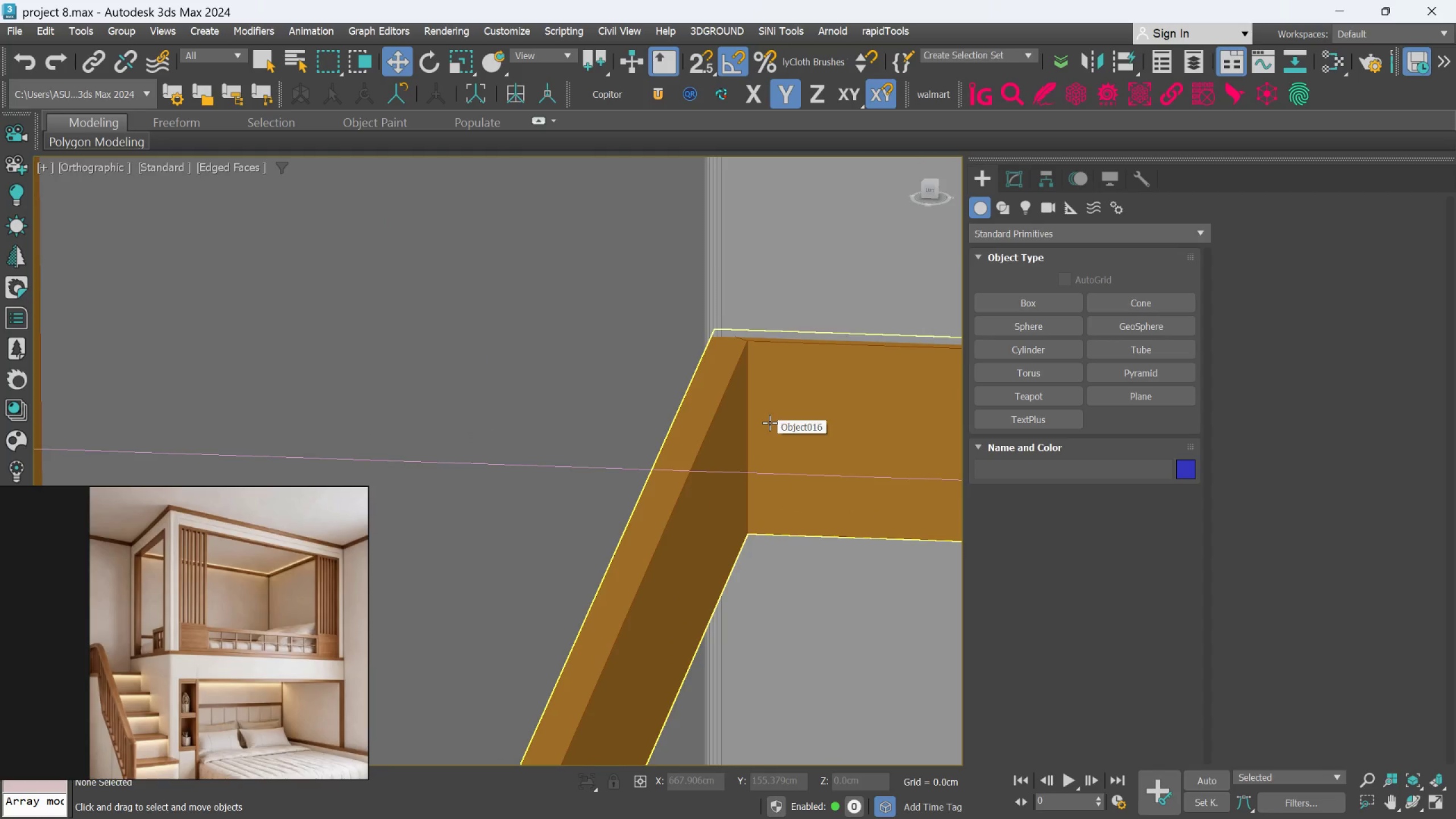 
hold_key(key=AltLeft, duration=0.47)
 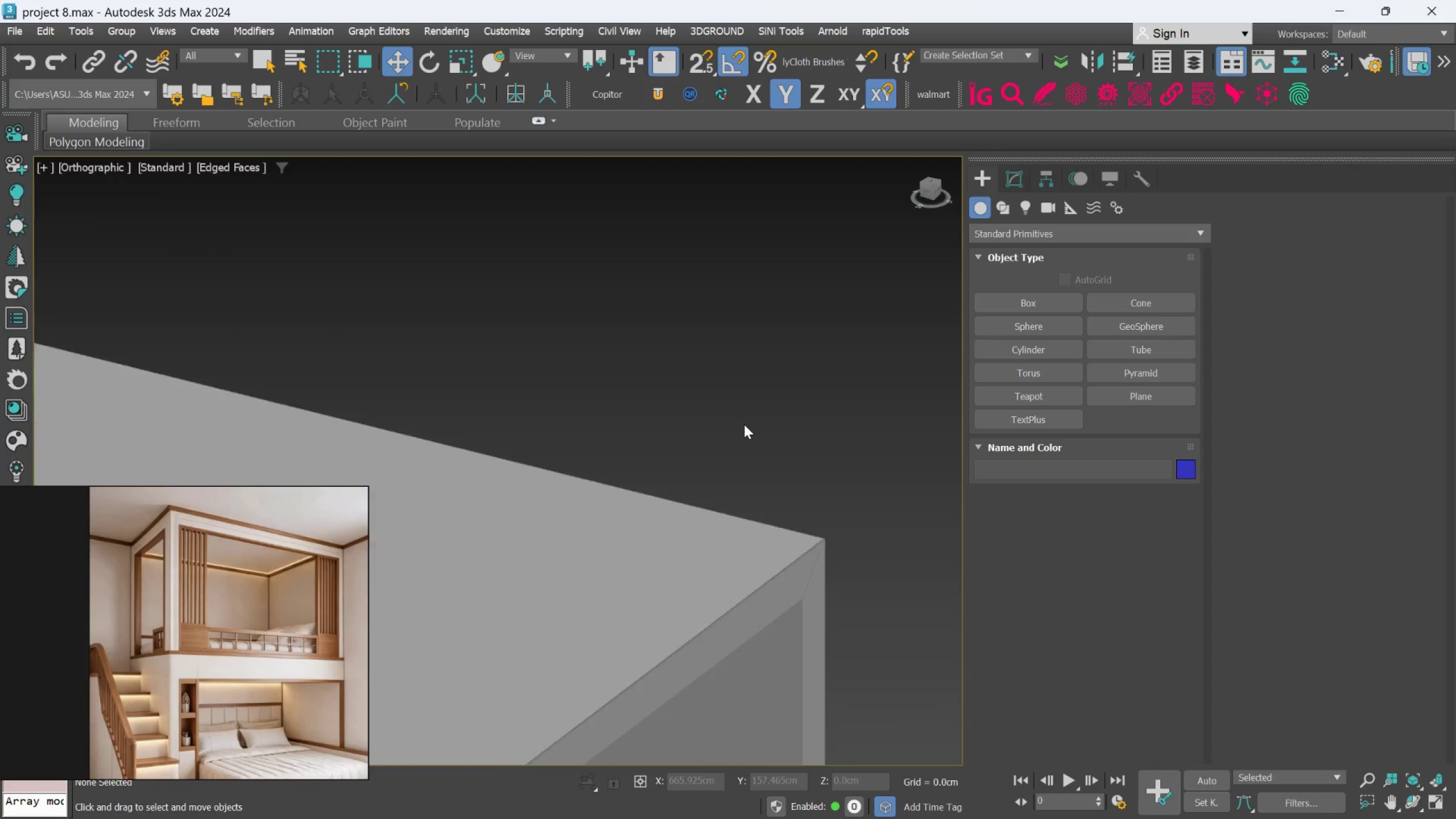 
scroll: coordinate [750, 424], scroll_direction: down, amount: 13.0
 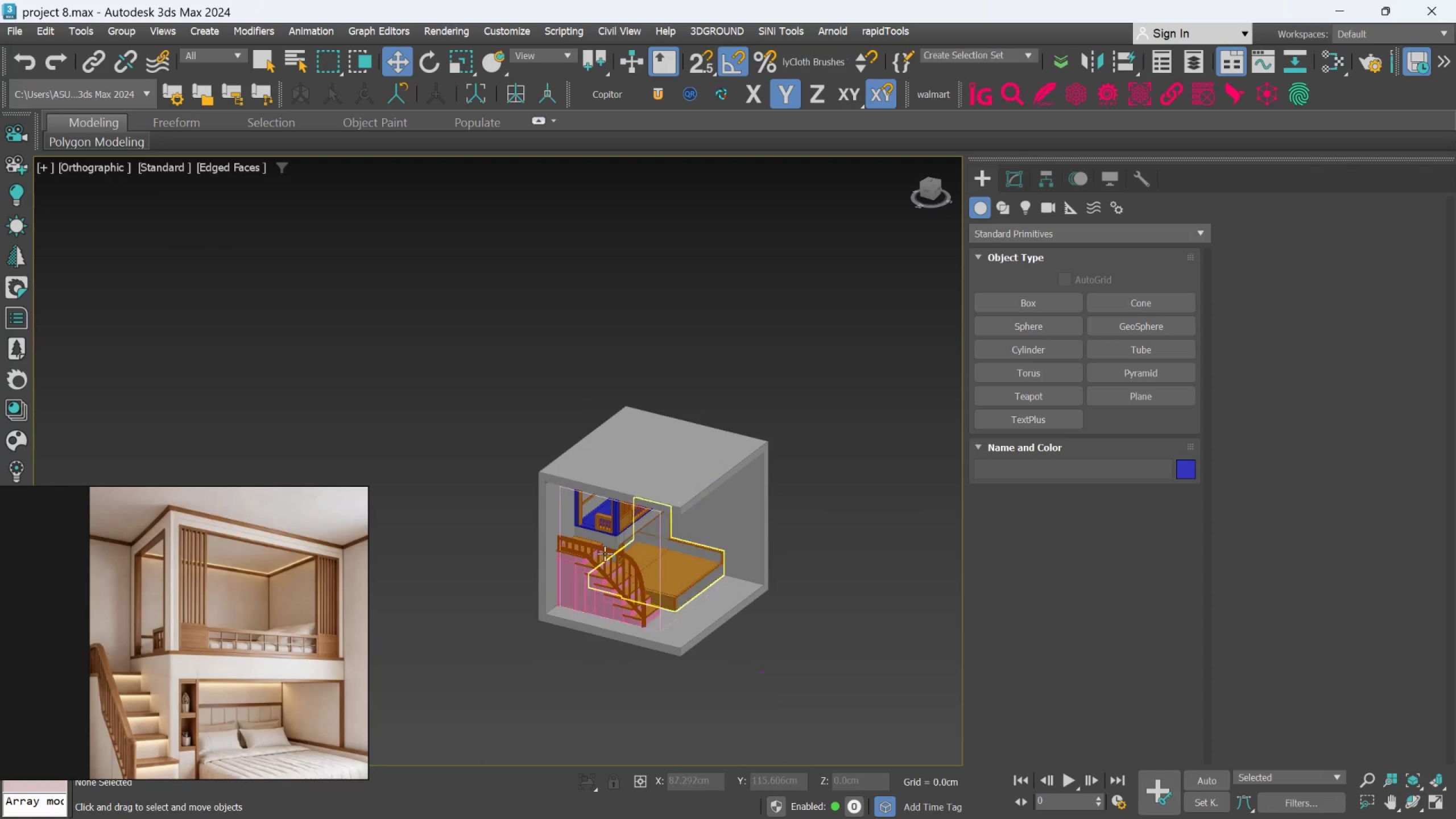 
scroll: coordinate [598, 483], scroll_direction: up, amount: 5.0
 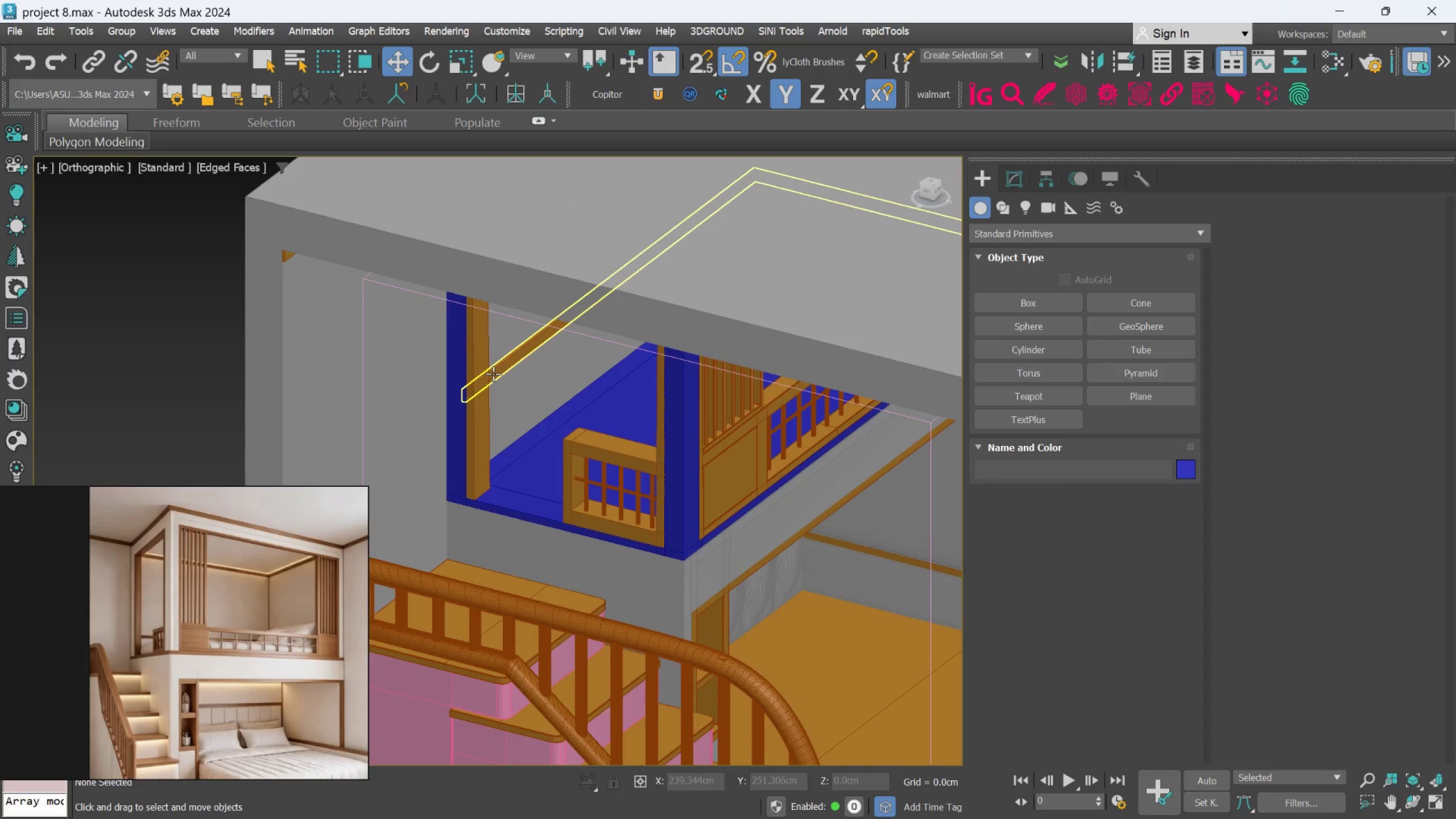 
left_click([493, 374])
 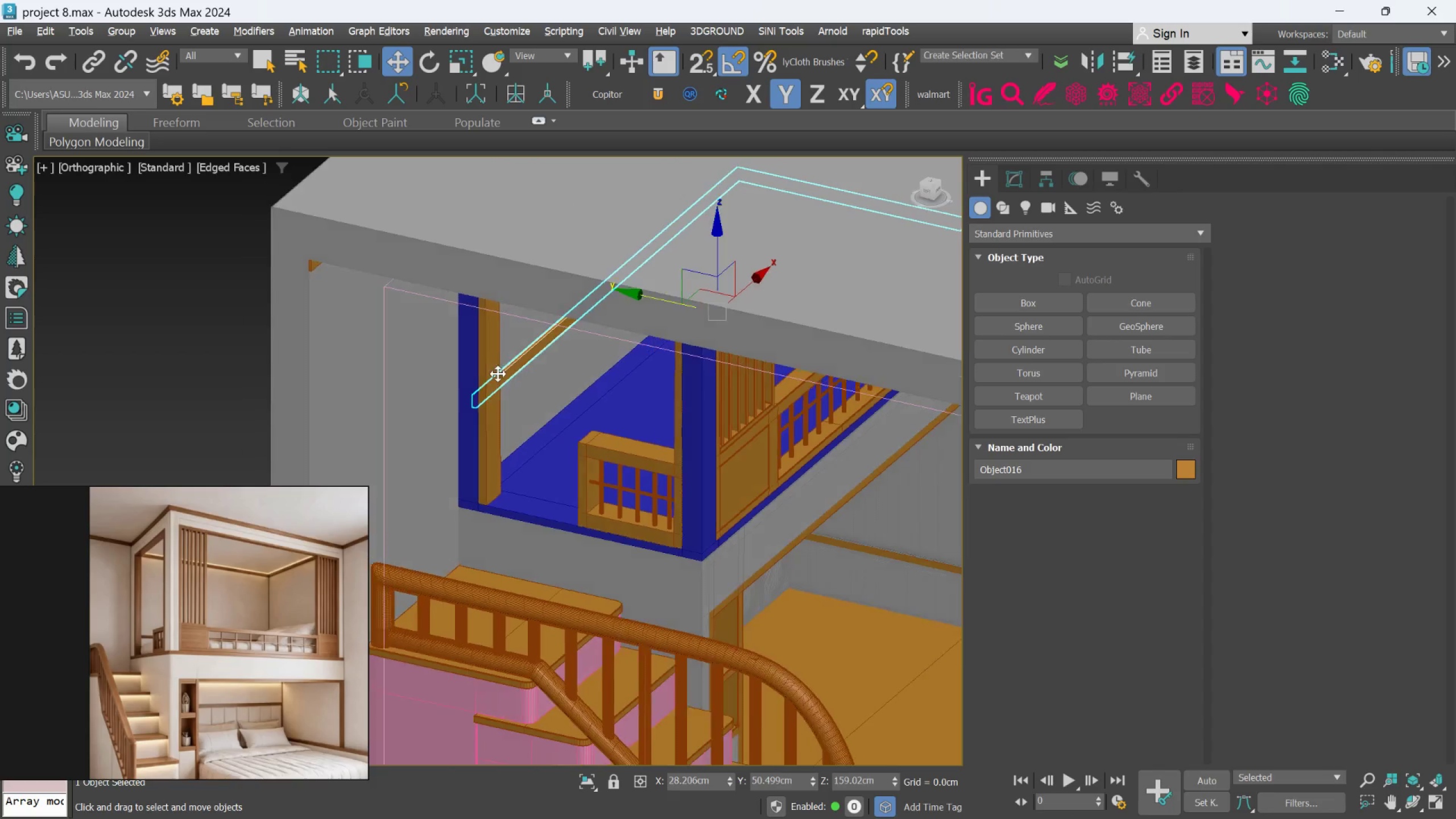 
hold_key(key=AltLeft, duration=1.07)
 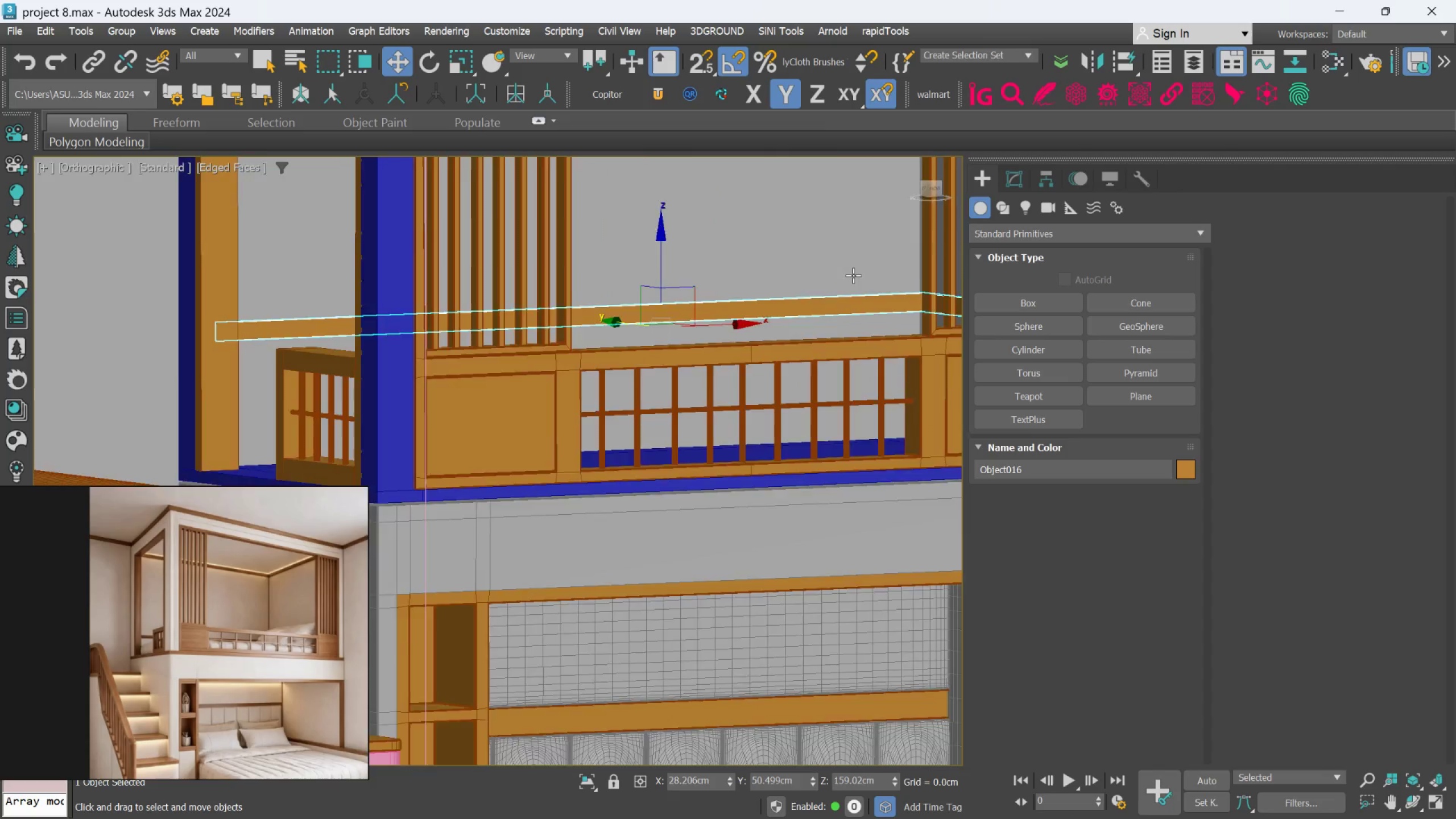 
hold_key(key=AltLeft, duration=1.27)
 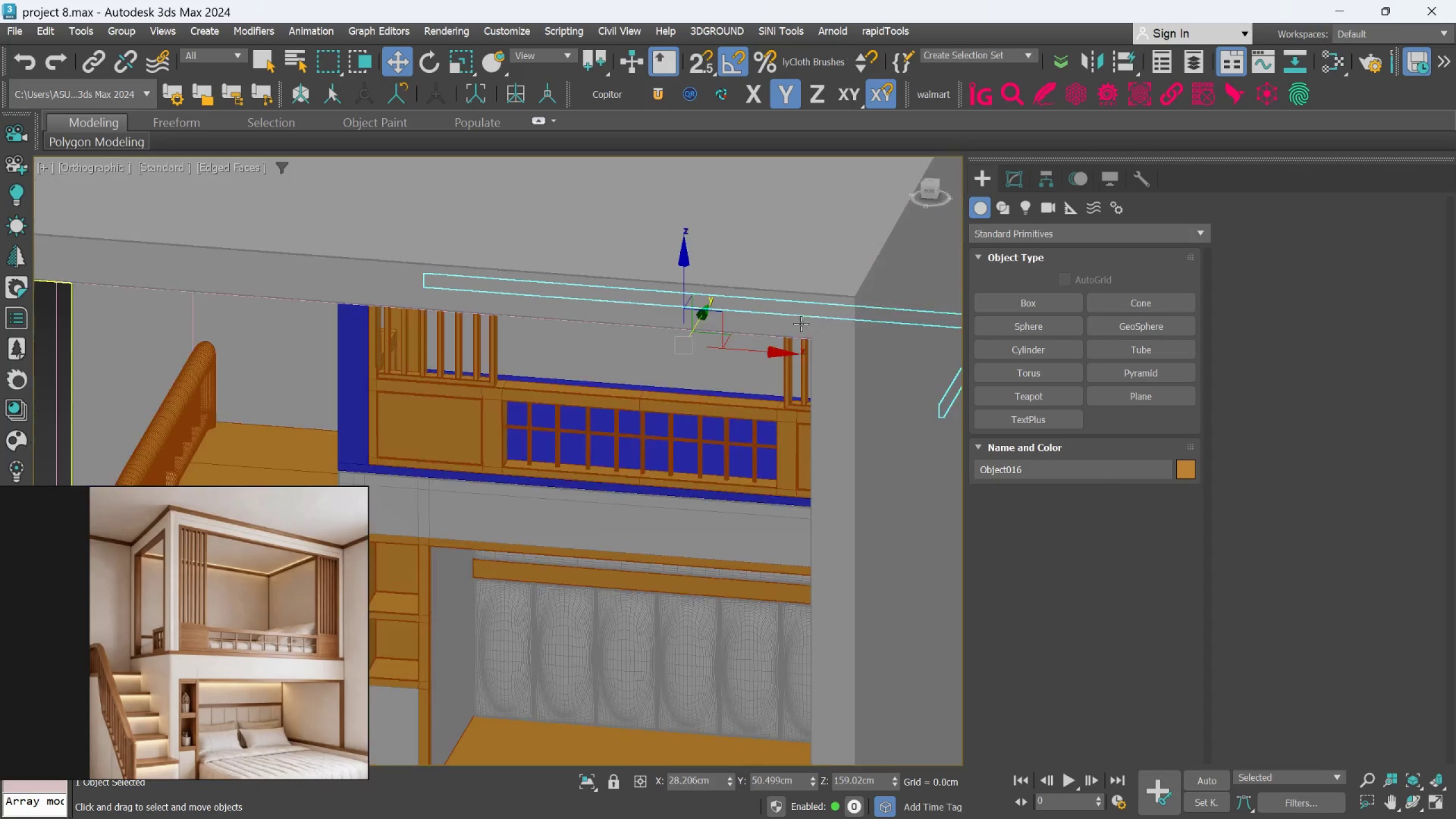 
scroll: coordinate [853, 275], scroll_direction: up, amount: 3.0
 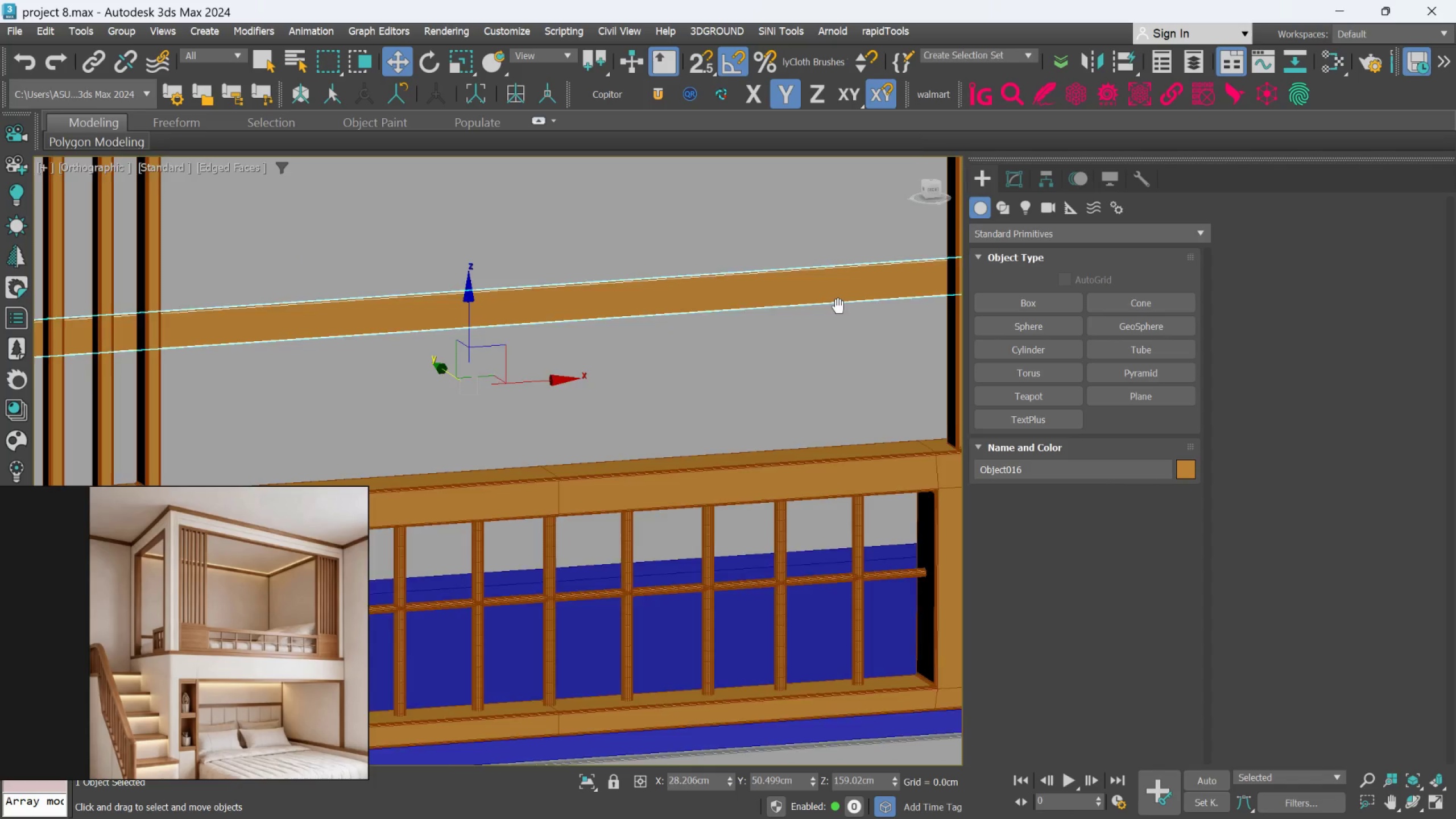 
hold_key(key=AltLeft, duration=0.87)
 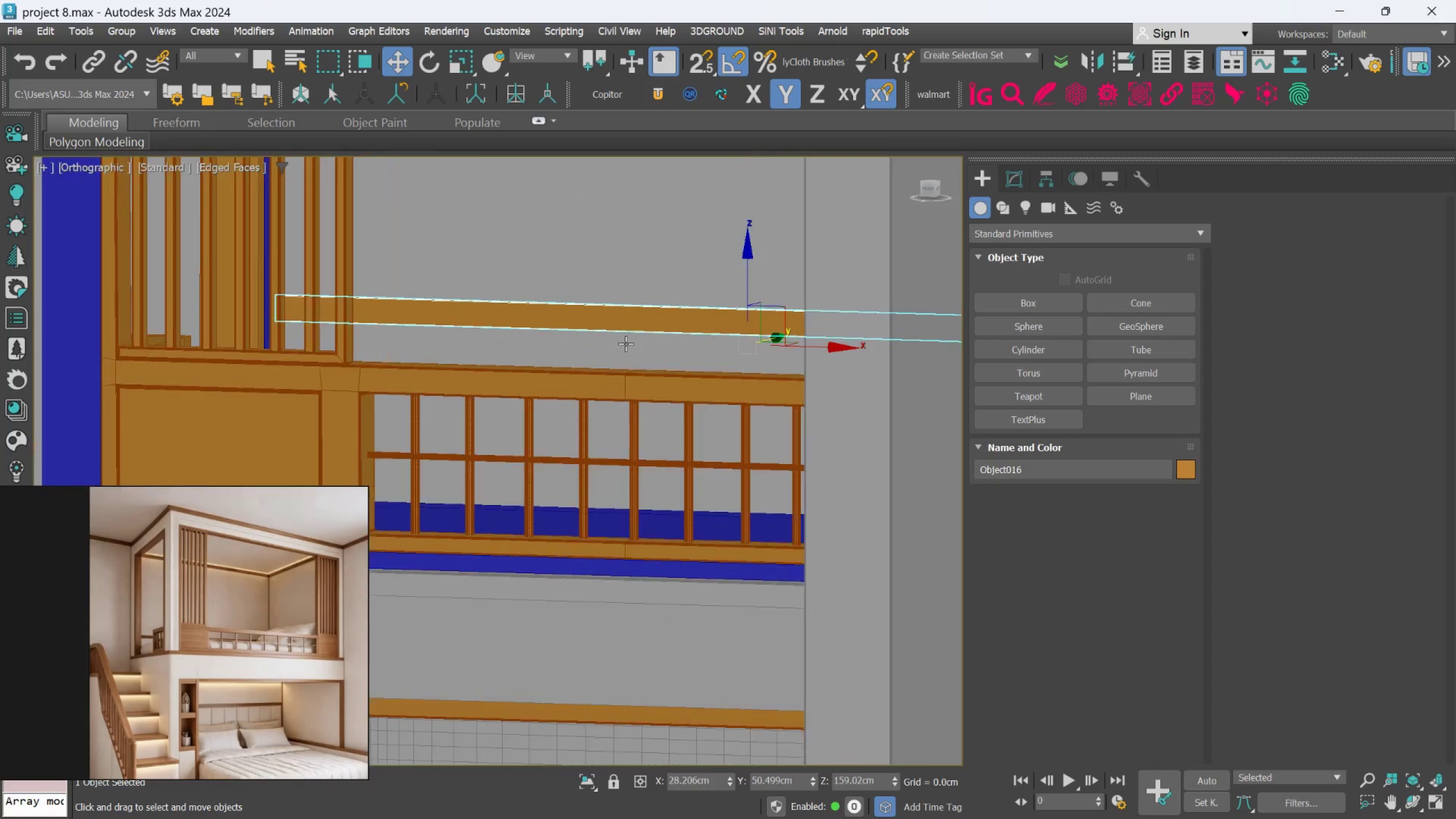 
scroll: coordinate [801, 323], scroll_direction: down, amount: 3.0
 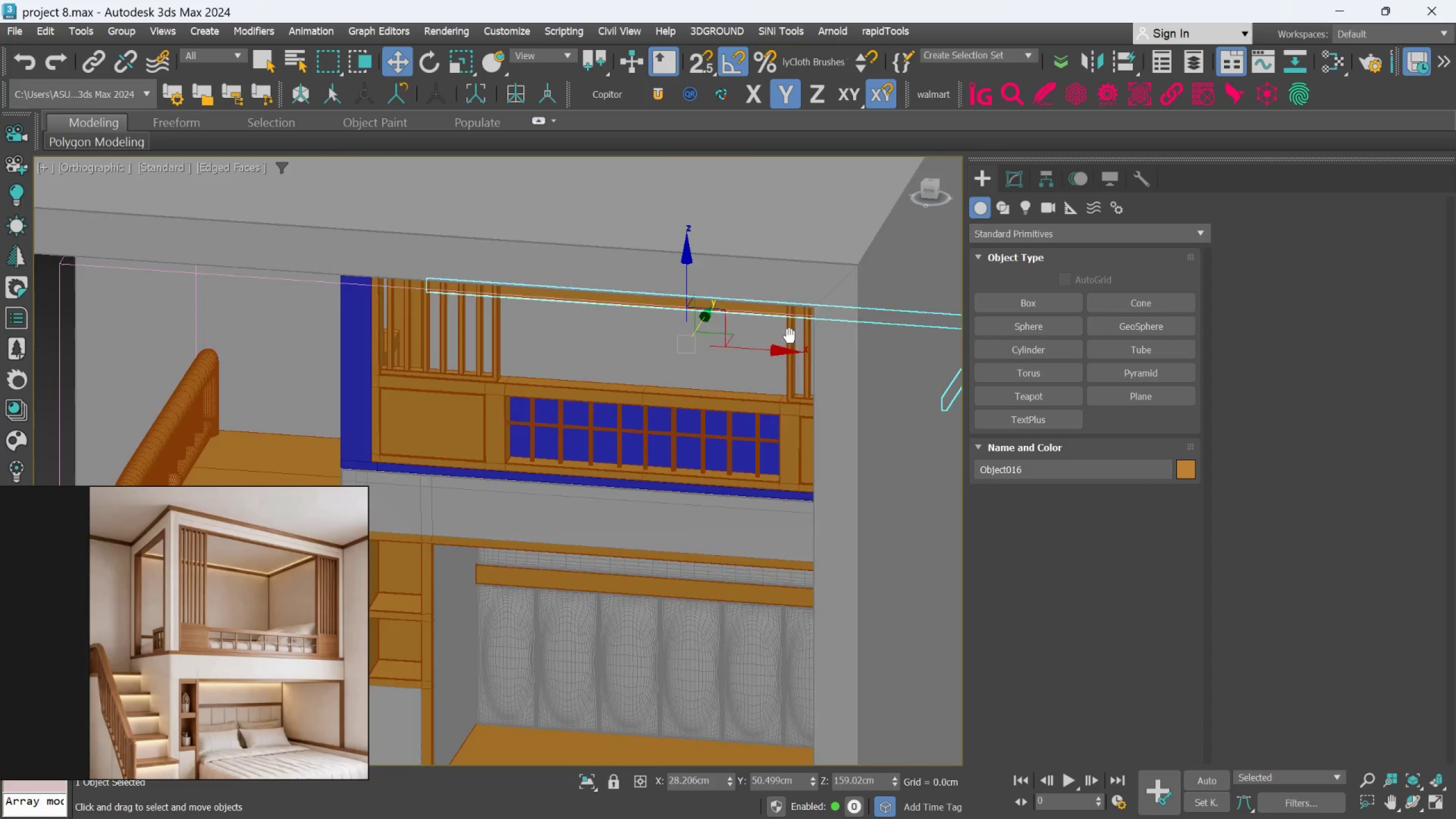 
hold_key(key=AltLeft, duration=1.0)
 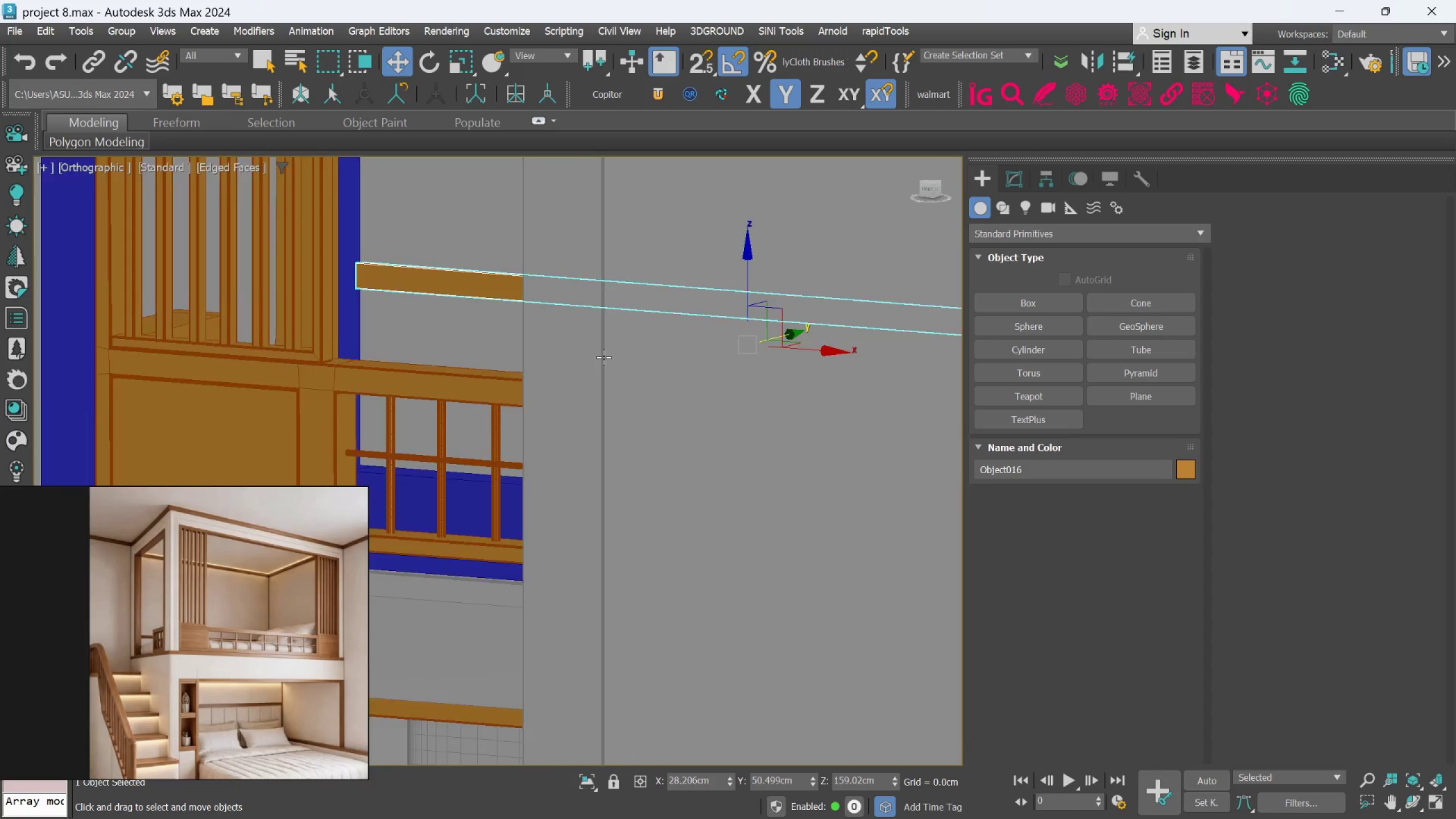 
scroll: coordinate [626, 344], scroll_direction: up, amount: 2.0
 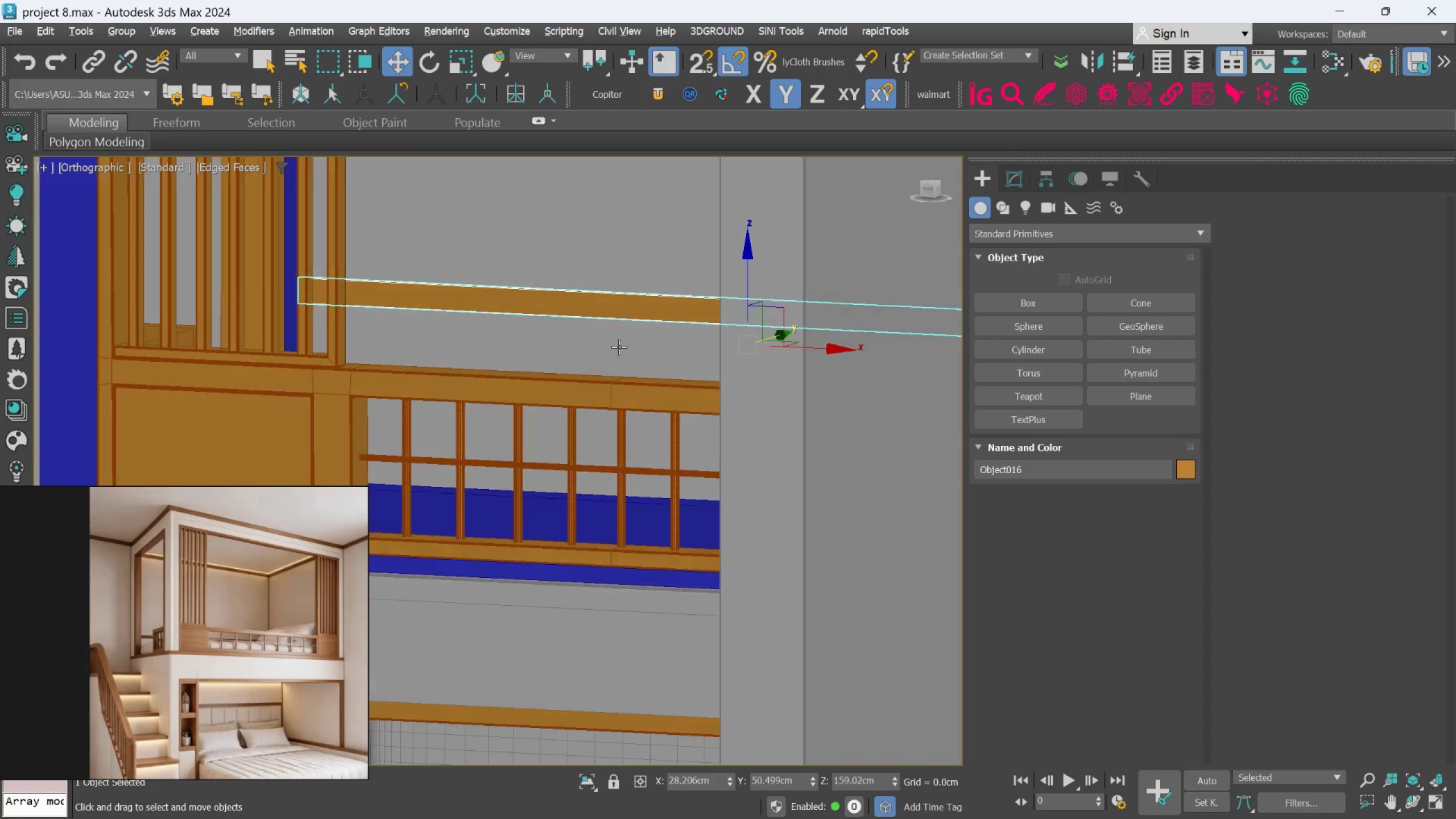 
hold_key(key=AltLeft, duration=0.84)
 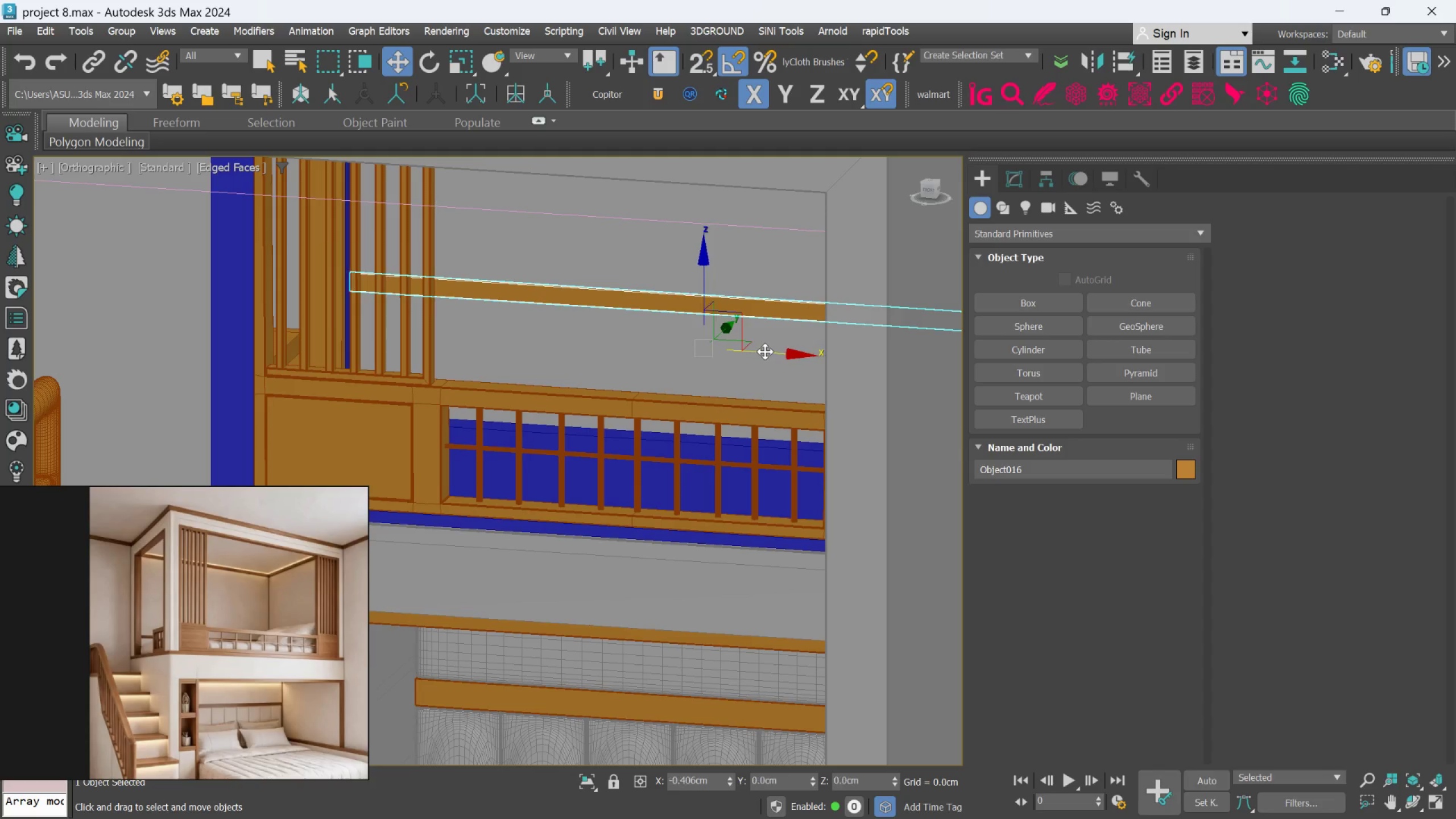 
scroll: coordinate [603, 357], scroll_direction: down, amount: 1.0
 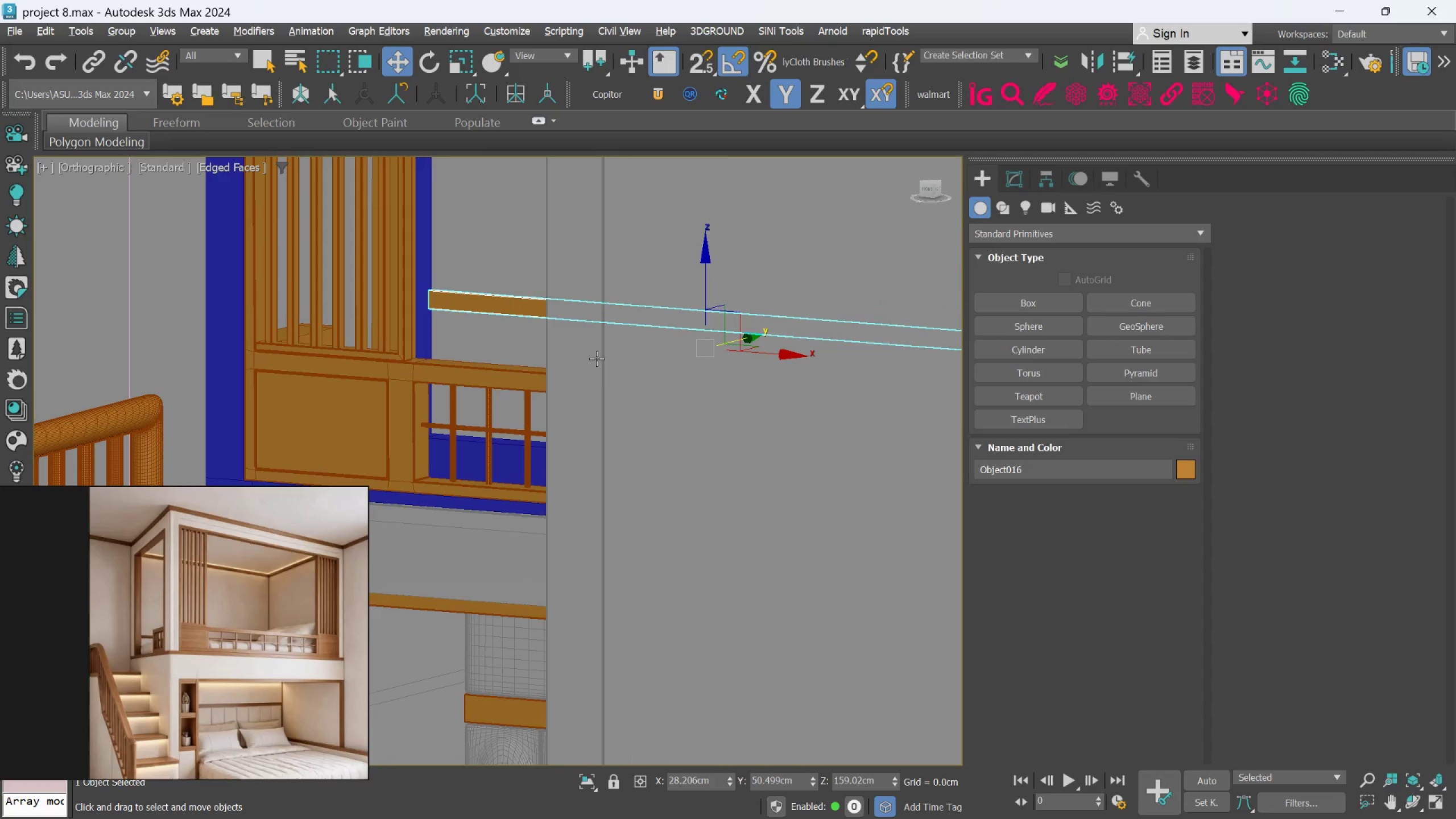 
hold_key(key=AltLeft, duration=0.58)
 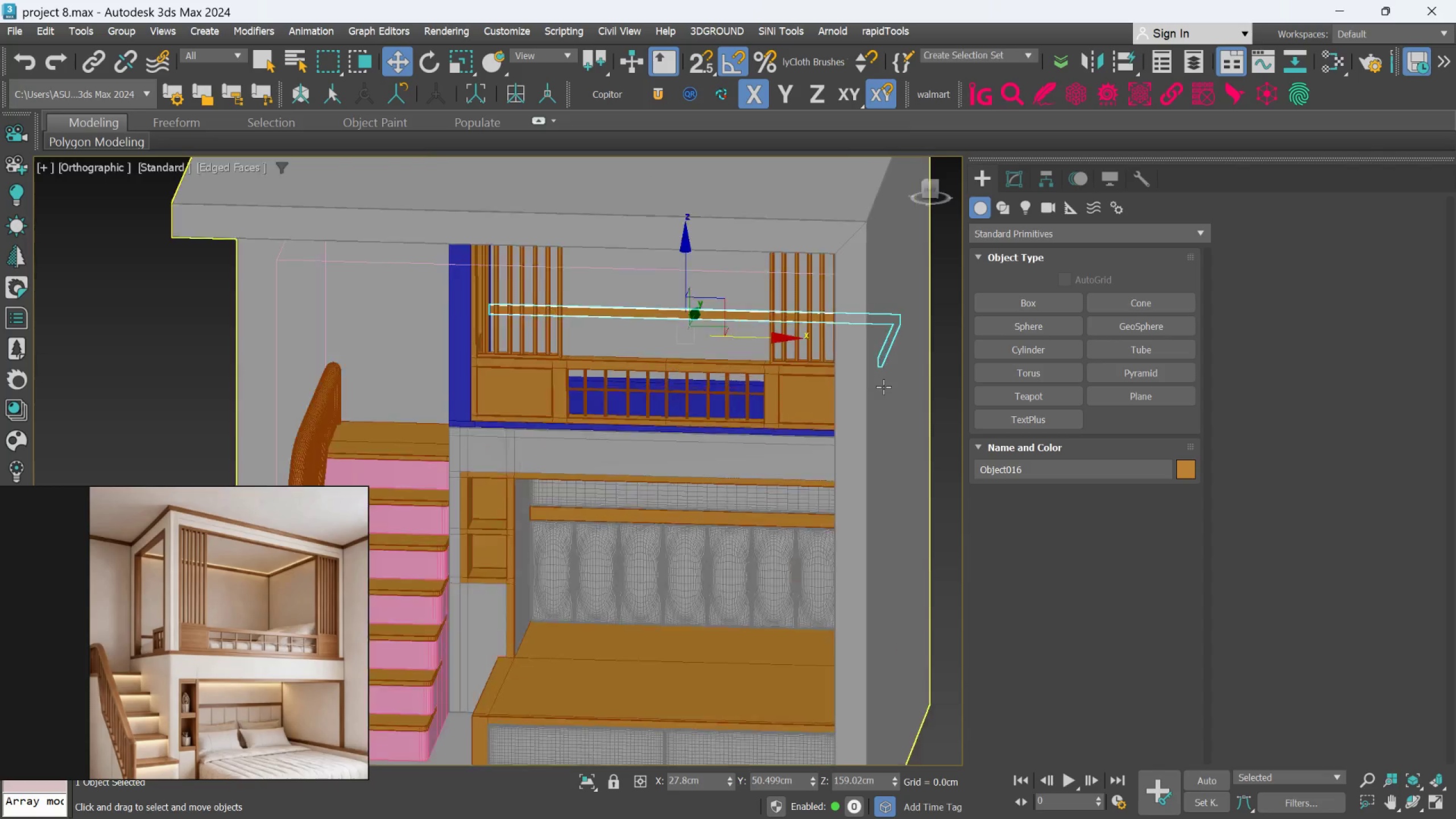 
scroll: coordinate [765, 351], scroll_direction: down, amount: 3.0
 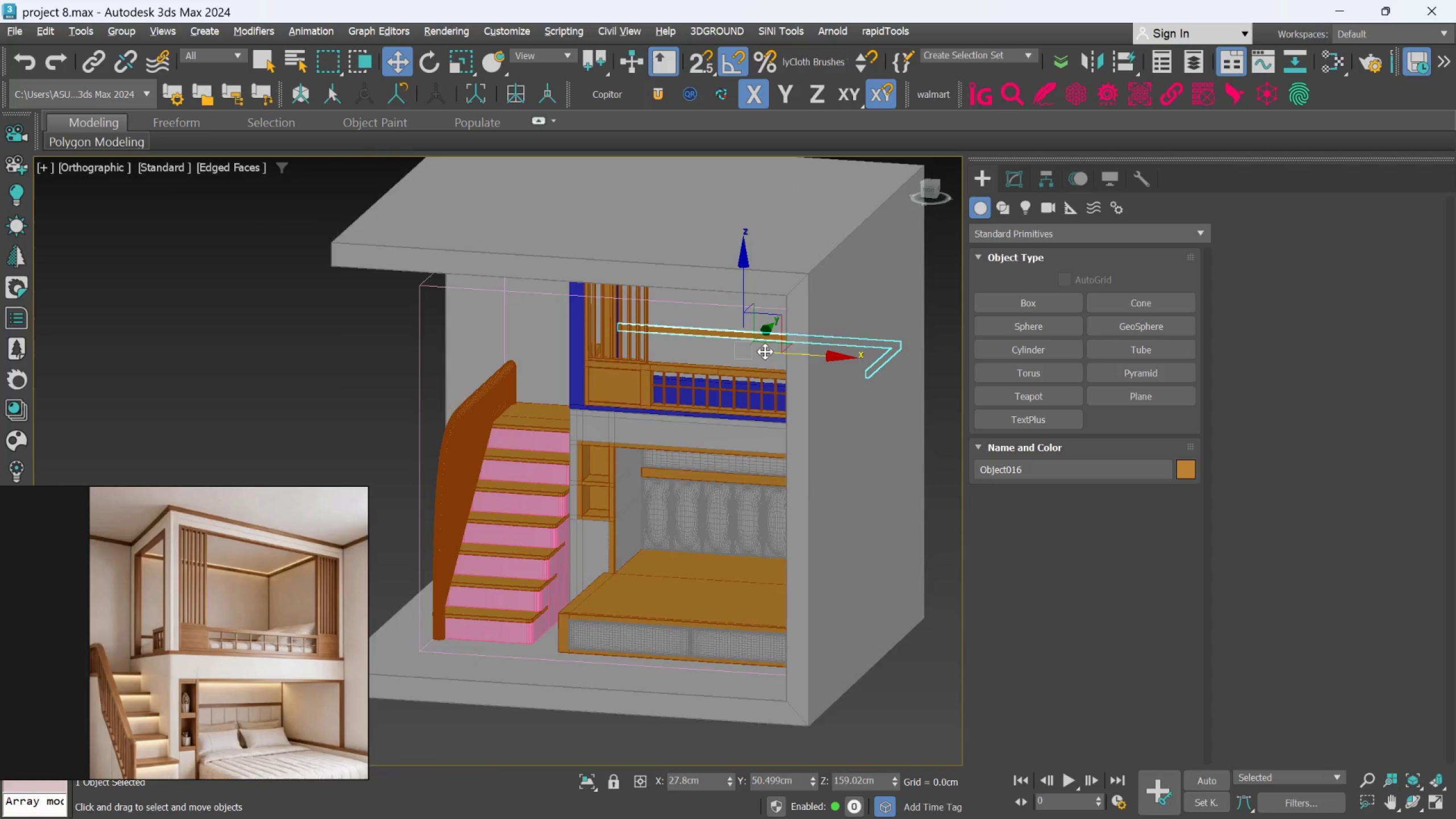 
hold_key(key=AltLeft, duration=0.79)
 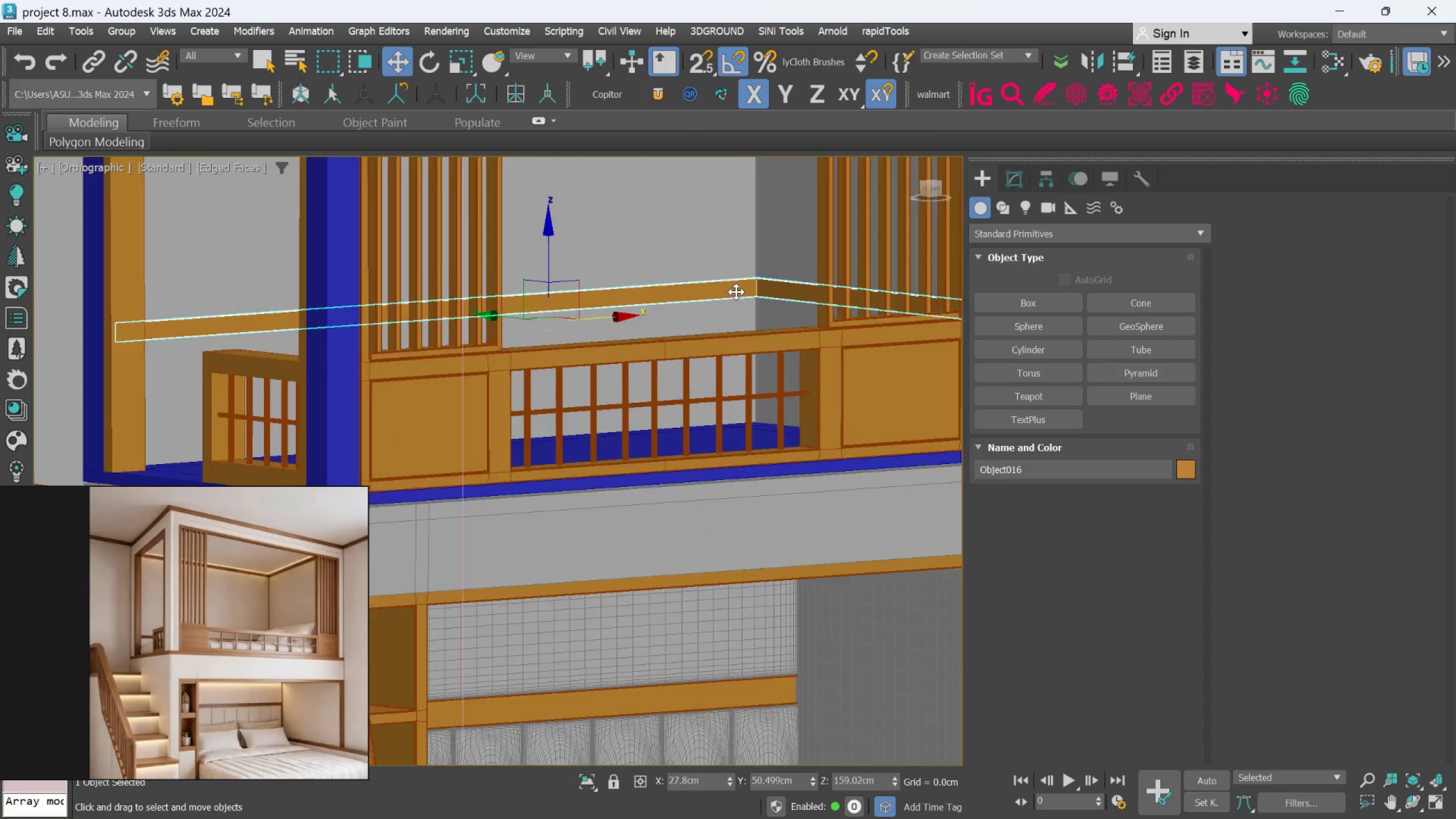 
scroll: coordinate [883, 387], scroll_direction: up, amount: 2.0
 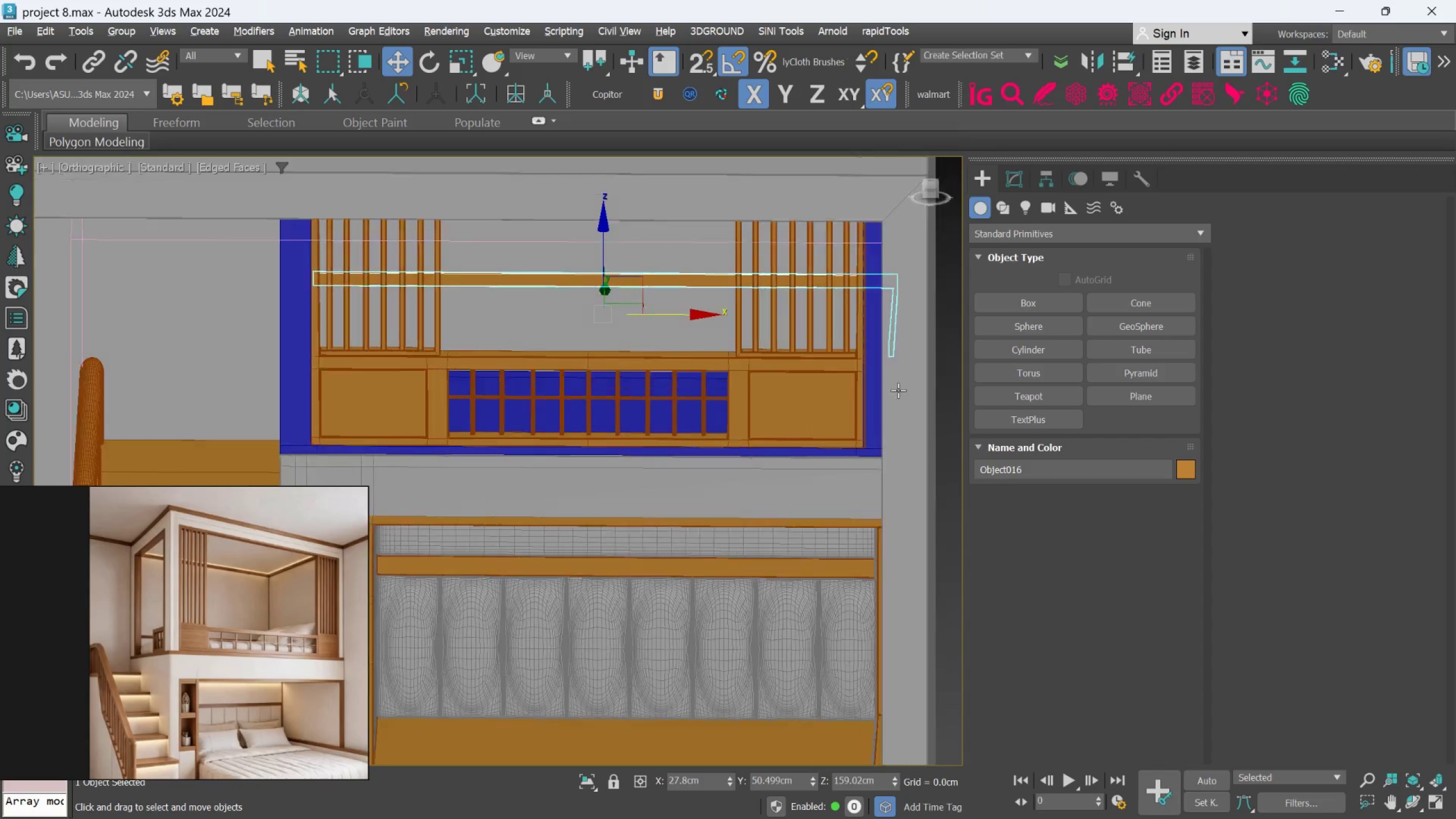 
hold_key(key=AltLeft, duration=0.61)
 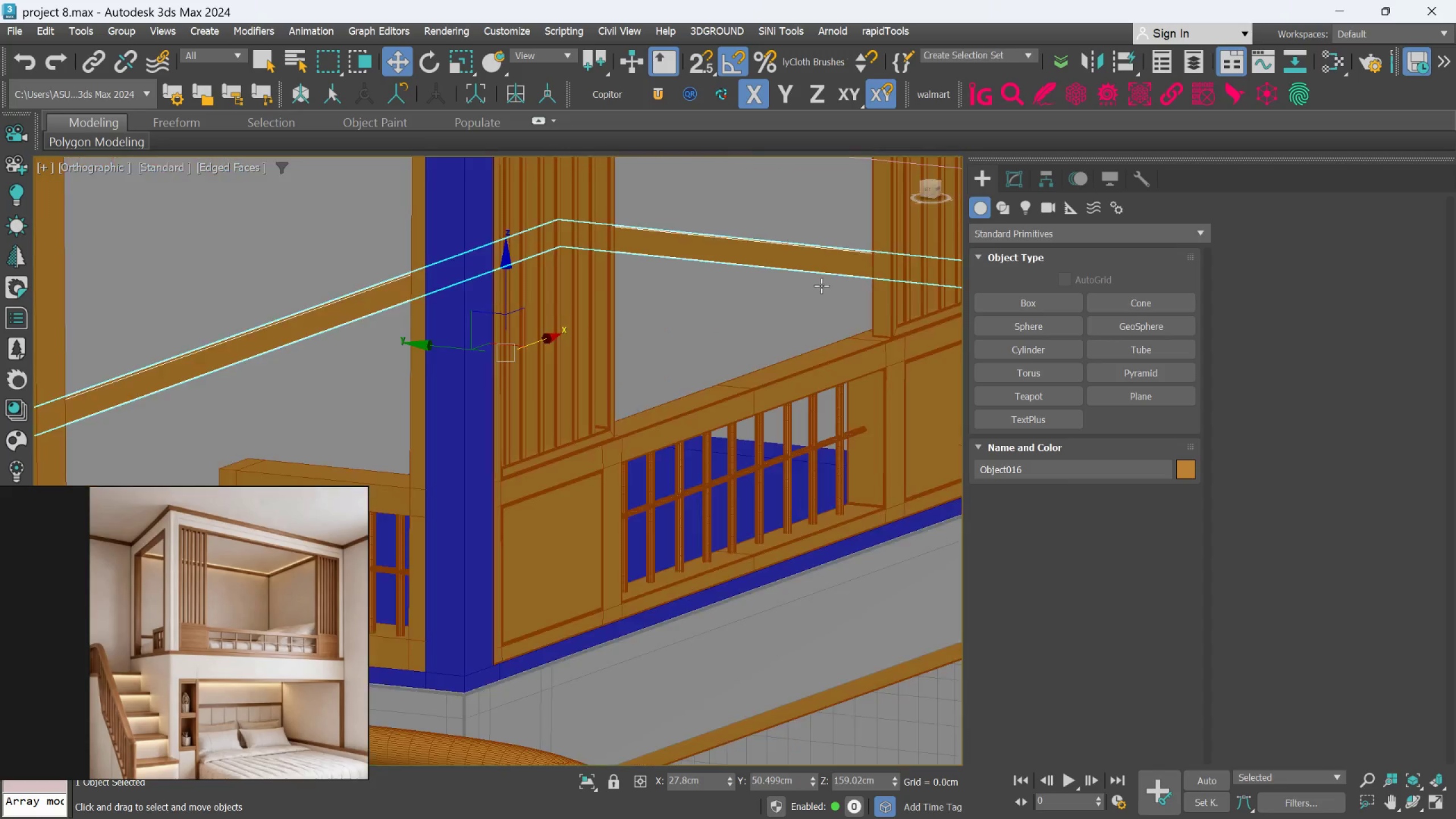 
scroll: coordinate [791, 248], scroll_direction: up, amount: 5.0
 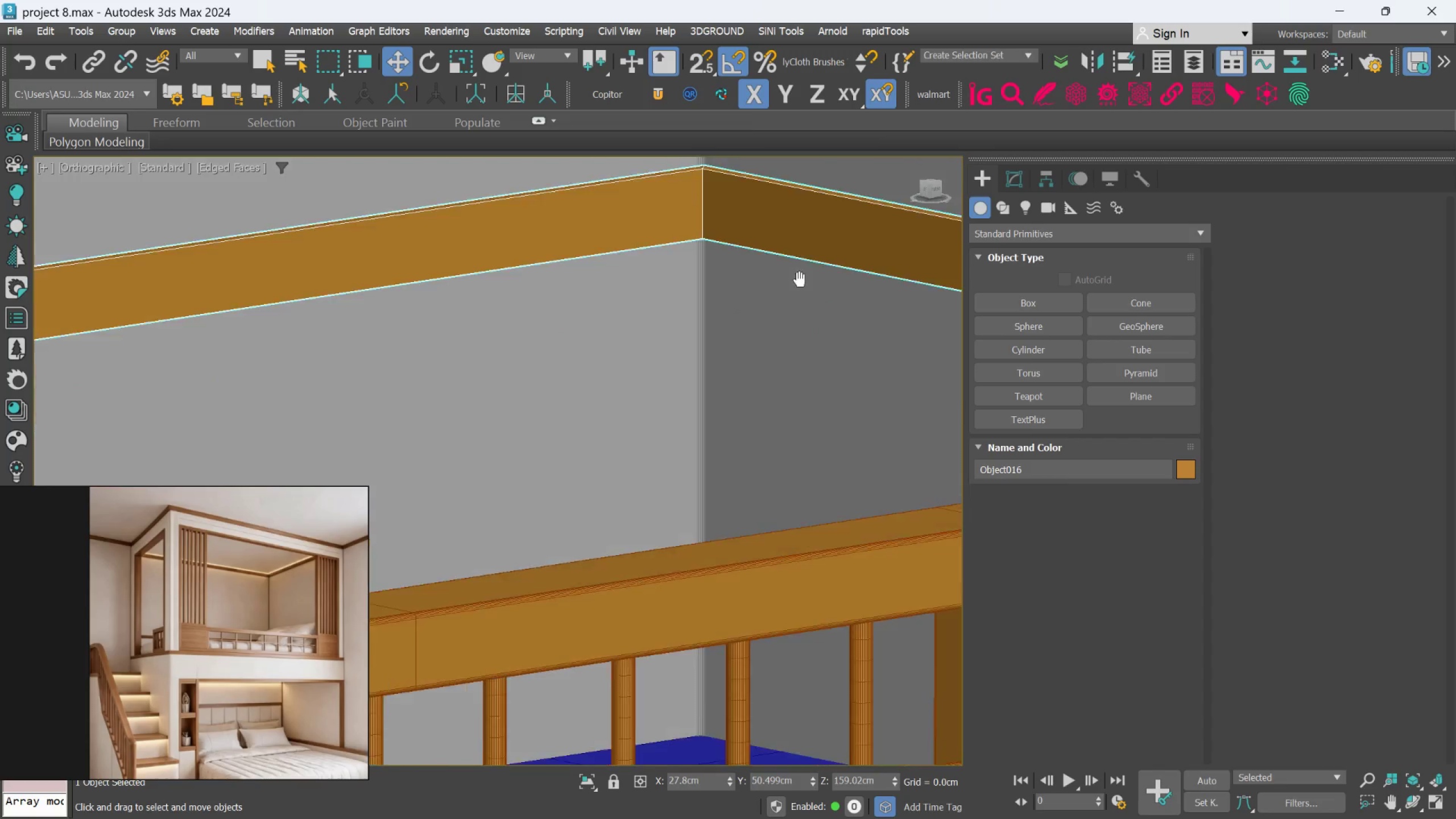 
hold_key(key=AltLeft, duration=1.52)
 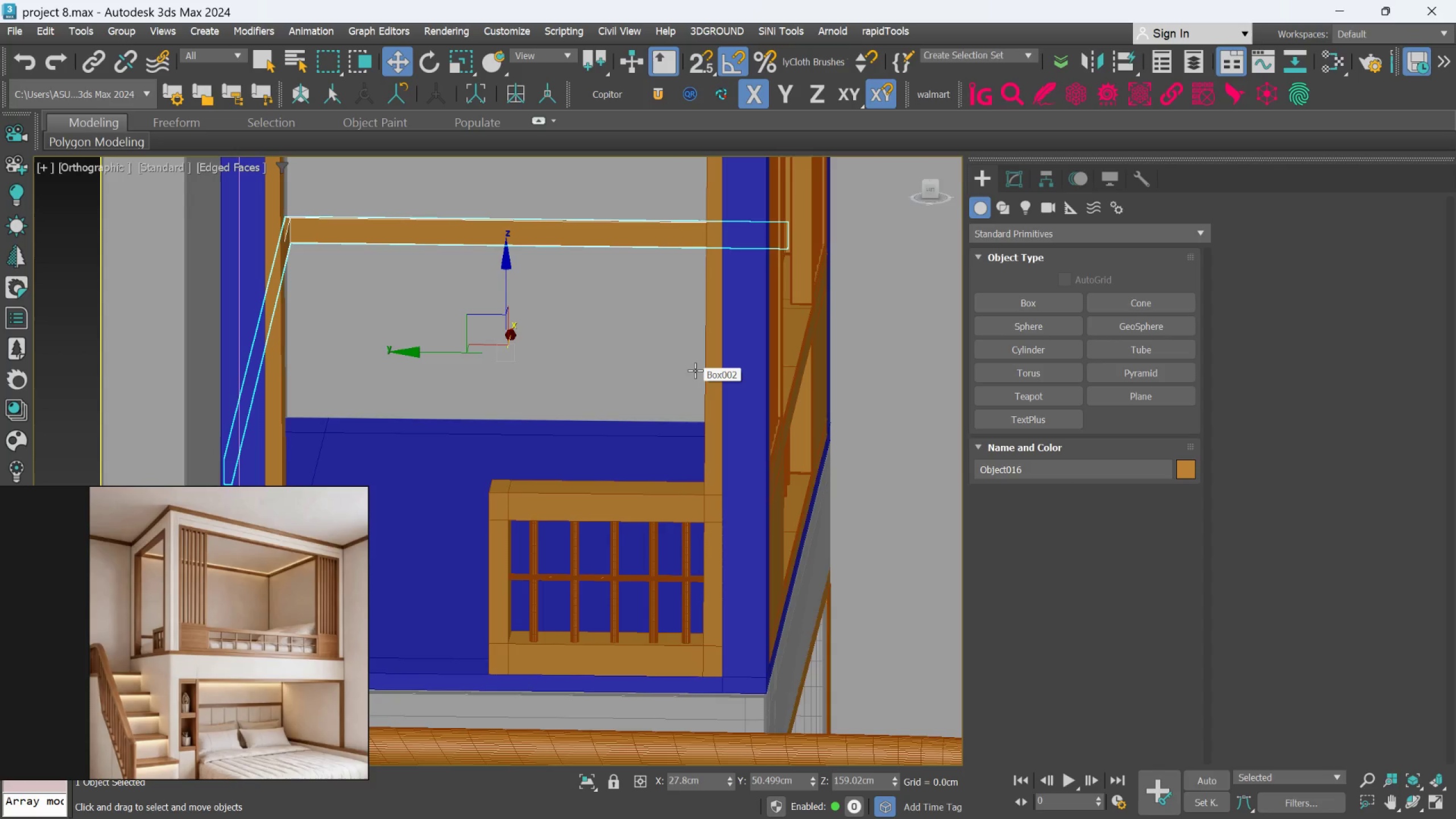 
scroll: coordinate [824, 283], scroll_direction: down, amount: 3.0
 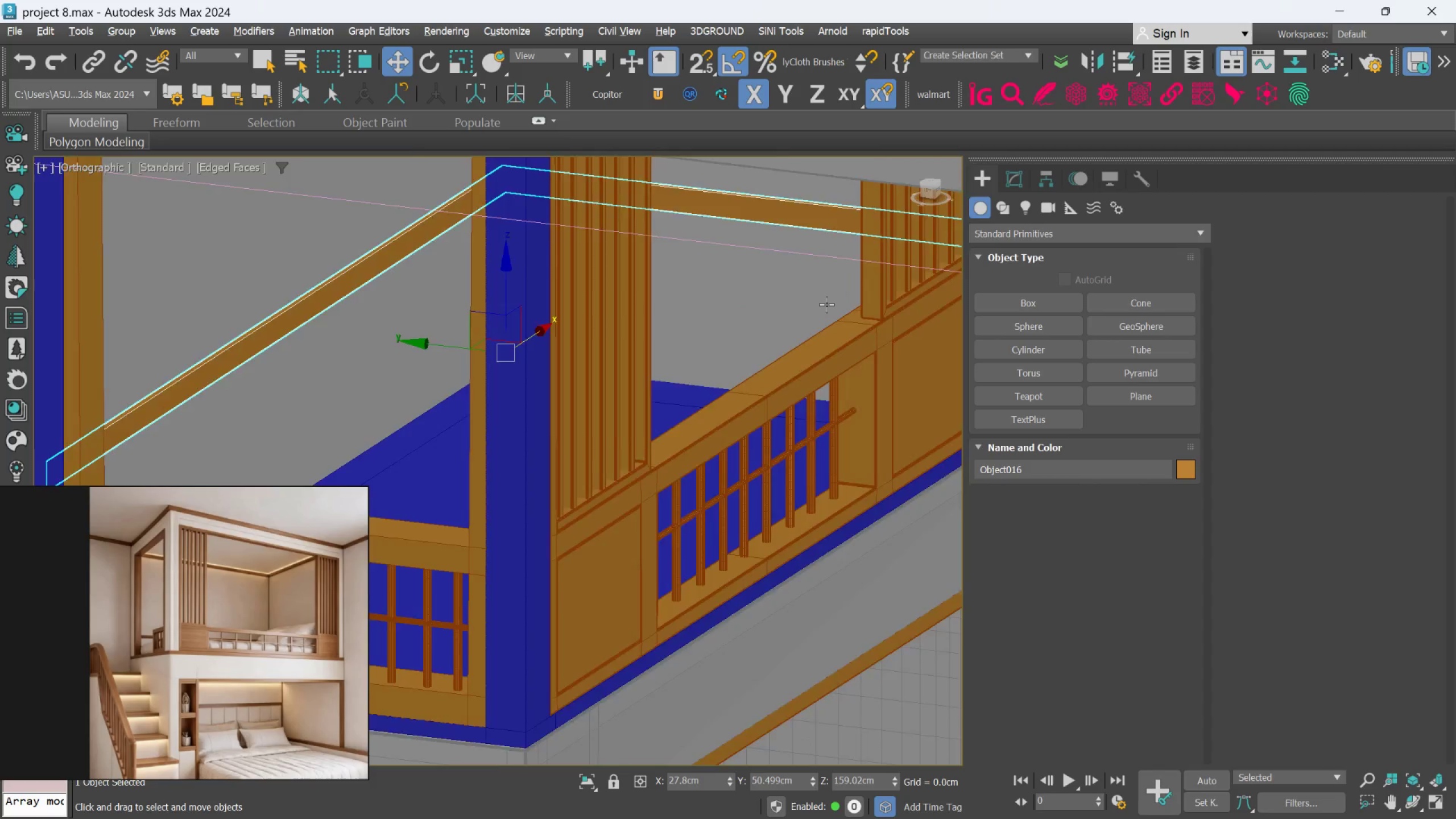 
wait(6.21)
 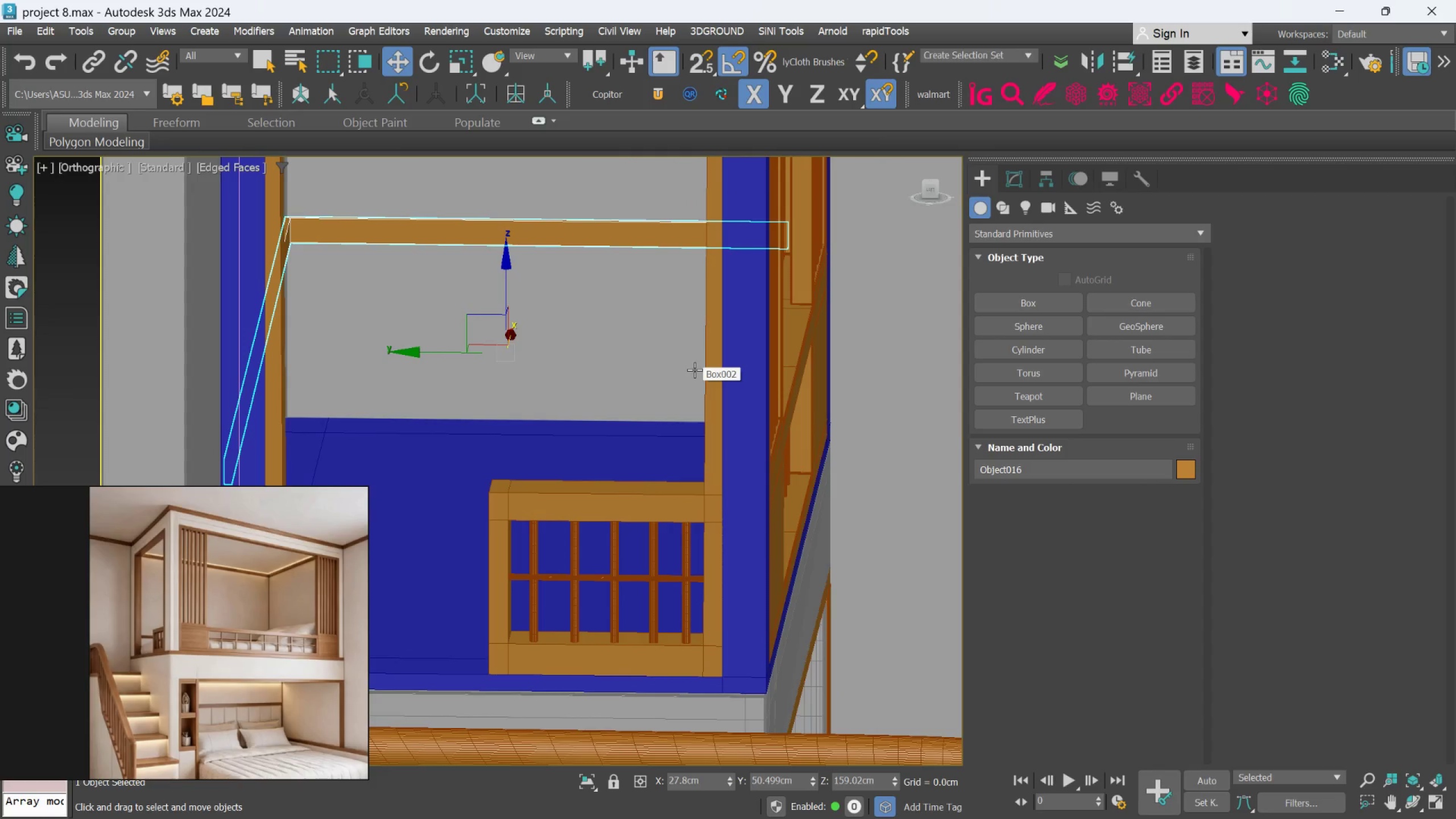 
scroll: coordinate [333, 367], scroll_direction: up, amount: 5.0
 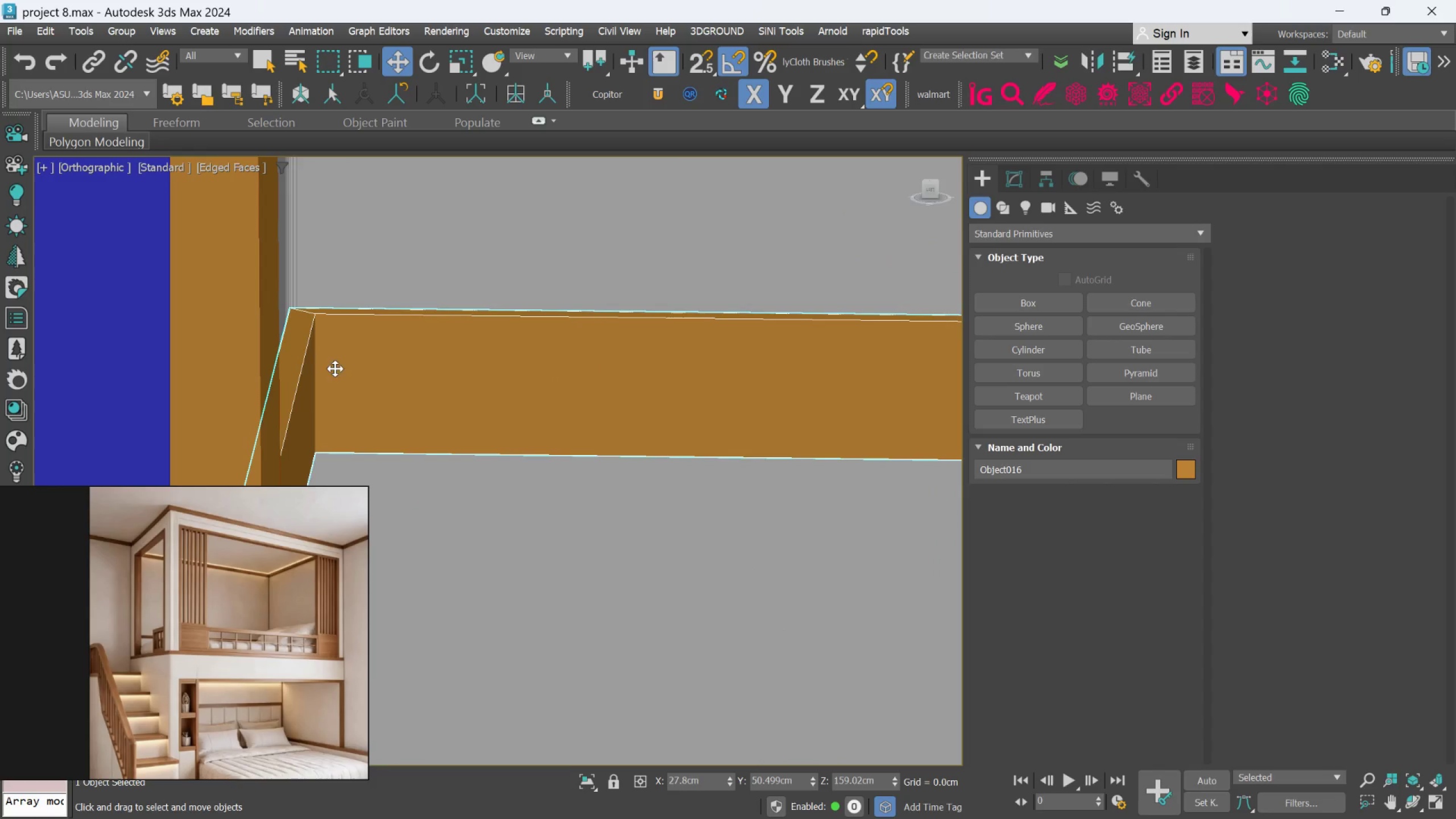 
scroll: coordinate [338, 367], scroll_direction: down, amount: 1.0
 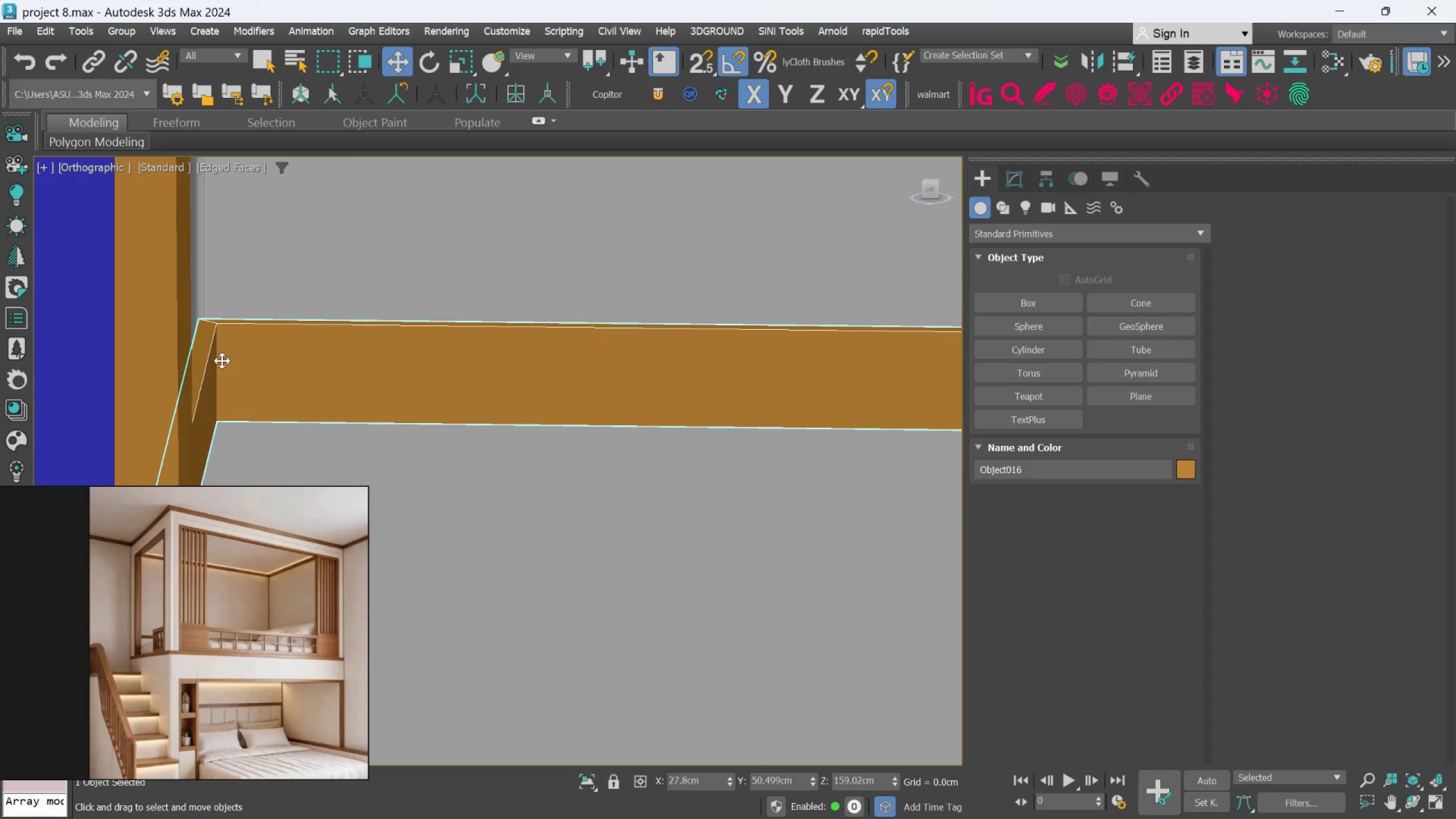 
scroll: coordinate [212, 356], scroll_direction: up, amount: 1.0
 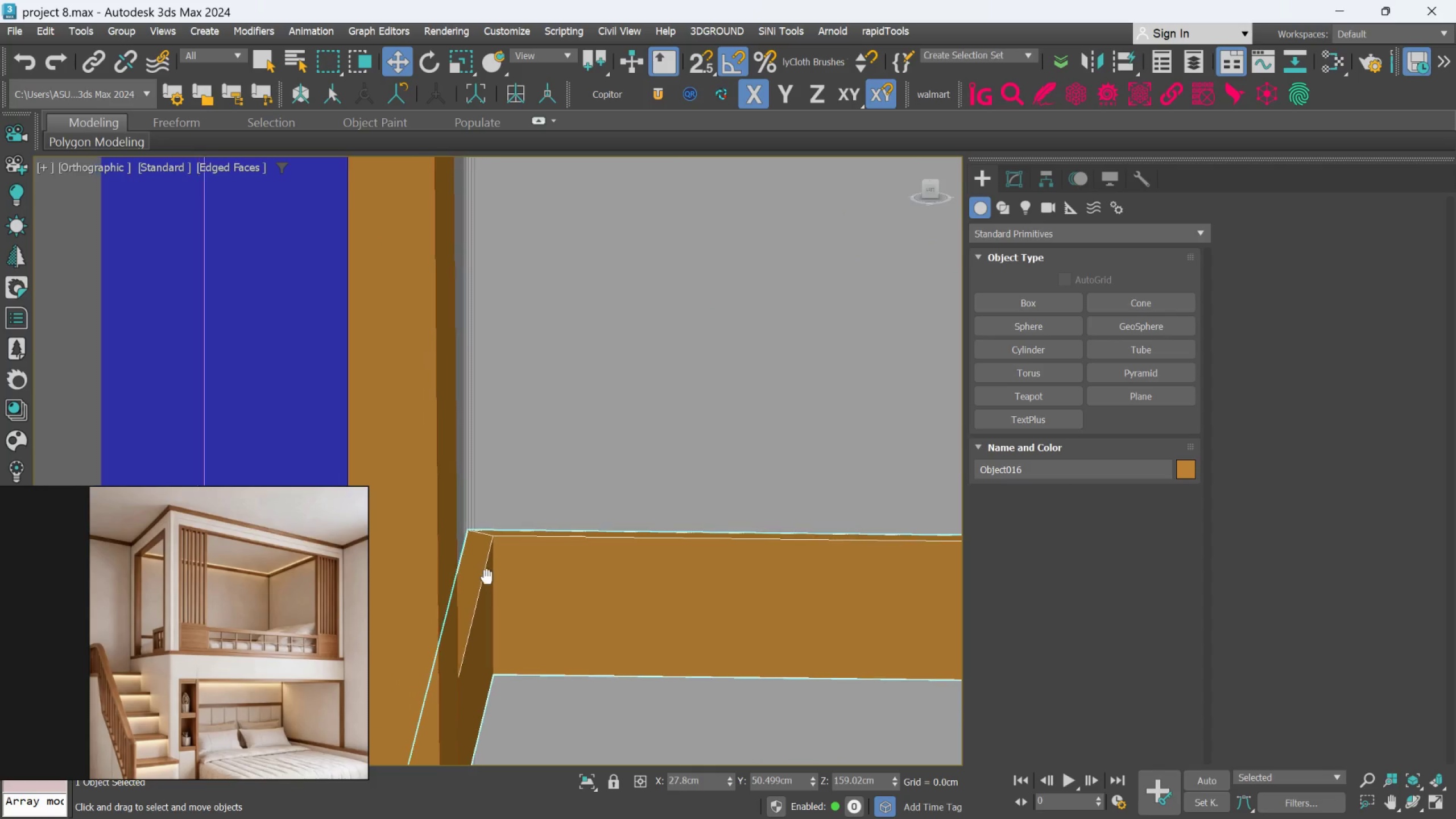 
middle_click([487, 578])
 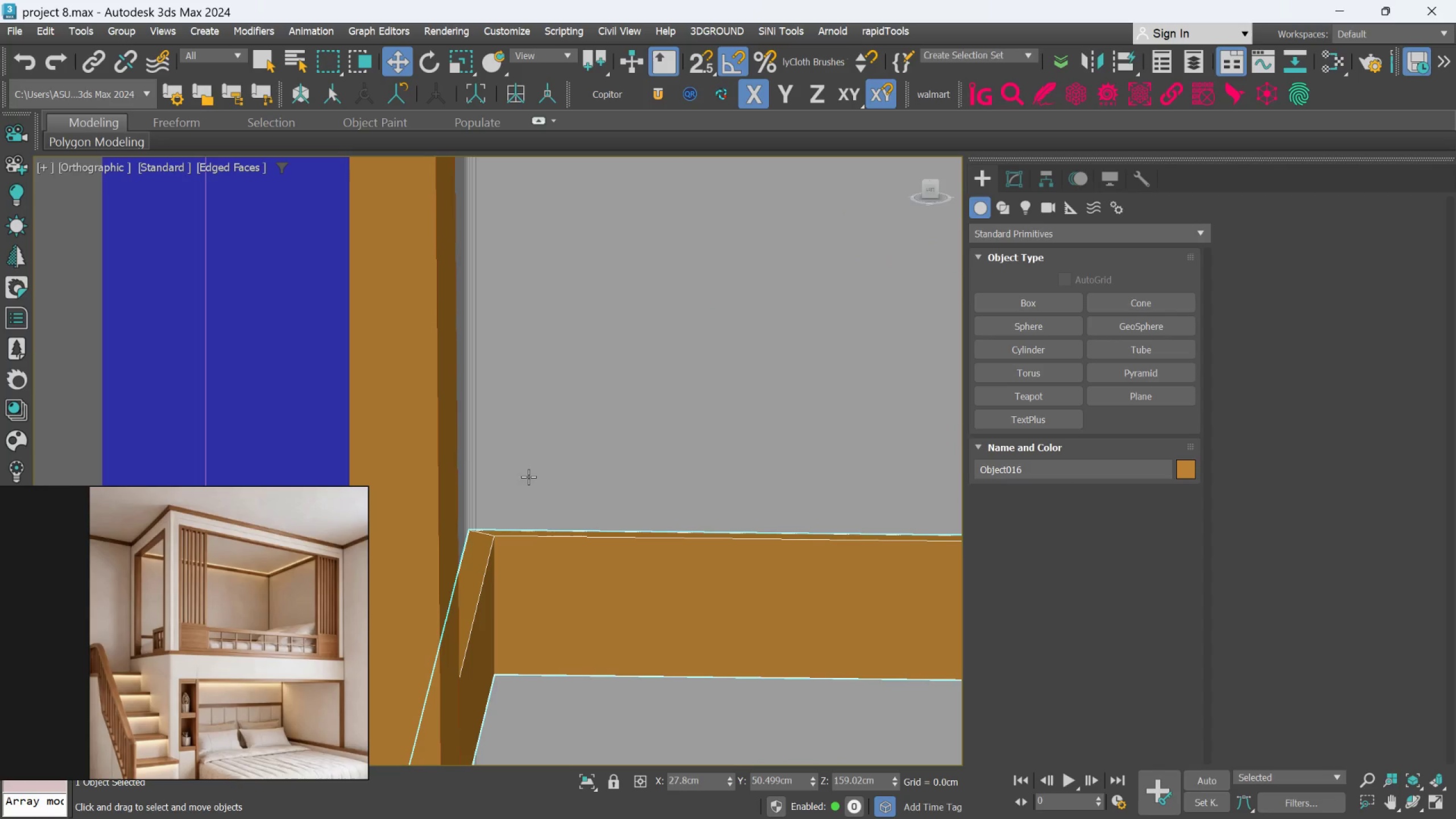 
hold_key(key=ControlLeft, duration=0.91)
left_click([528, 475])
 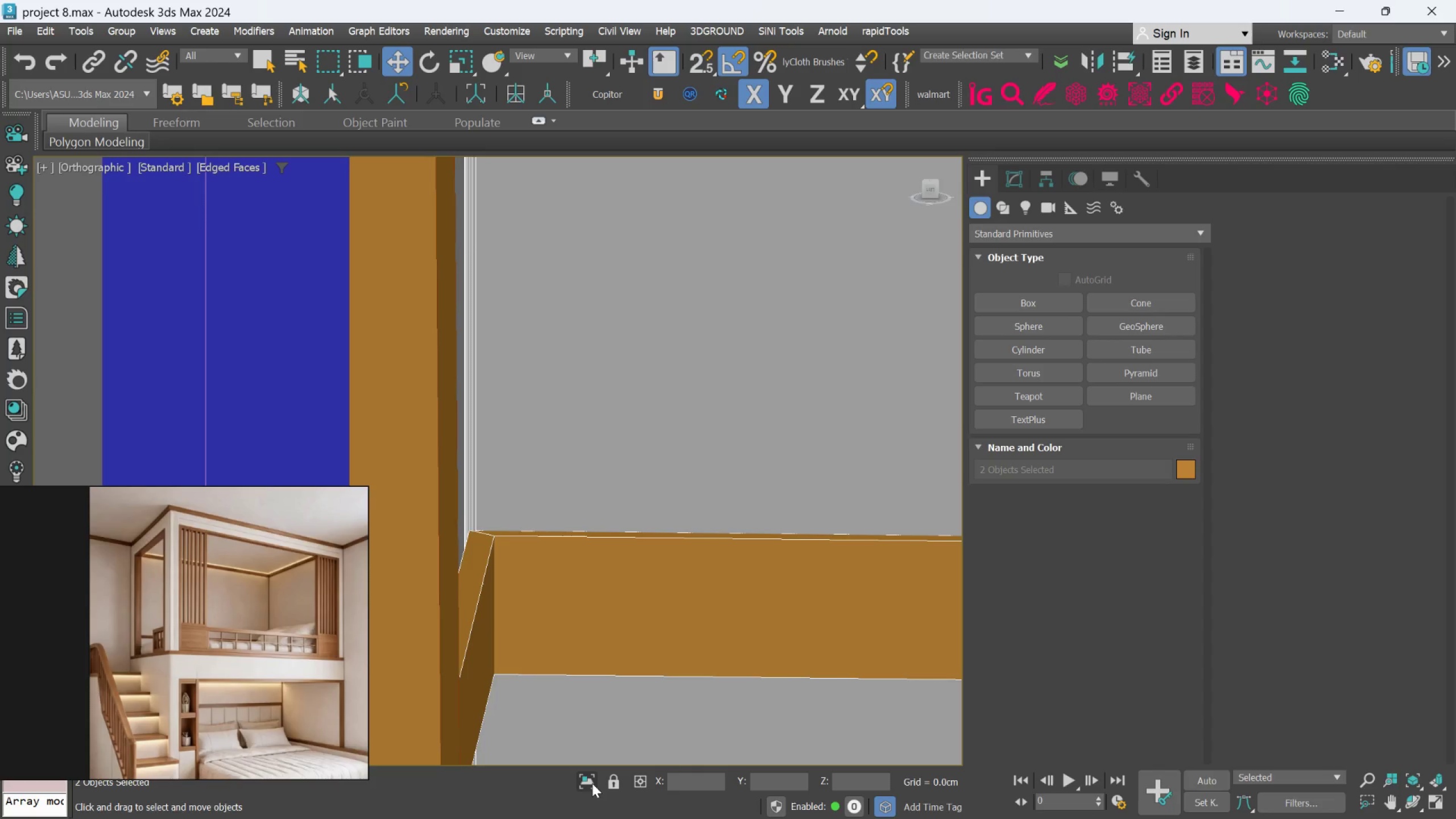 
left_click([593, 785])
 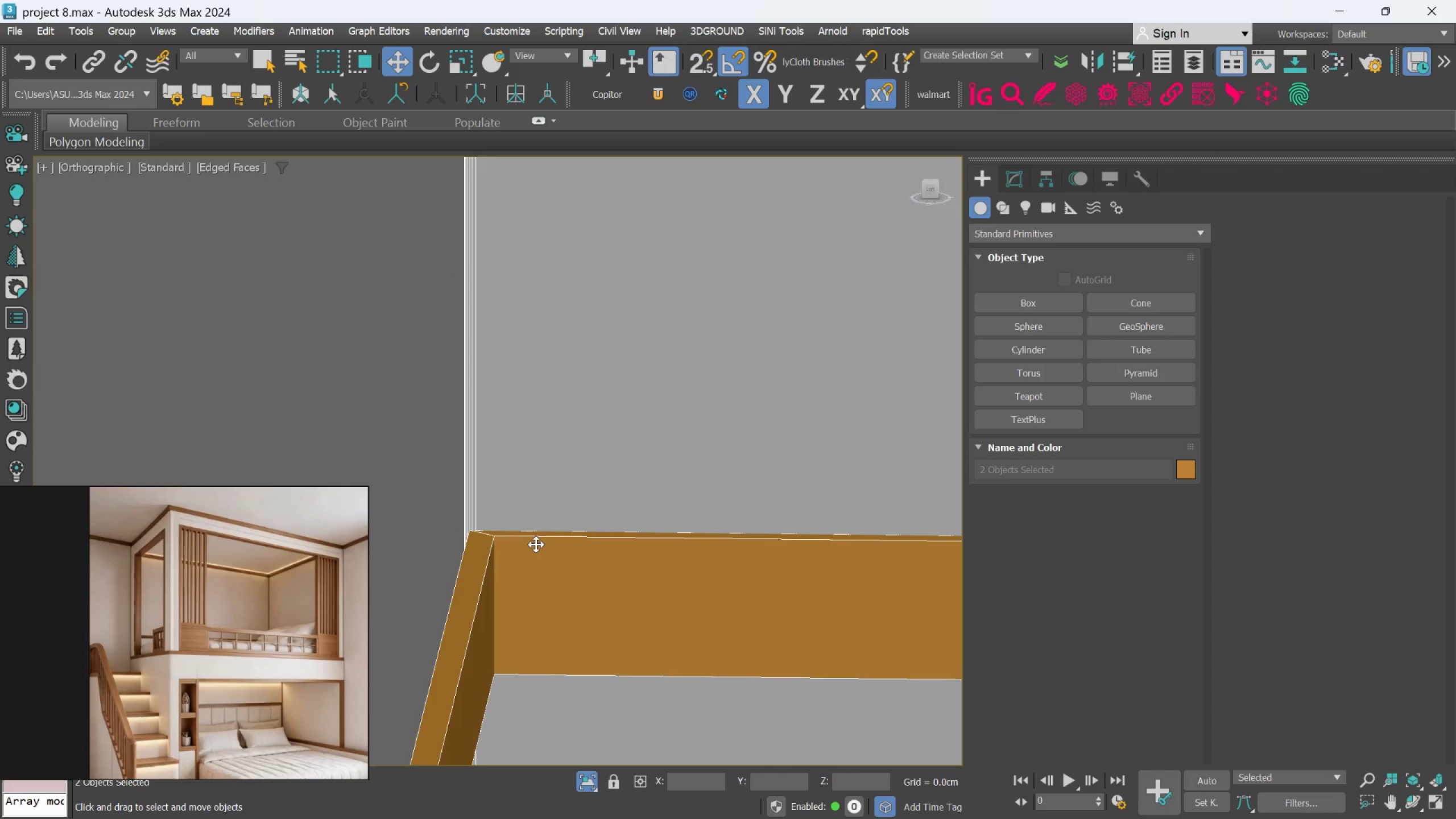 
scroll: coordinate [516, 575], scroll_direction: down, amount: 4.0
 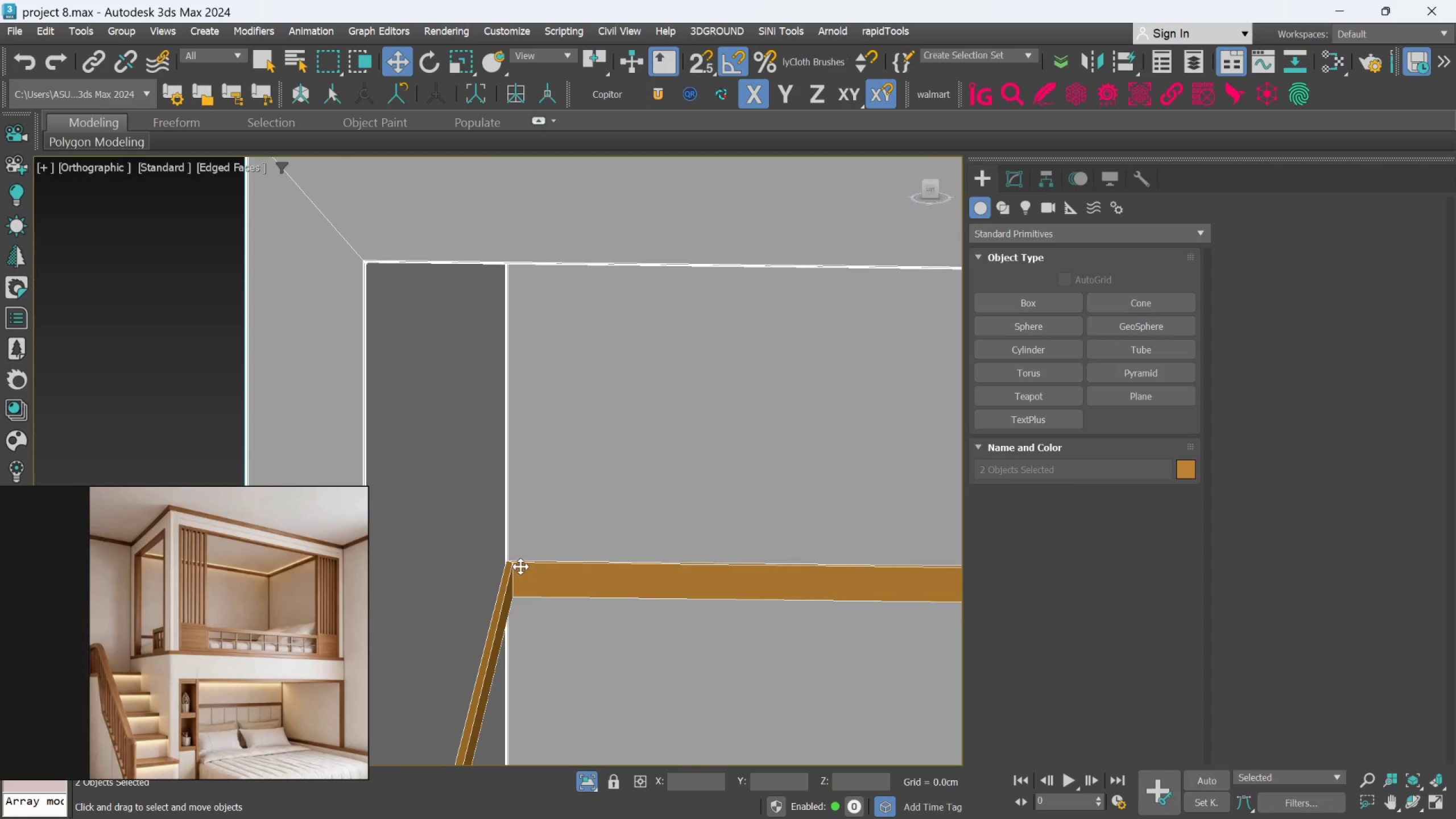 
key(T)
 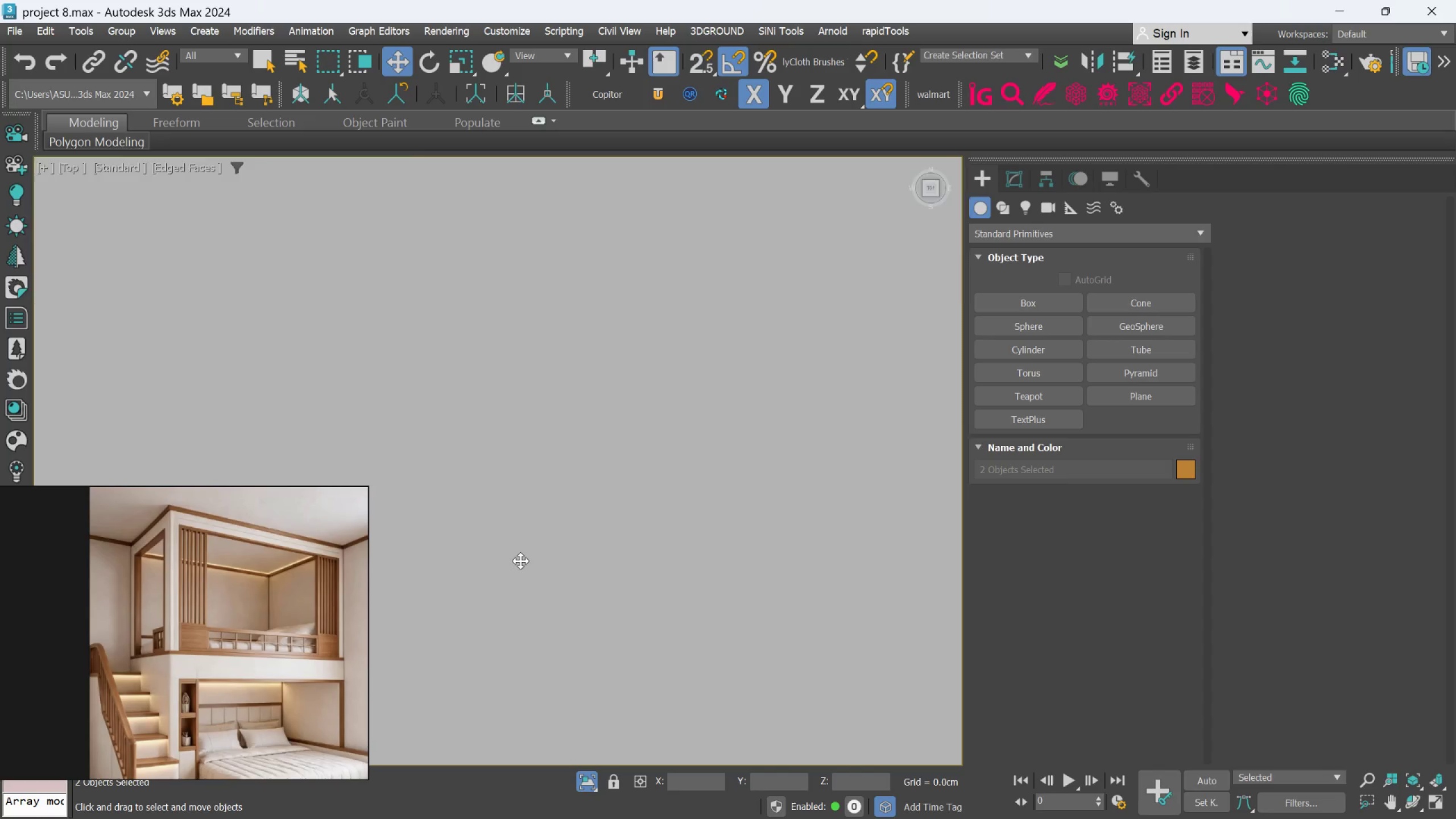 
scroll: coordinate [520, 561], scroll_direction: down, amount: 2.0
 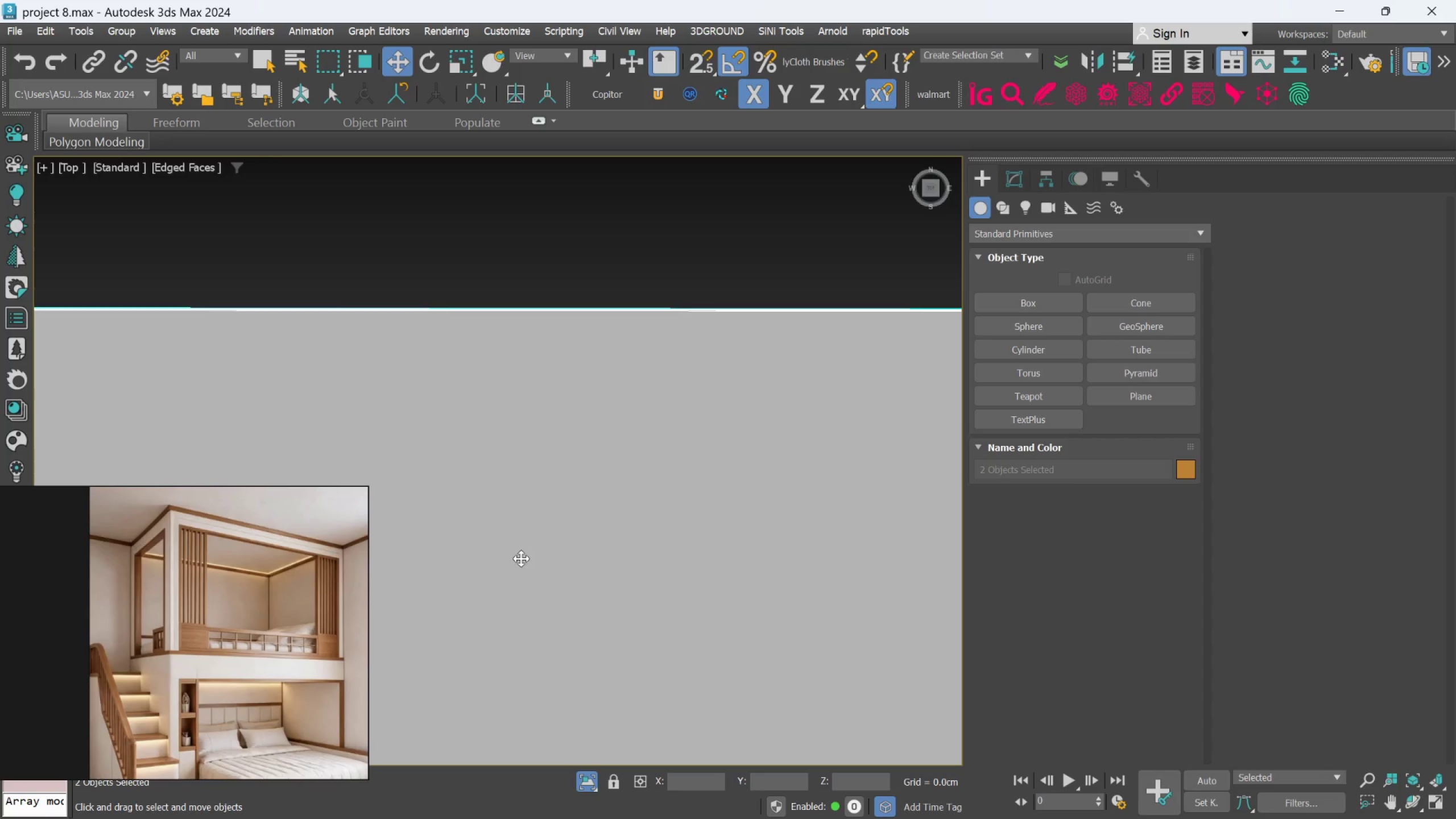 
hold_key(key=AltLeft, duration=0.7)
 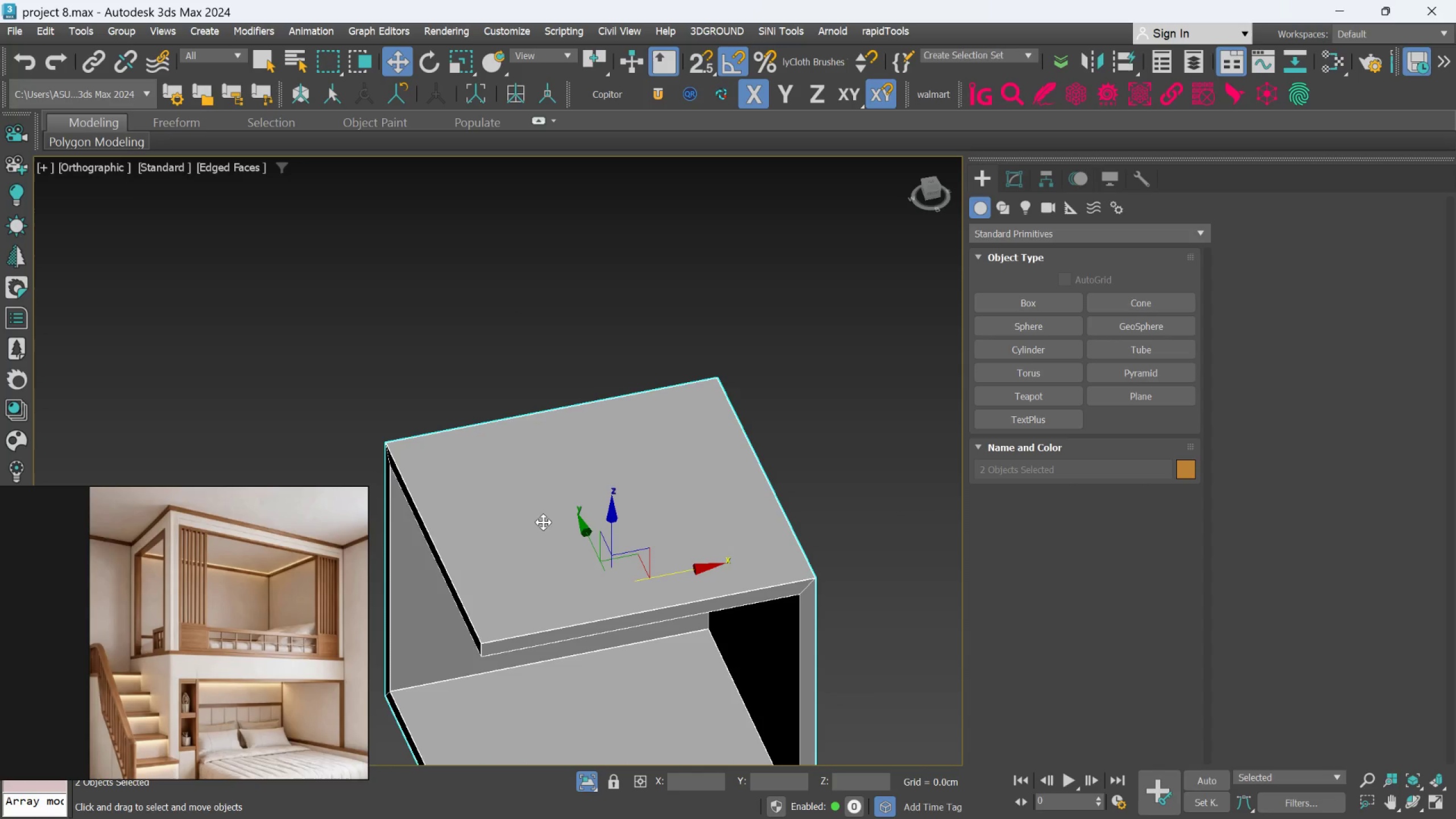 
hold_key(key=AltLeft, duration=0.74)
 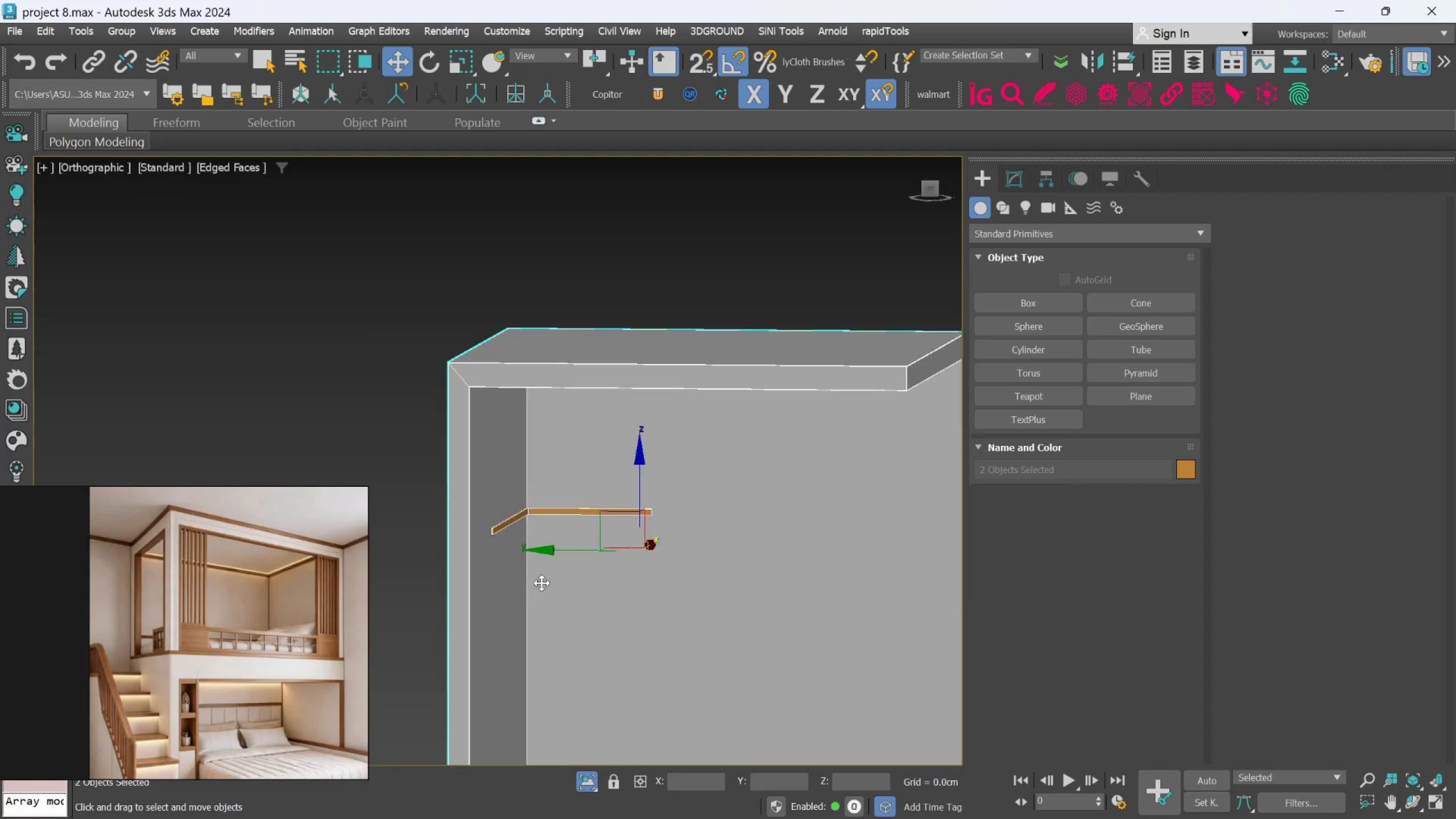 
scroll: coordinate [543, 522], scroll_direction: down, amount: 6.0
 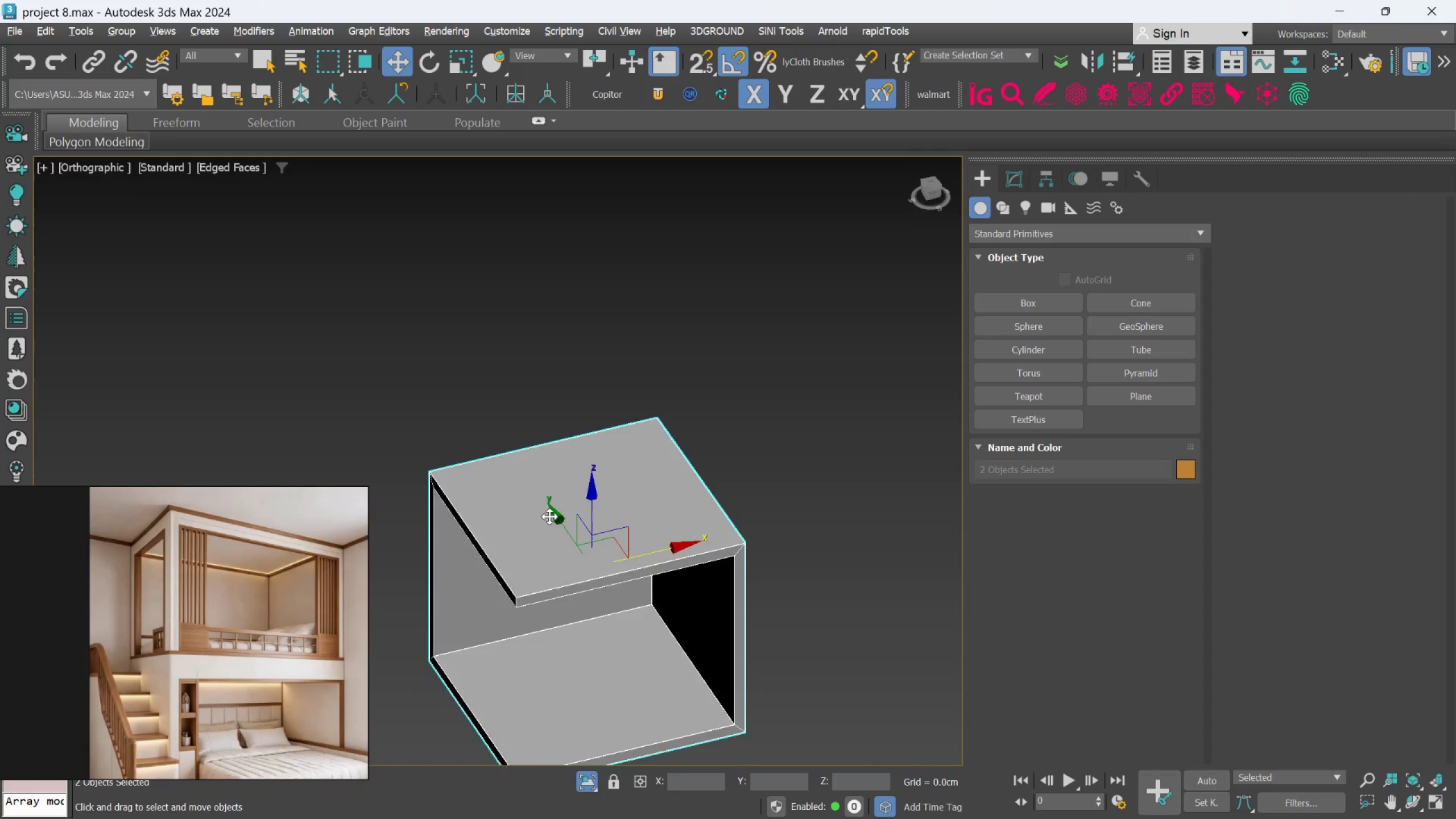 
hold_key(key=AltLeft, duration=1.47)
 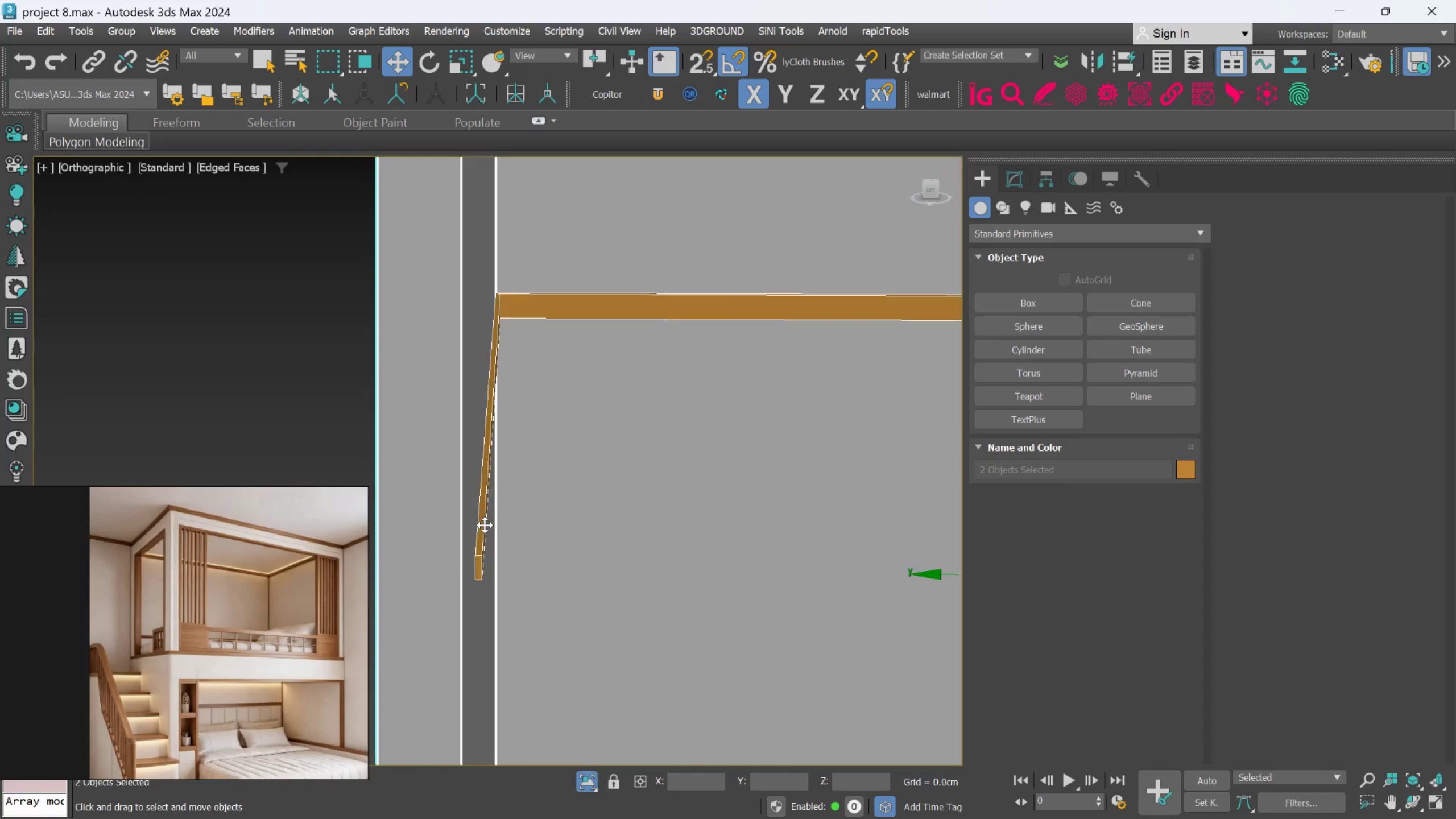 
scroll: coordinate [474, 538], scroll_direction: up, amount: 7.0
 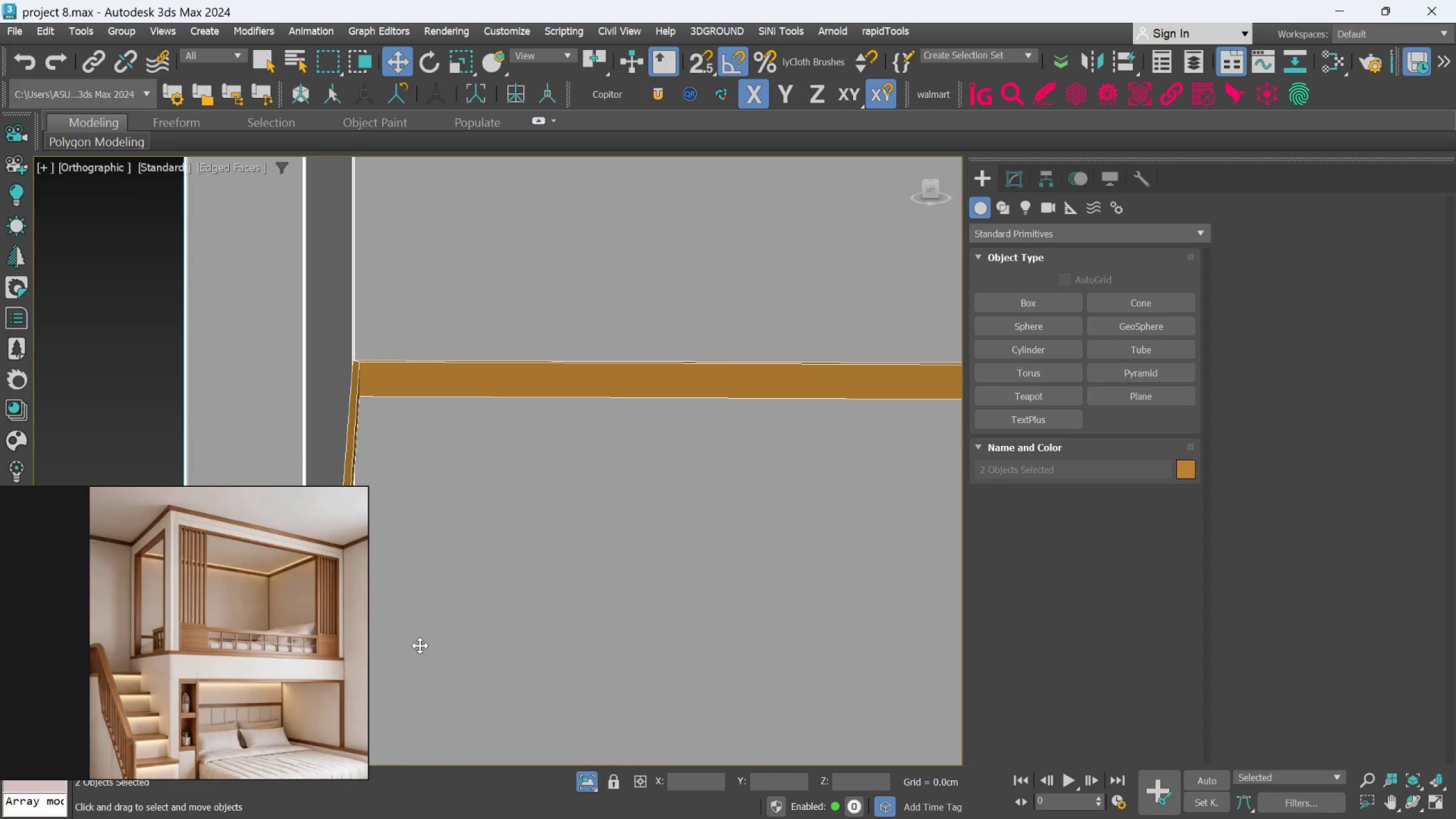 
scroll: coordinate [445, 607], scroll_direction: down, amount: 3.0
 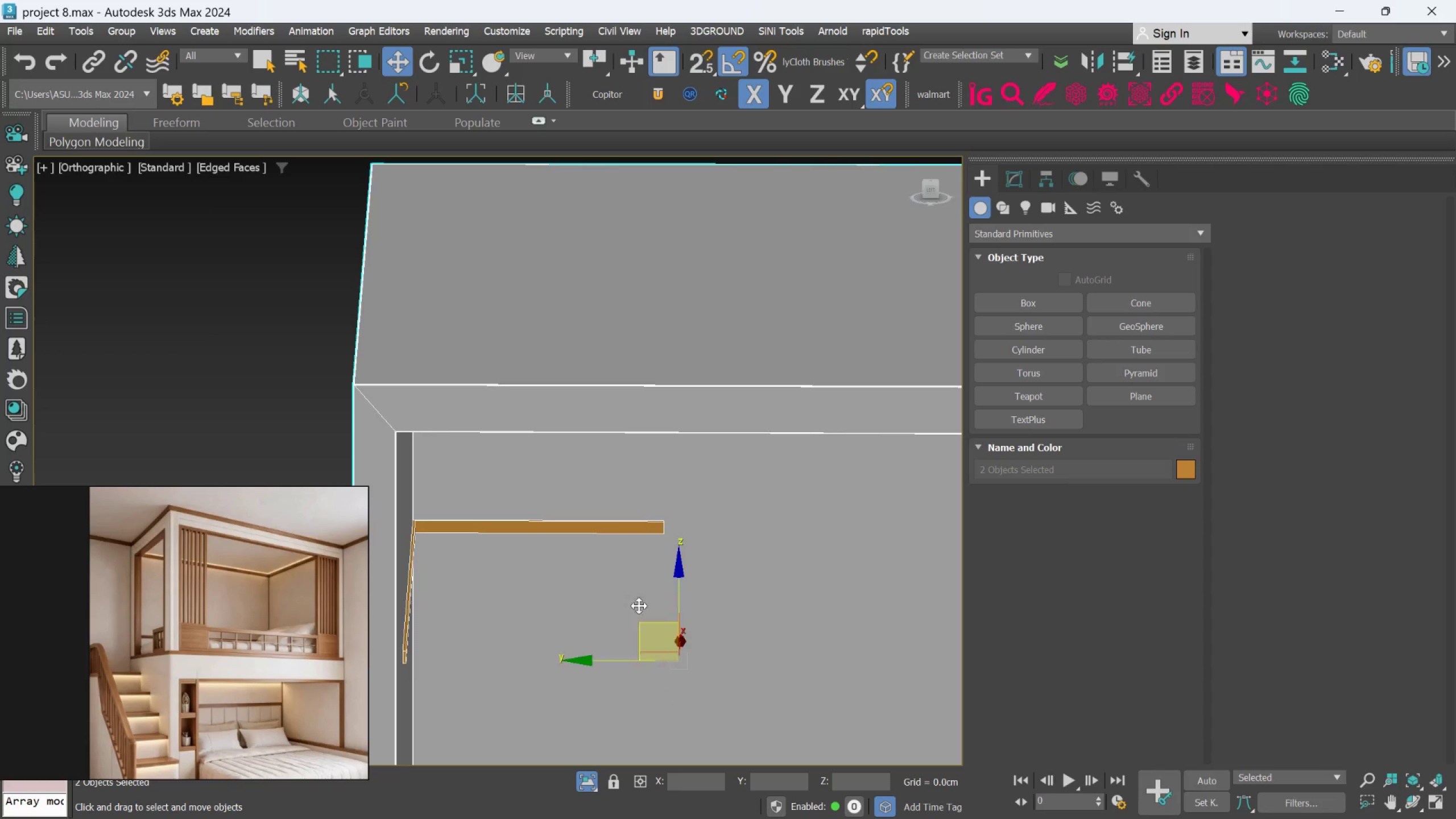 
left_click([589, 528])
 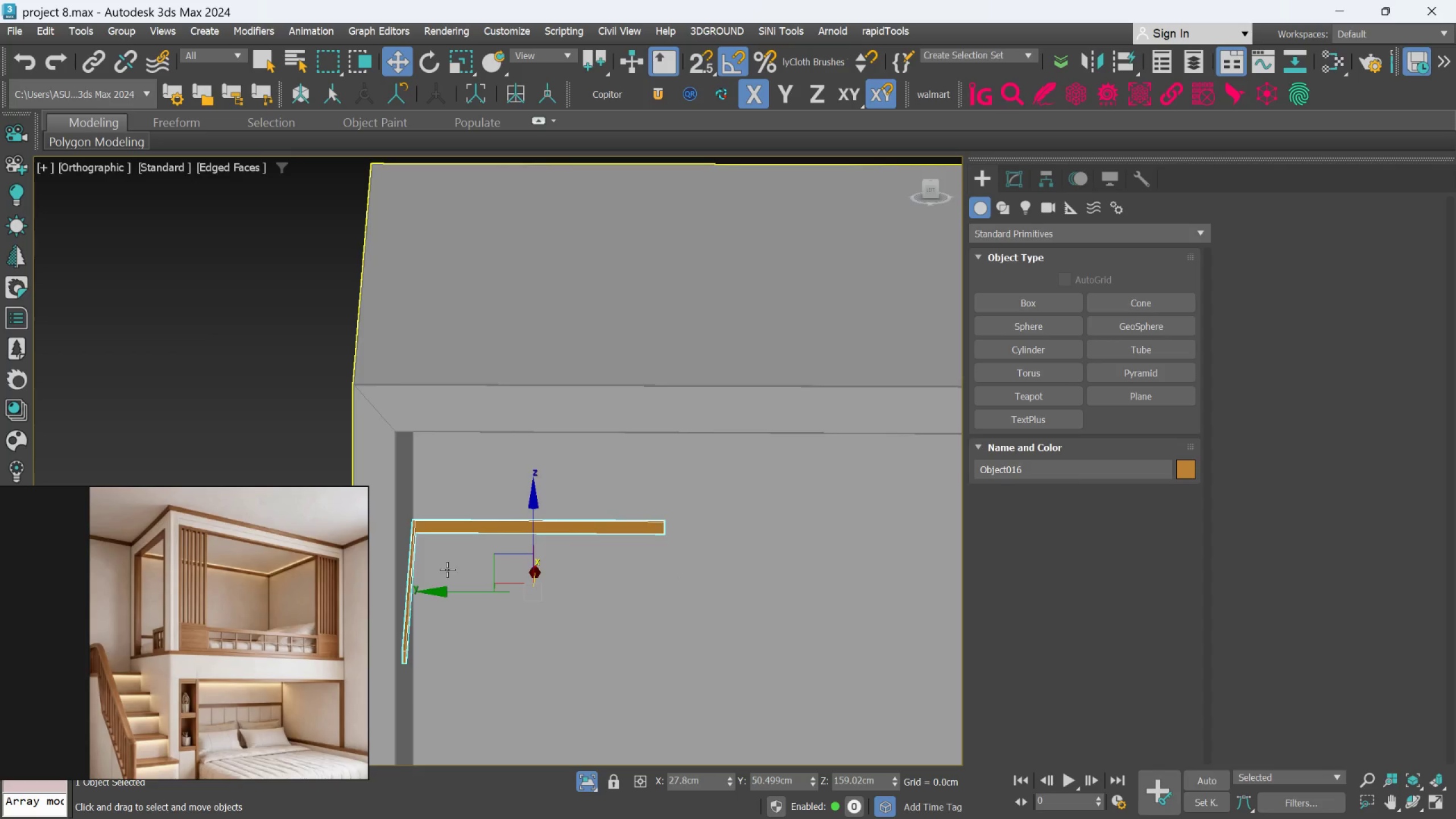 
scroll: coordinate [448, 485], scroll_direction: up, amount: 7.0
 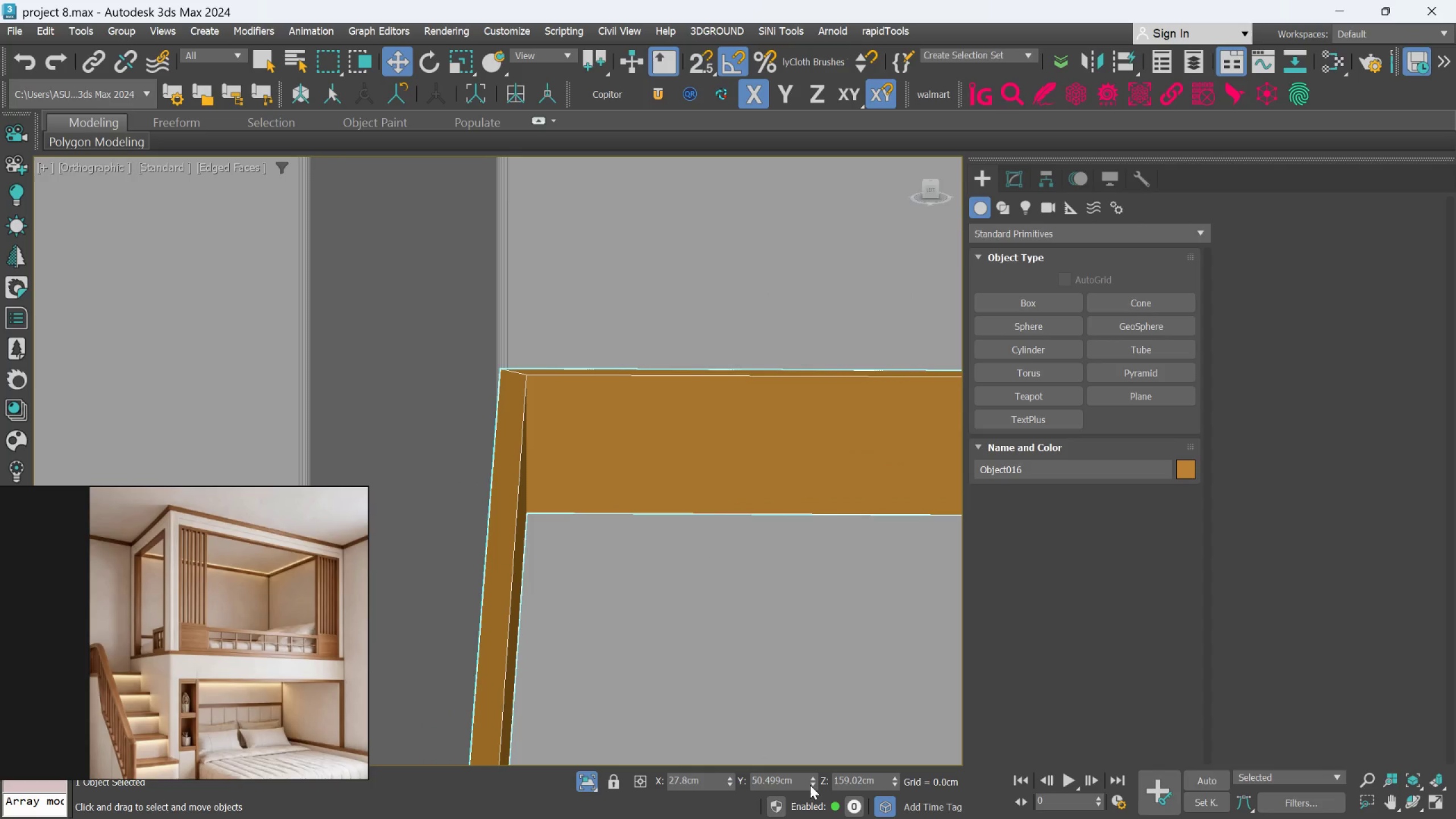 
left_click_drag(start_coordinate=[810, 773], to_coordinate=[814, 768])
 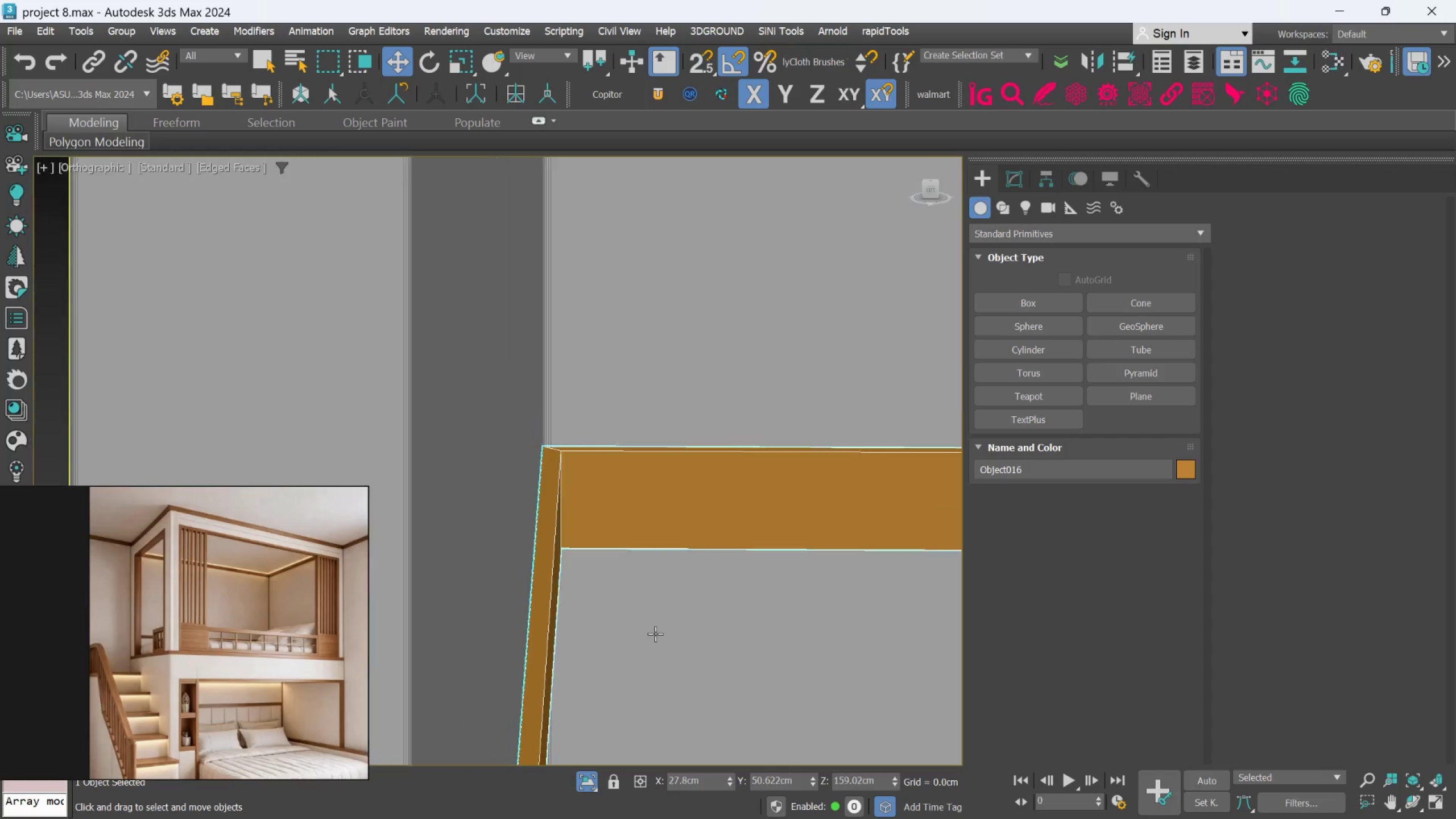 
scroll: coordinate [461, 536], scroll_direction: down, amount: 7.0
 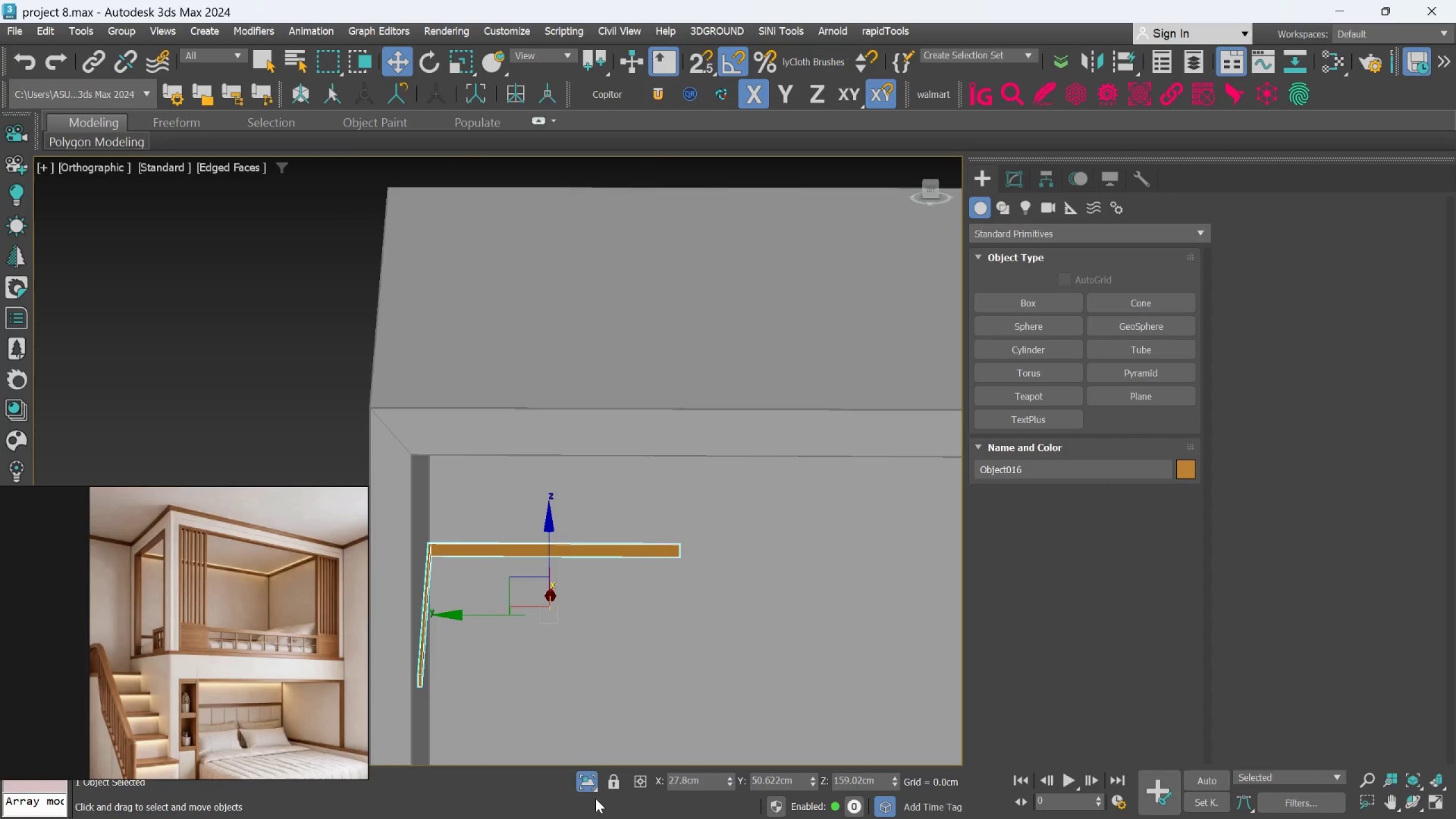 
left_click([586, 791])
 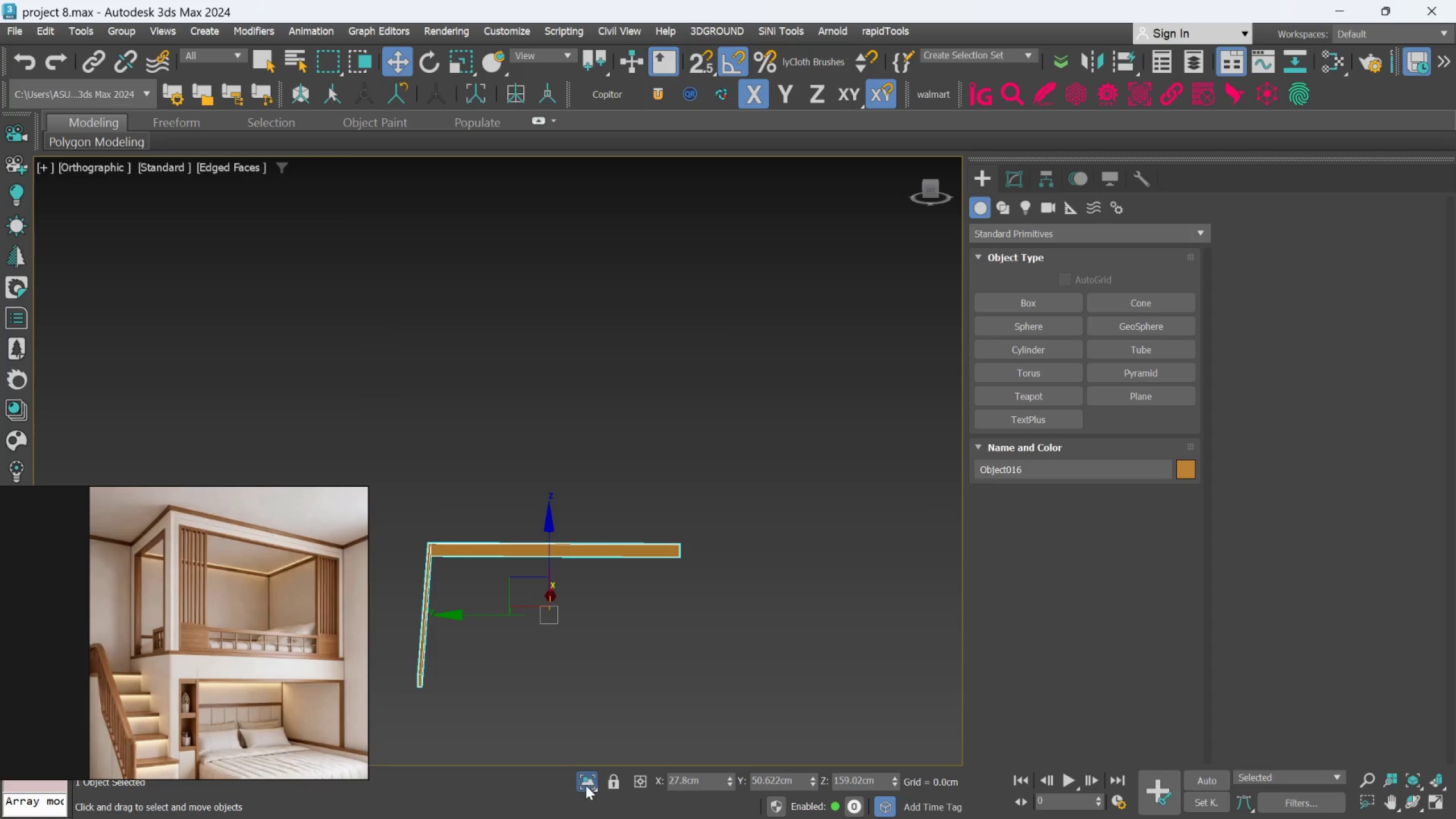 
left_click([586, 785])
 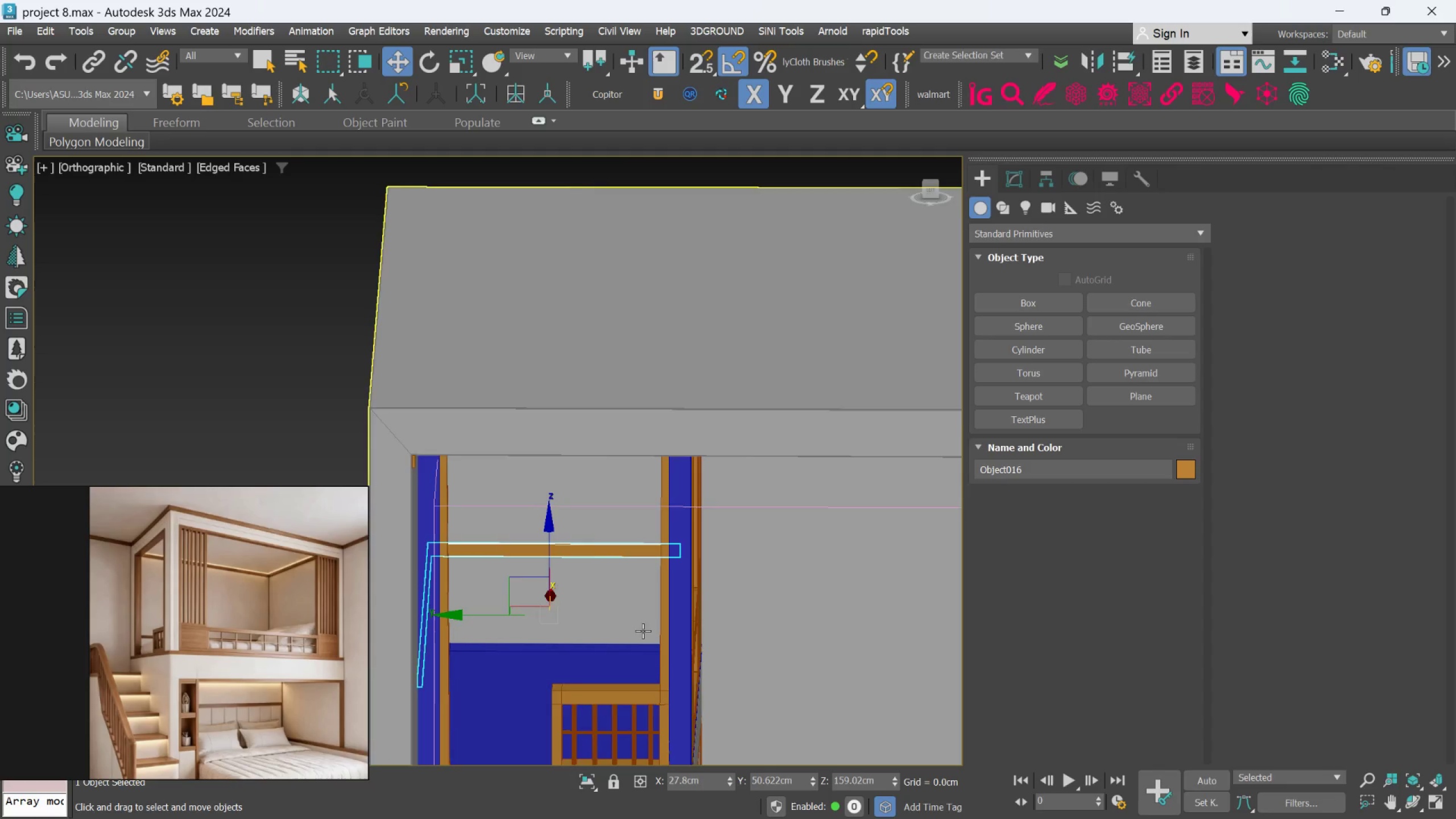 
hold_key(key=AltLeft, duration=1.02)
 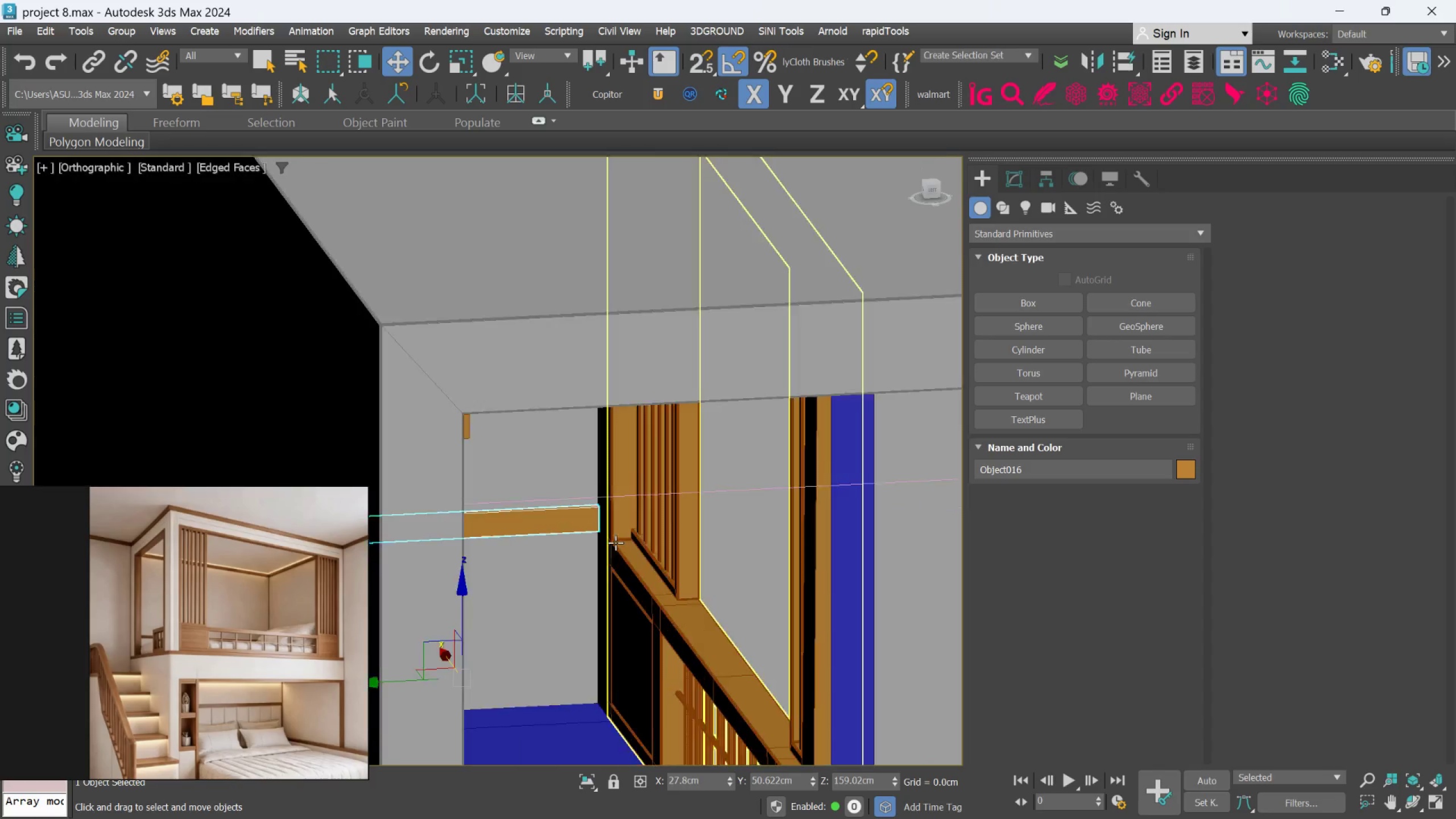 
scroll: coordinate [639, 497], scroll_direction: up, amount: 9.0
 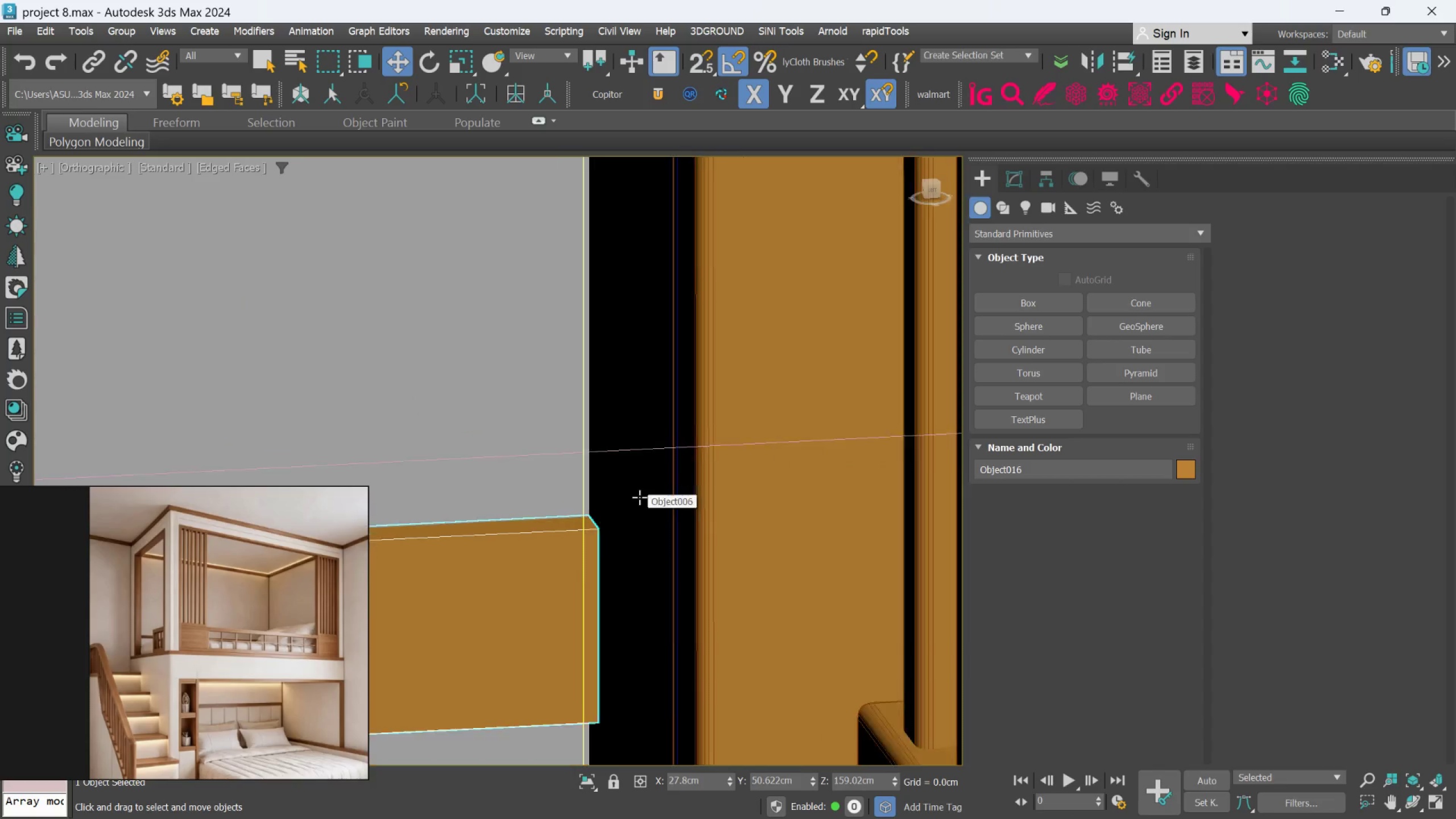 
hold_key(key=AltLeft, duration=1.12)
 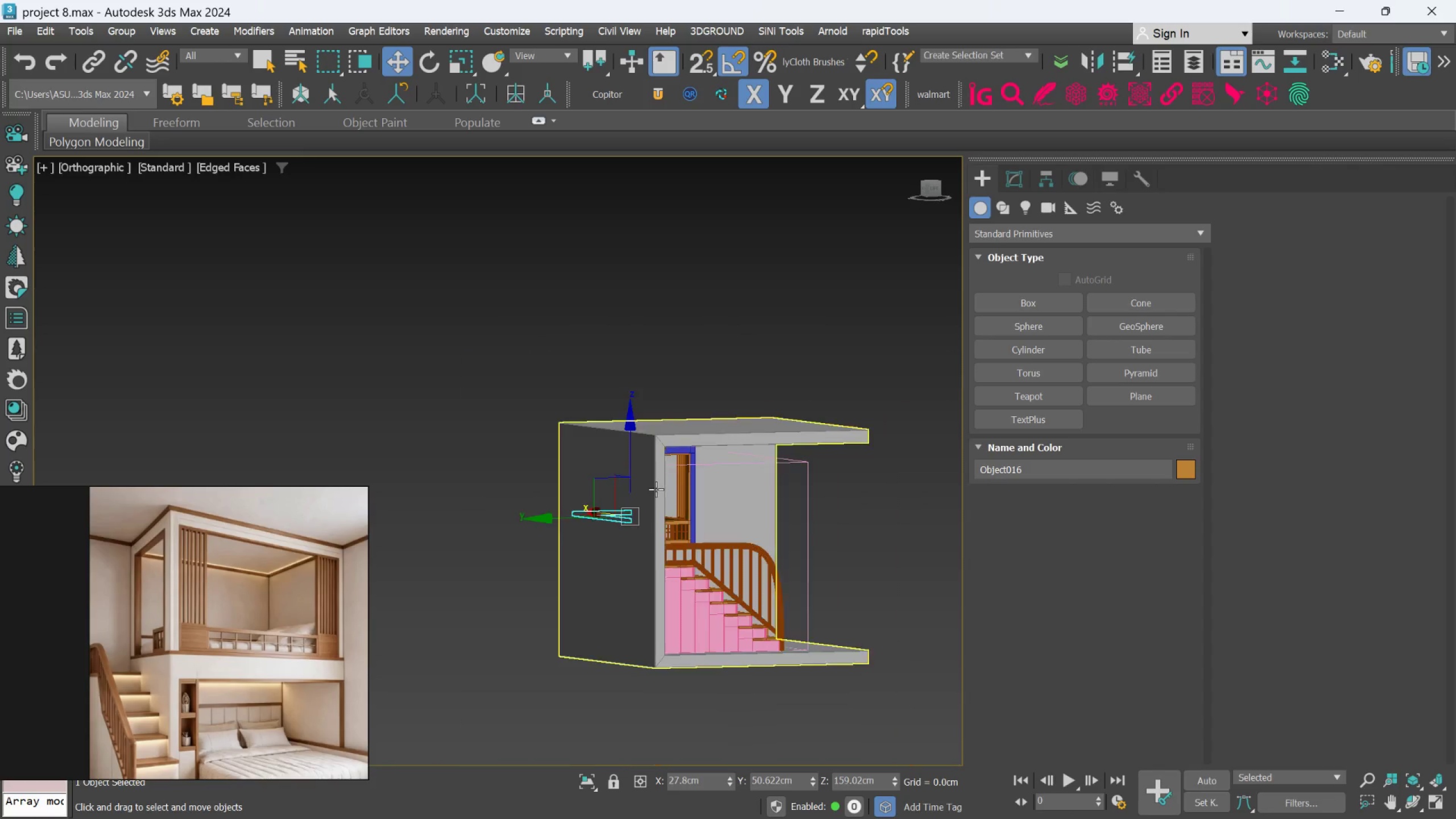 
scroll: coordinate [640, 500], scroll_direction: down, amount: 11.0
 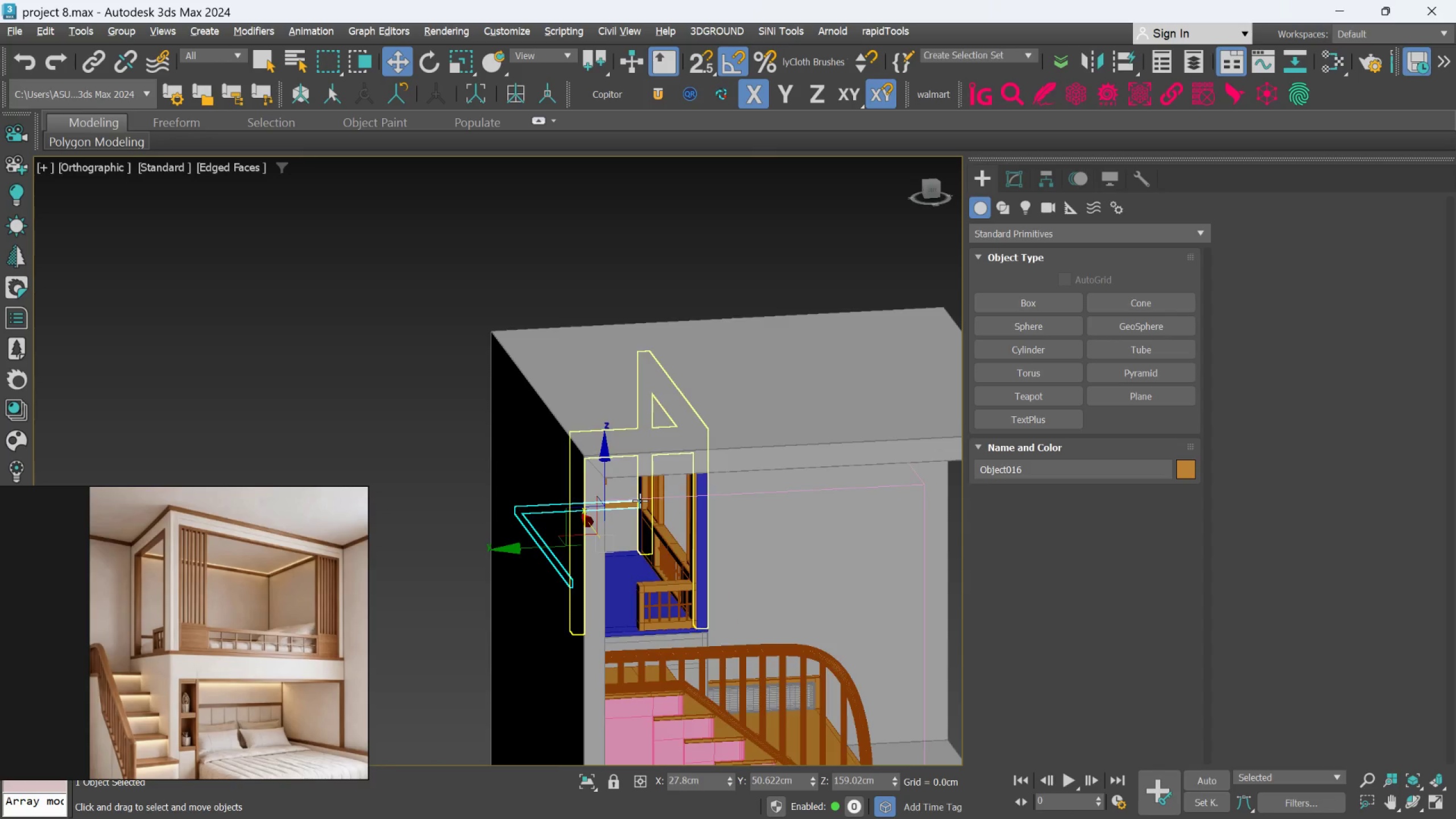 
hold_key(key=AltLeft, duration=0.99)
 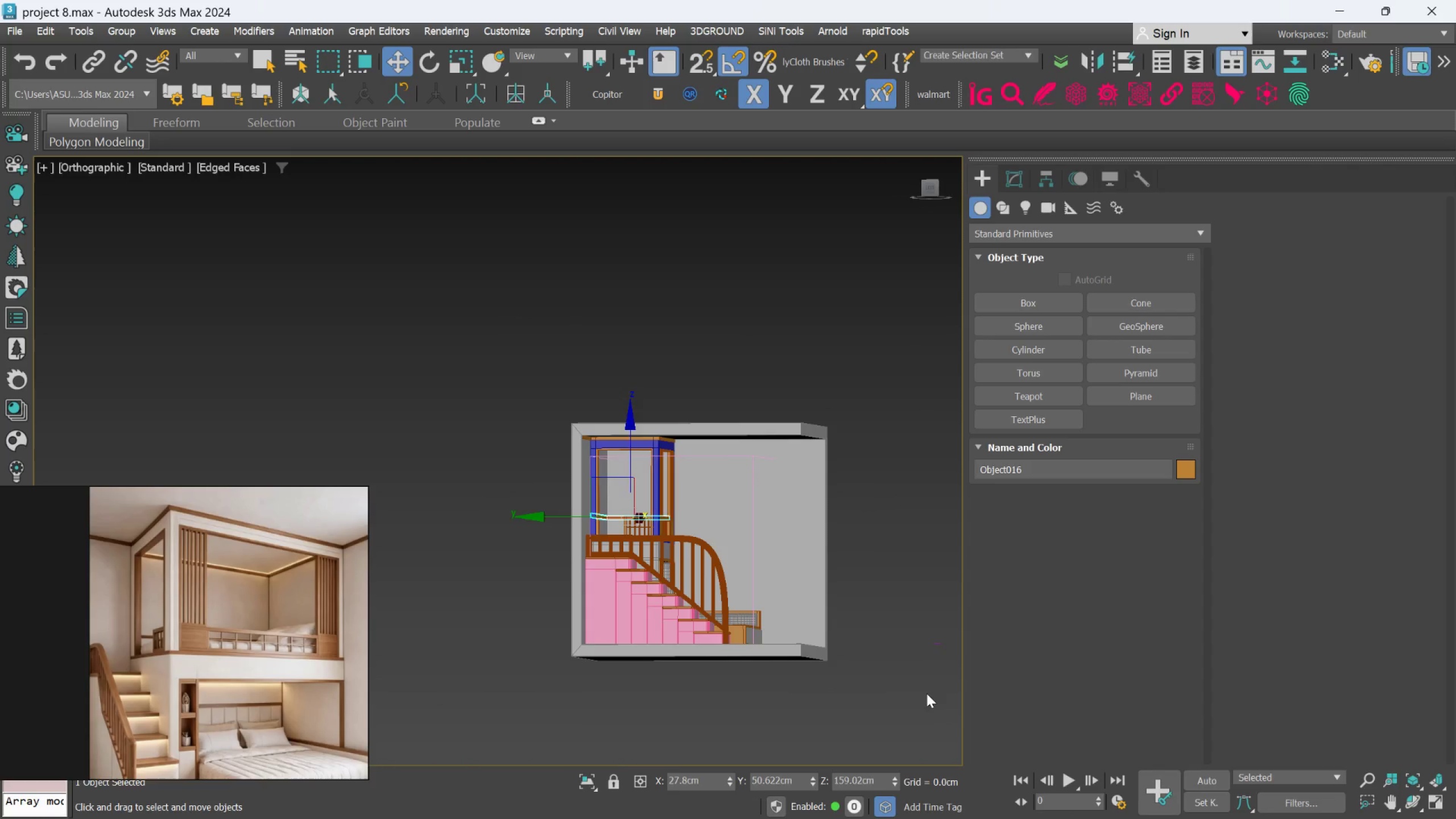 
scroll: coordinate [656, 489], scroll_direction: down, amount: 2.0
 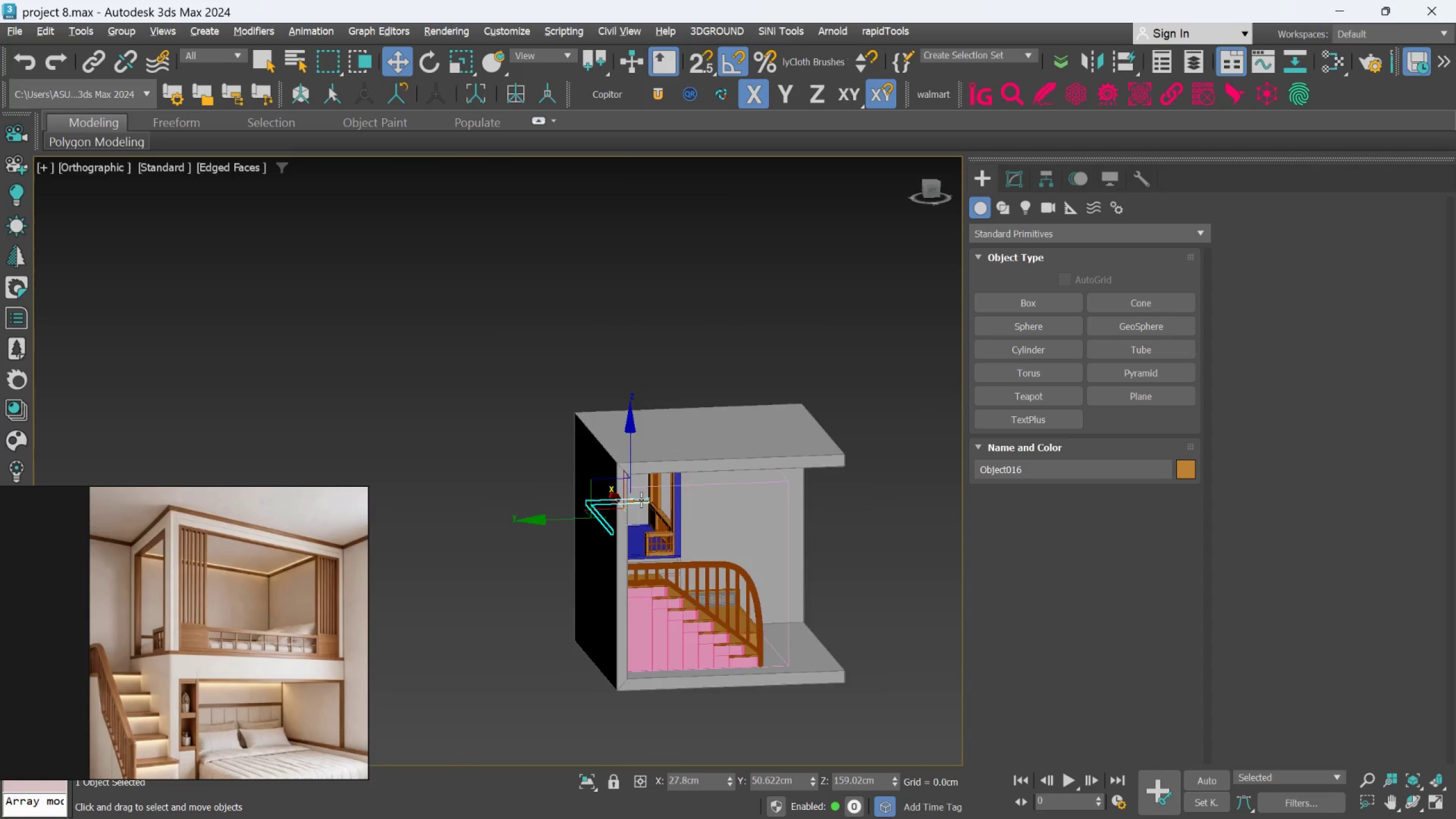 
left_click([926, 693])
 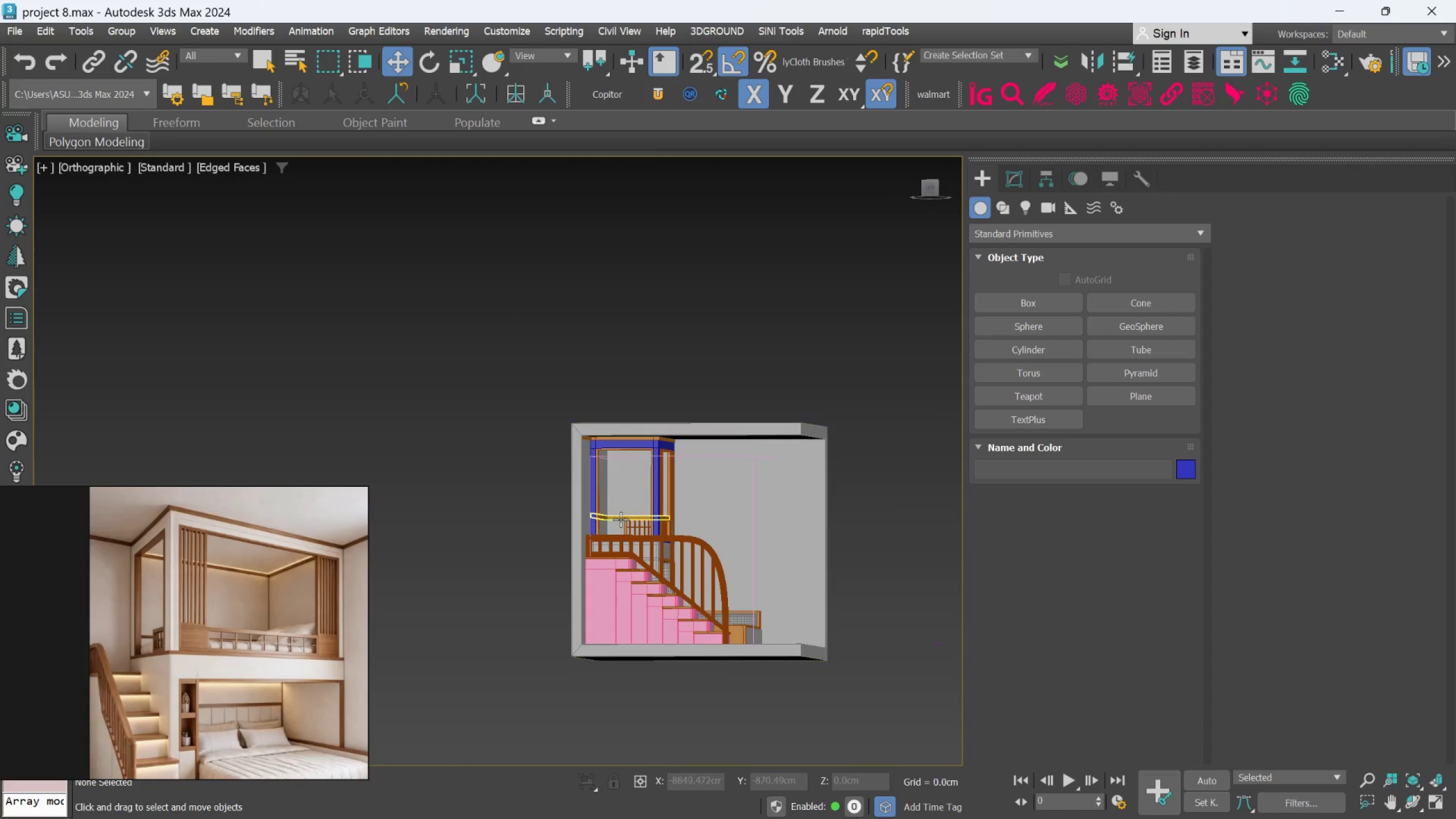 
hold_key(key=AltLeft, duration=0.41)
 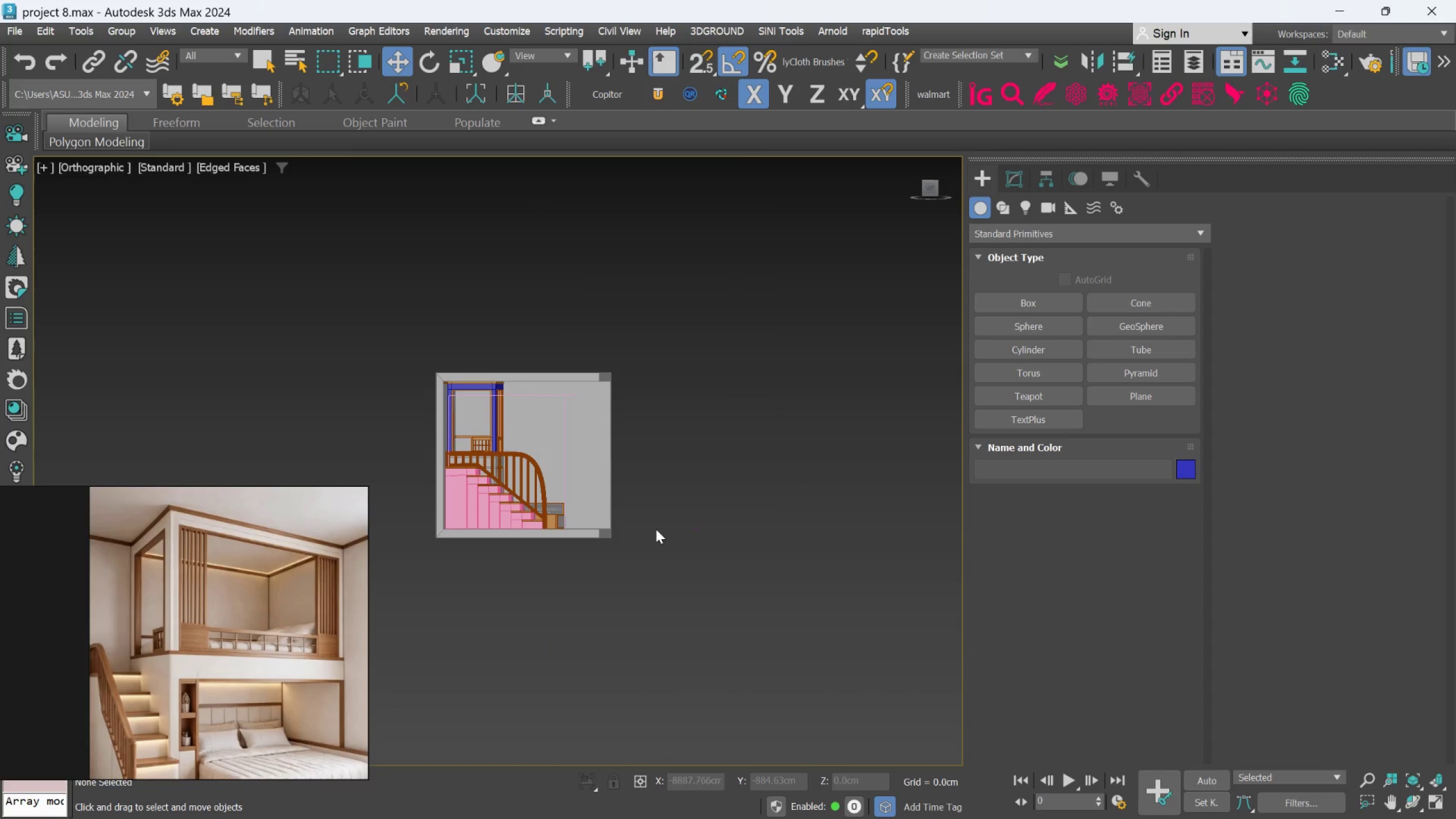 
scroll: coordinate [648, 528], scroll_direction: up, amount: 2.0
 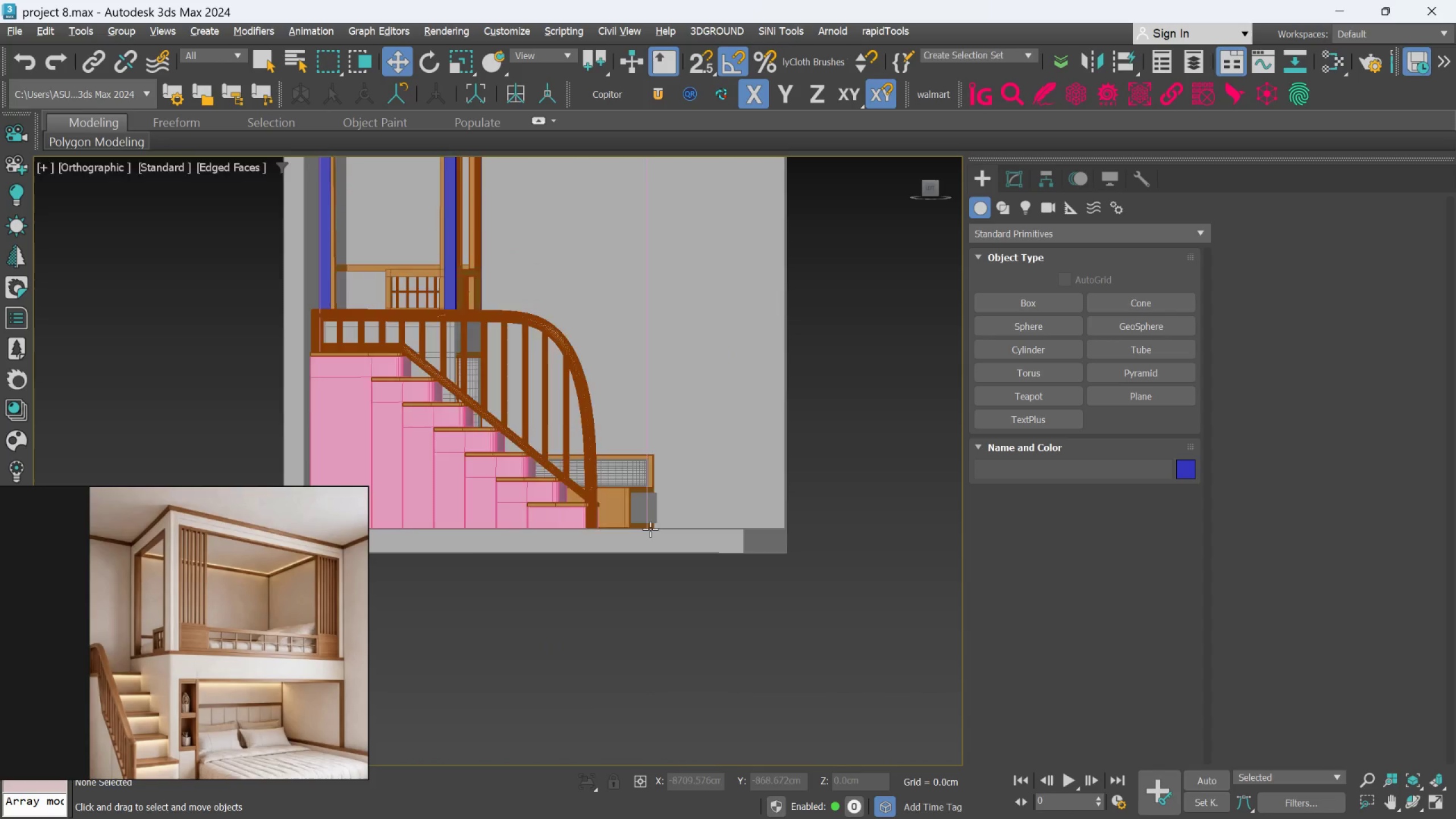 
scroll: coordinate [654, 529], scroll_direction: down, amount: 3.0
 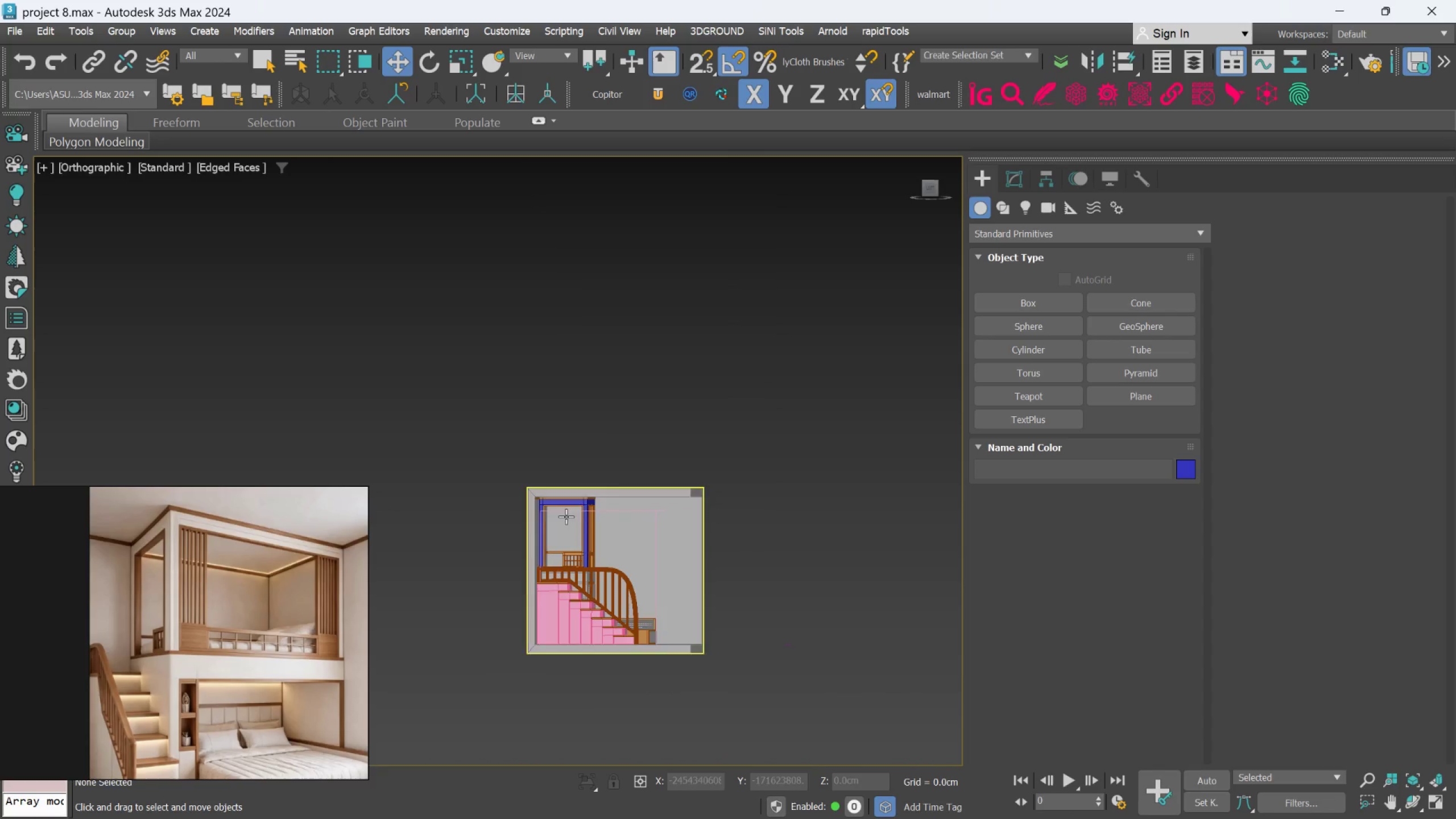 
scroll: coordinate [580, 526], scroll_direction: up, amount: 4.0
 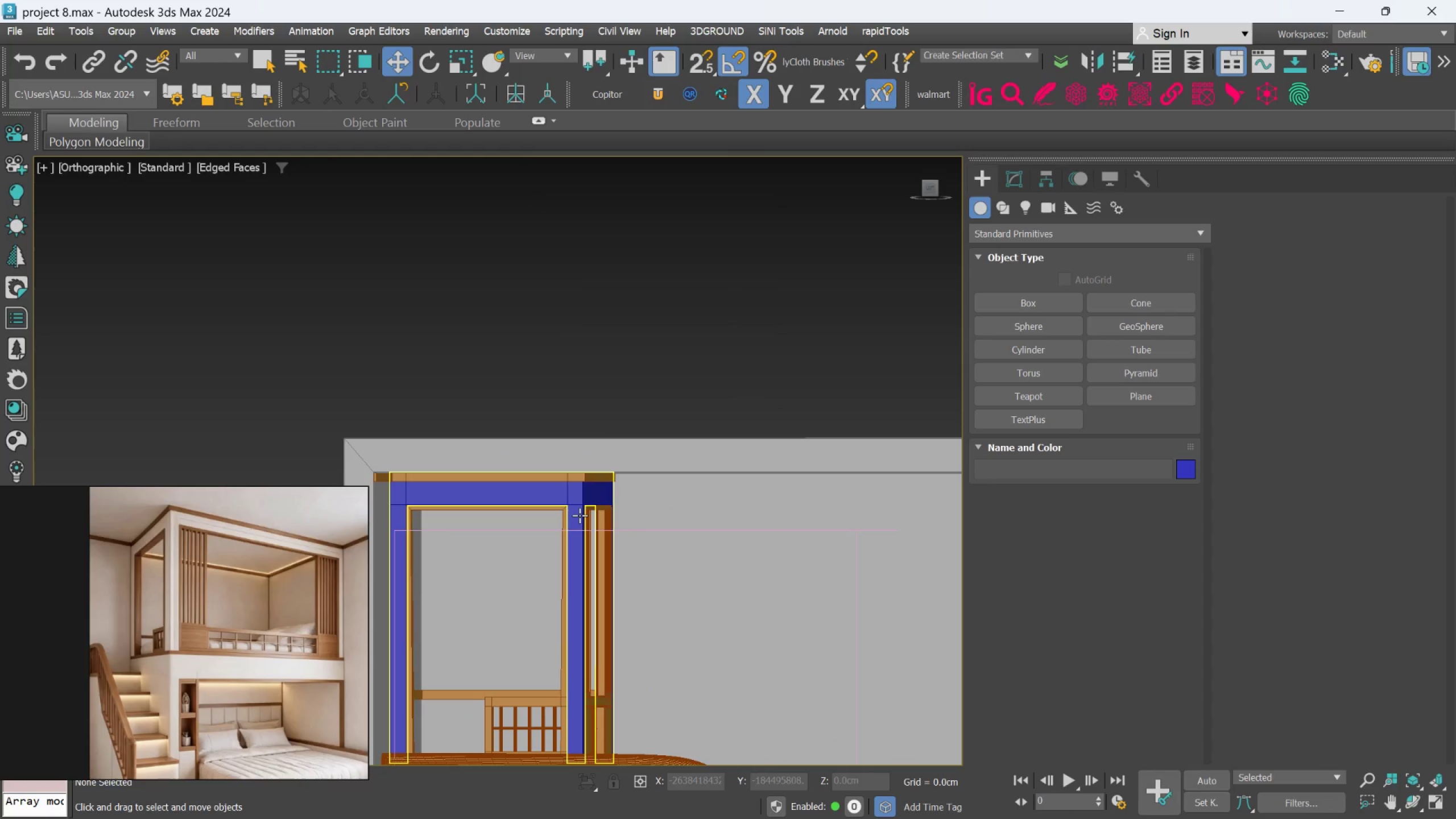 
left_click([580, 515])
 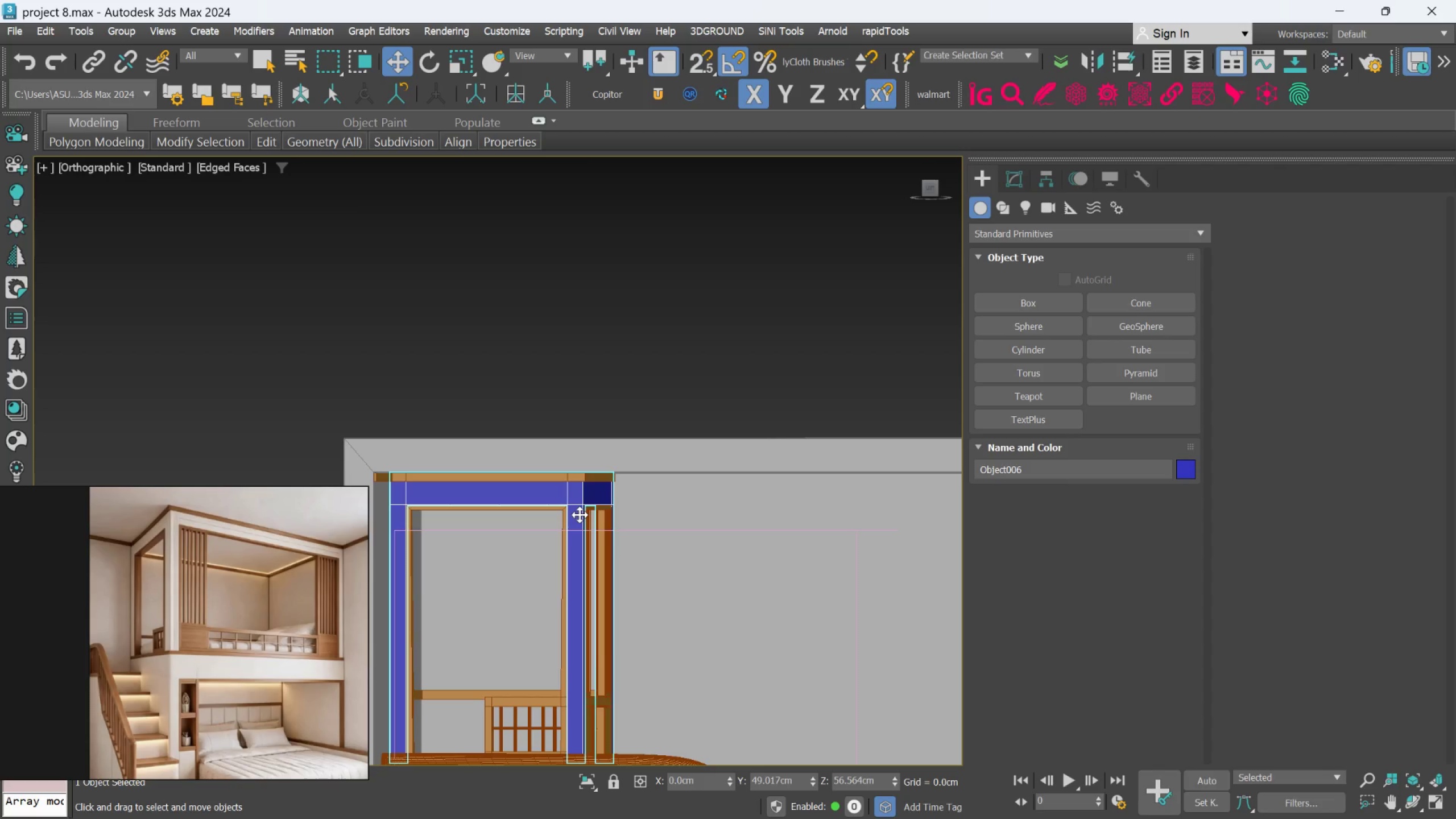 
scroll: coordinate [585, 490], scroll_direction: up, amount: 1.0
 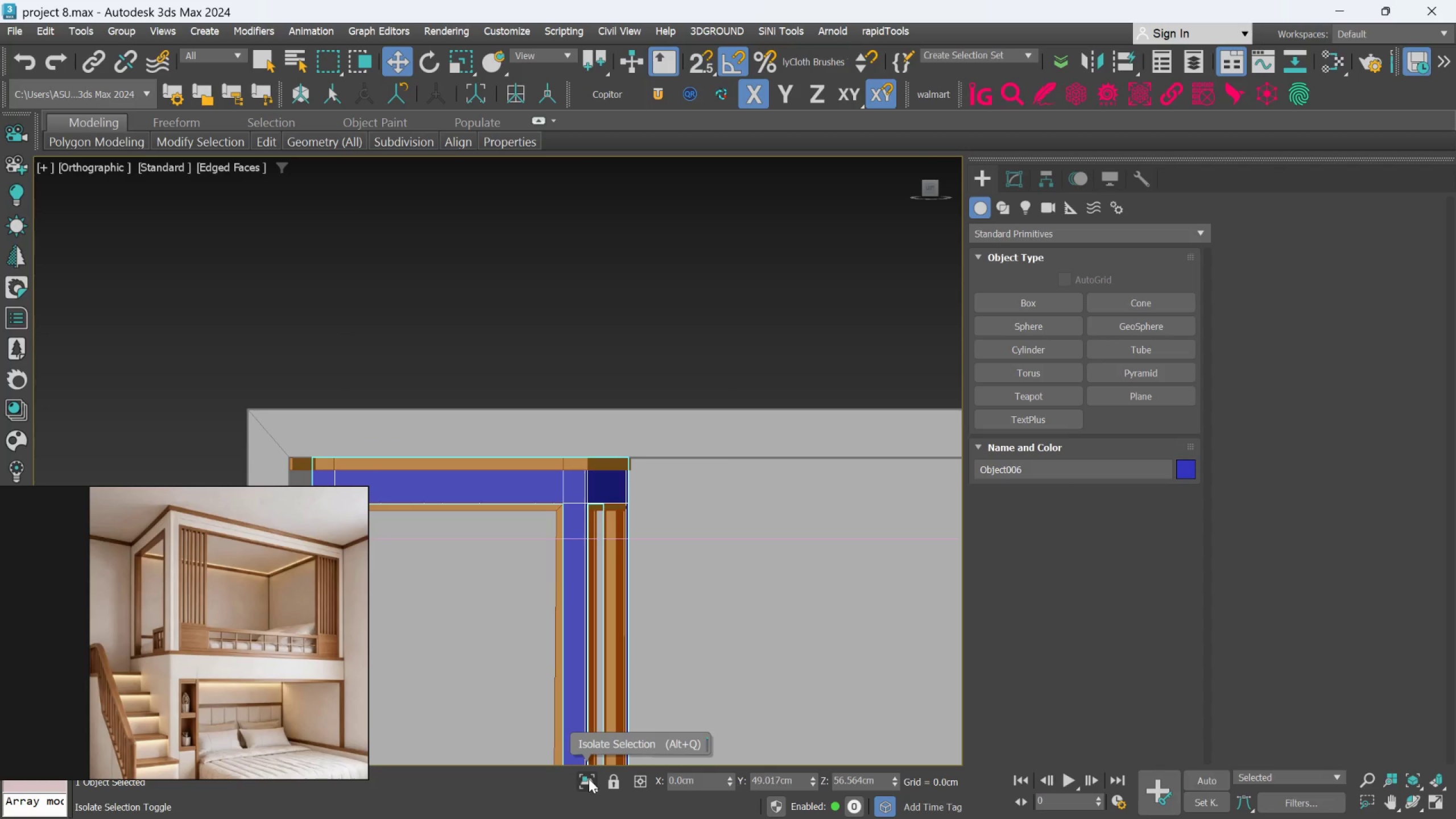 
left_click([589, 779])
 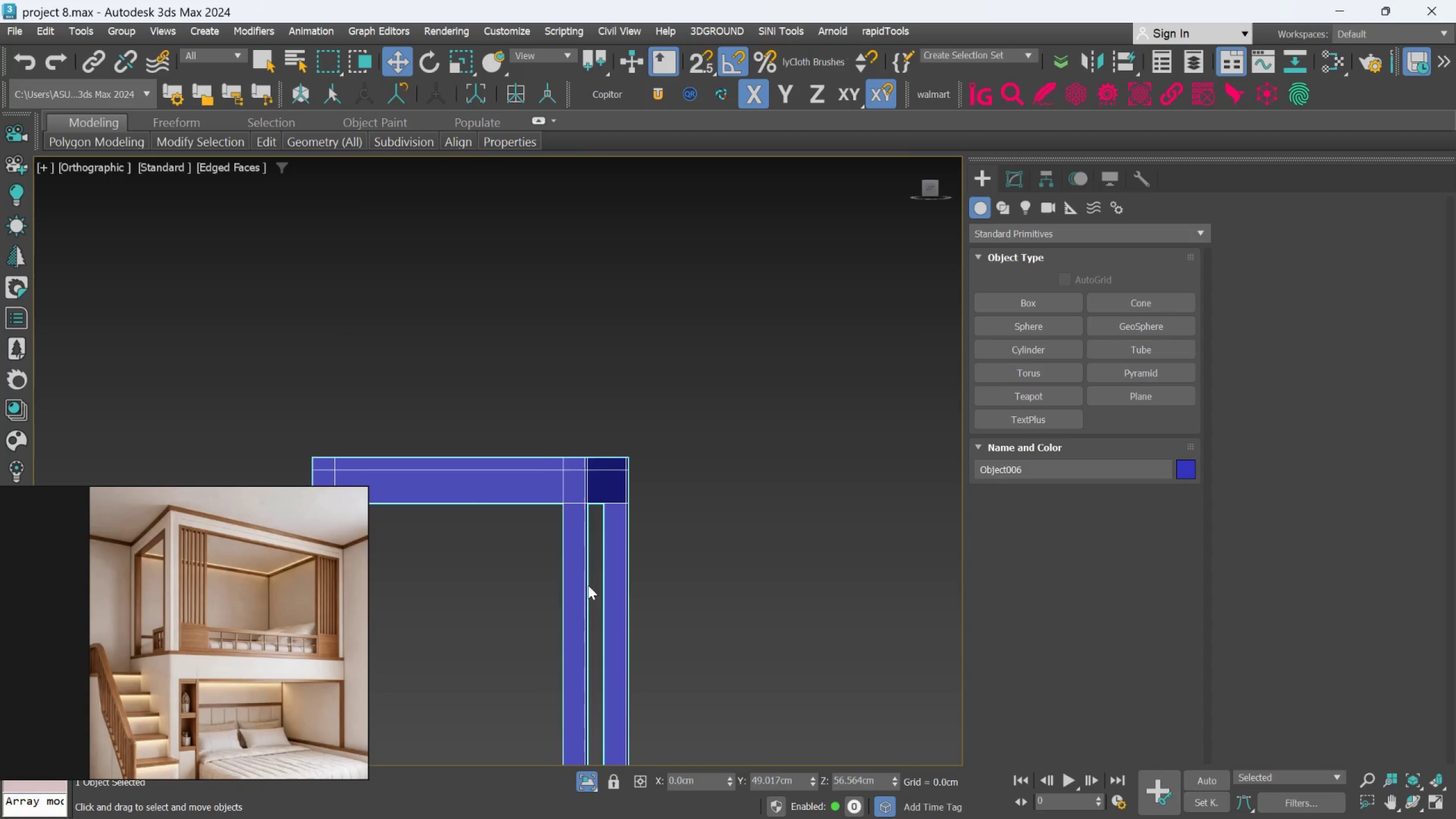 
hold_key(key=AltLeft, duration=0.6)
 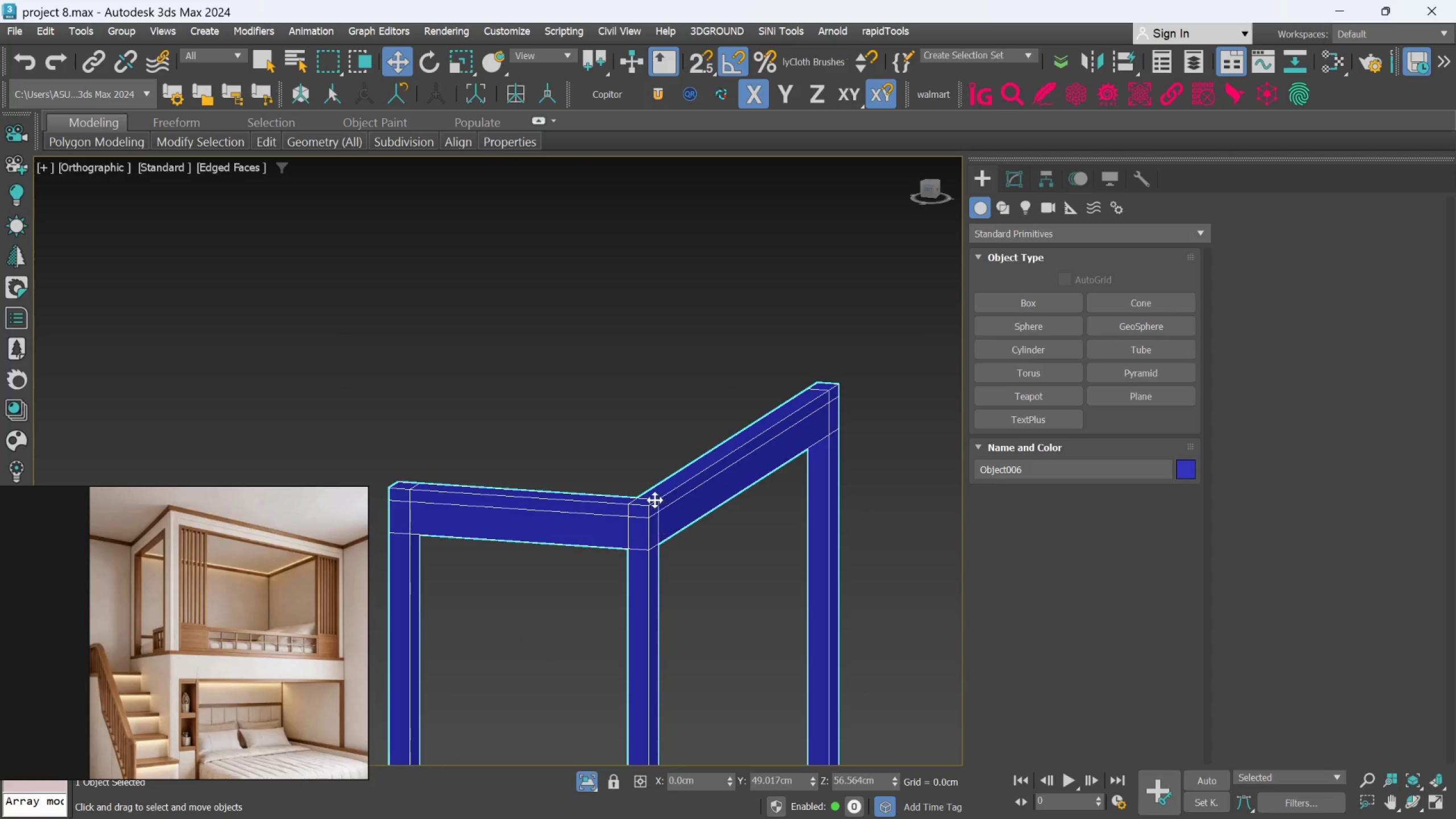 
scroll: coordinate [627, 602], scroll_direction: up, amount: 4.0
 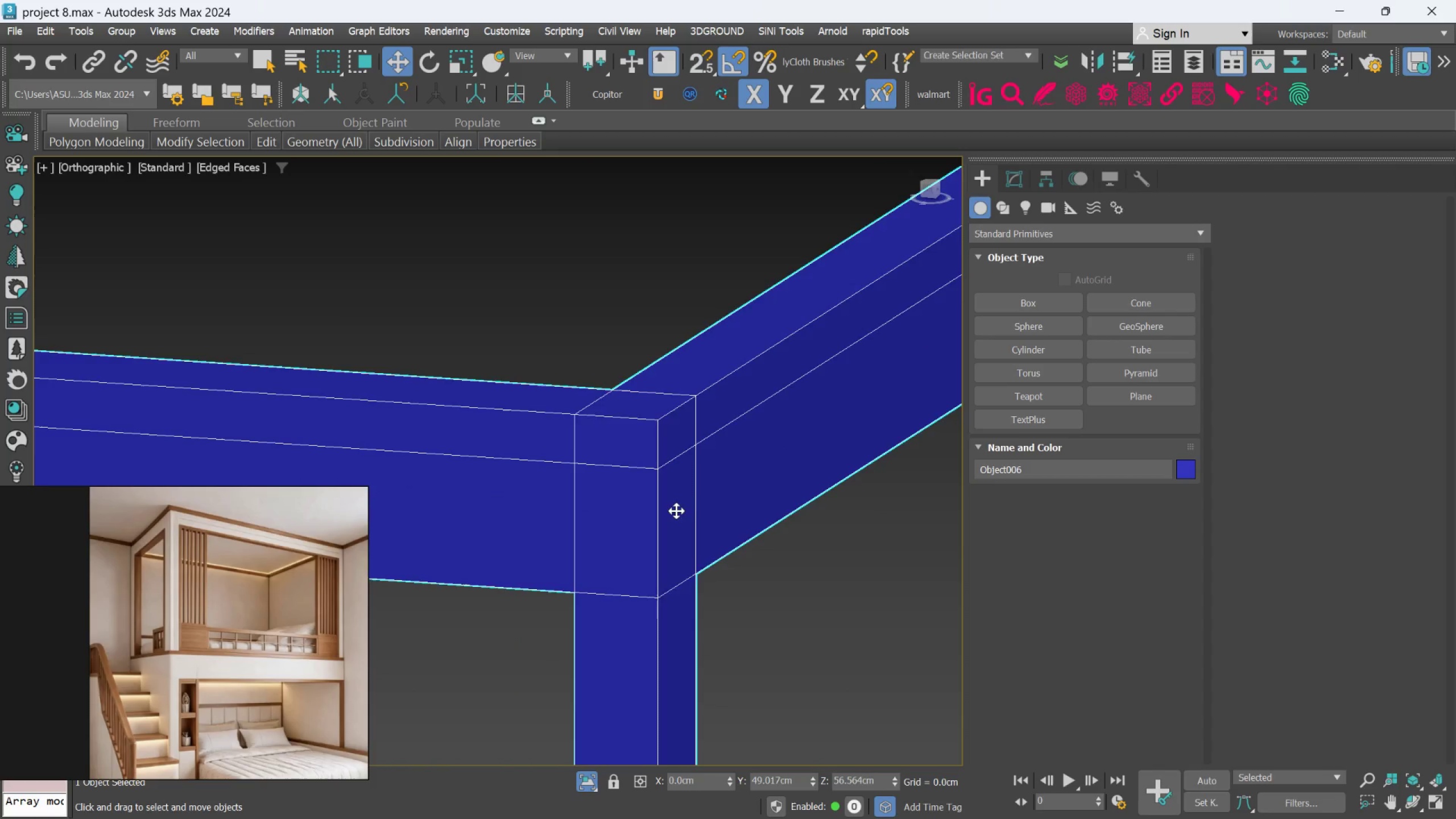 
scroll: coordinate [675, 511], scroll_direction: down, amount: 3.0
 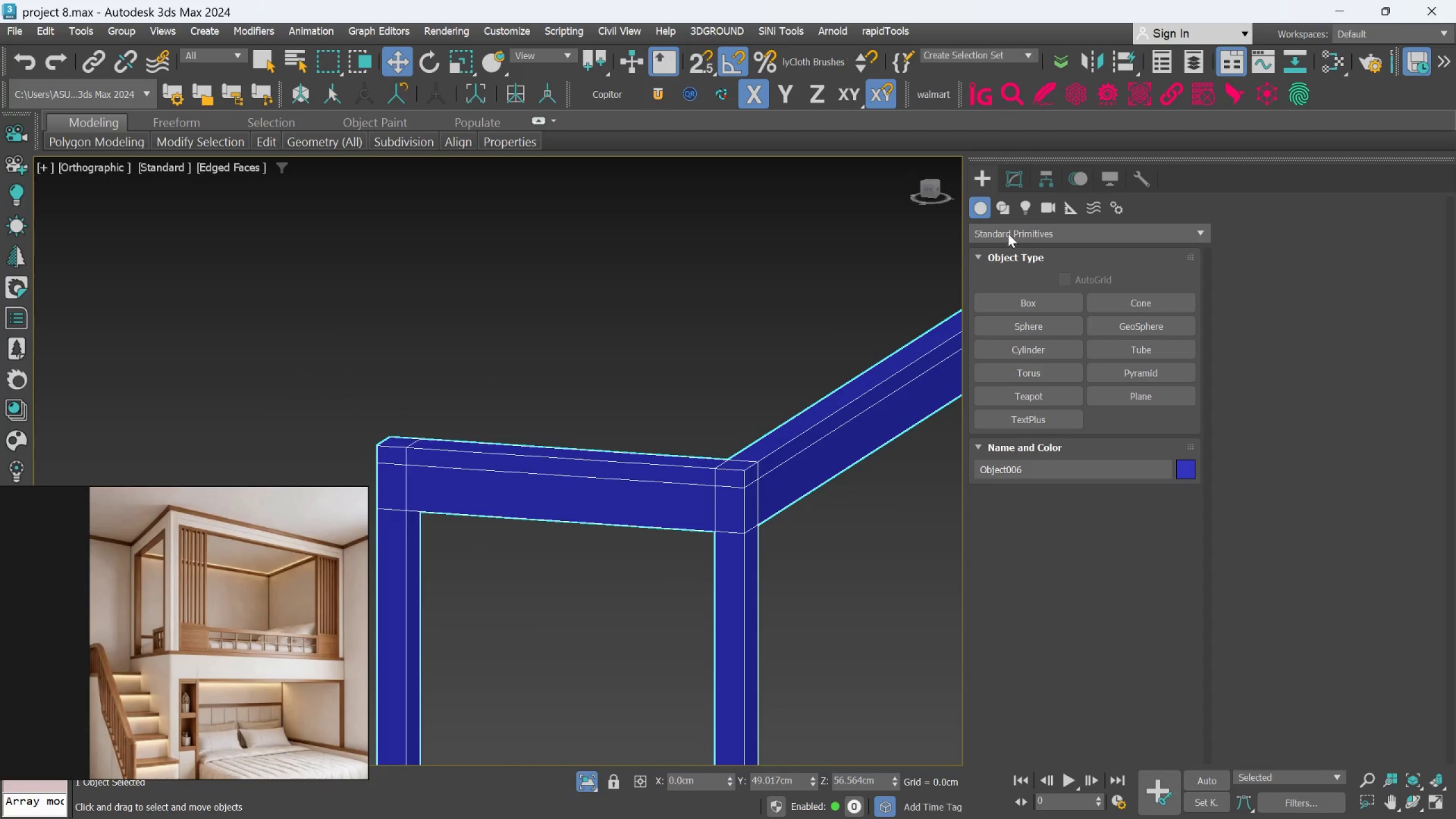 
left_click([1015, 185])
 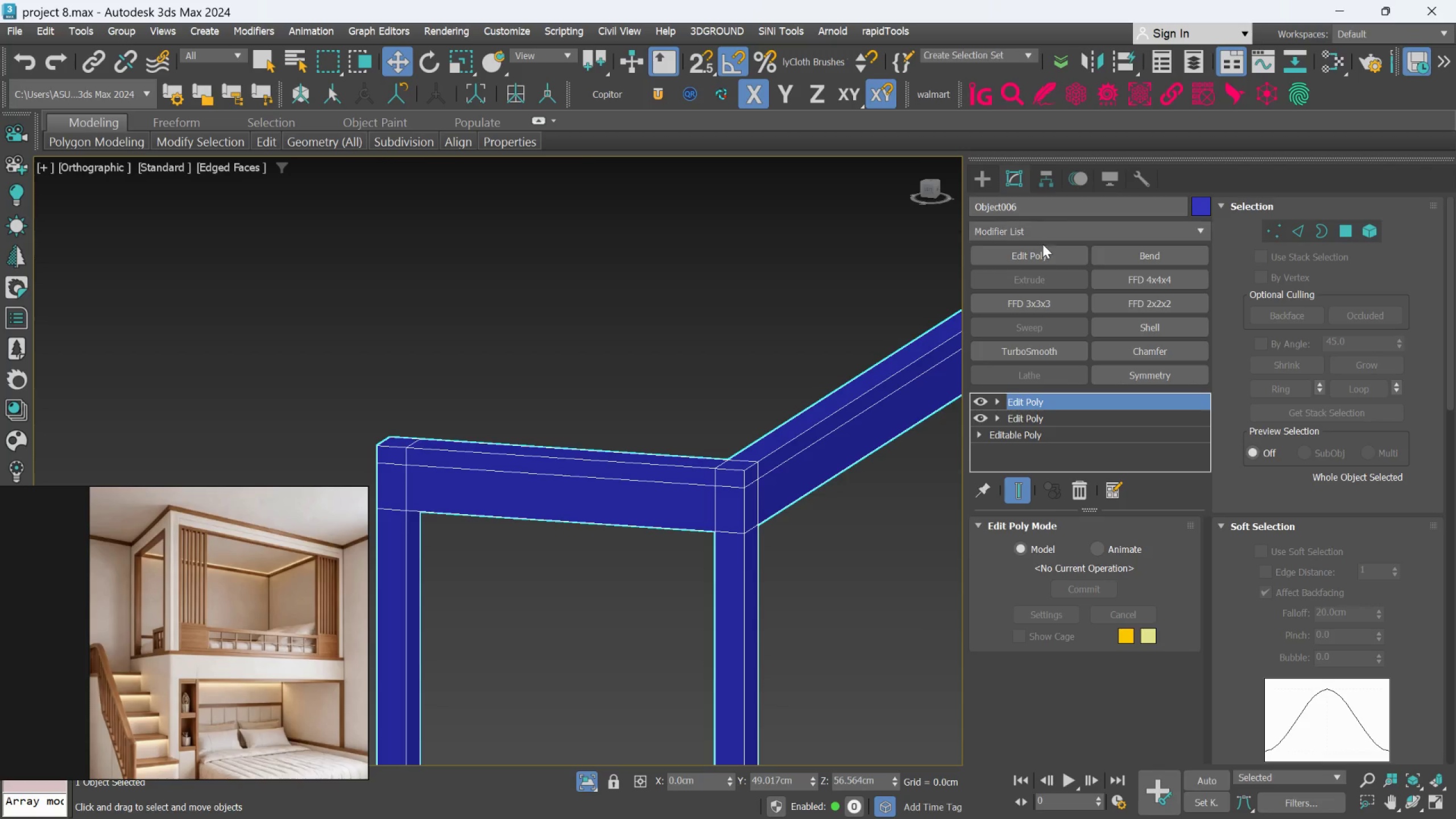 
left_click([1041, 248])
 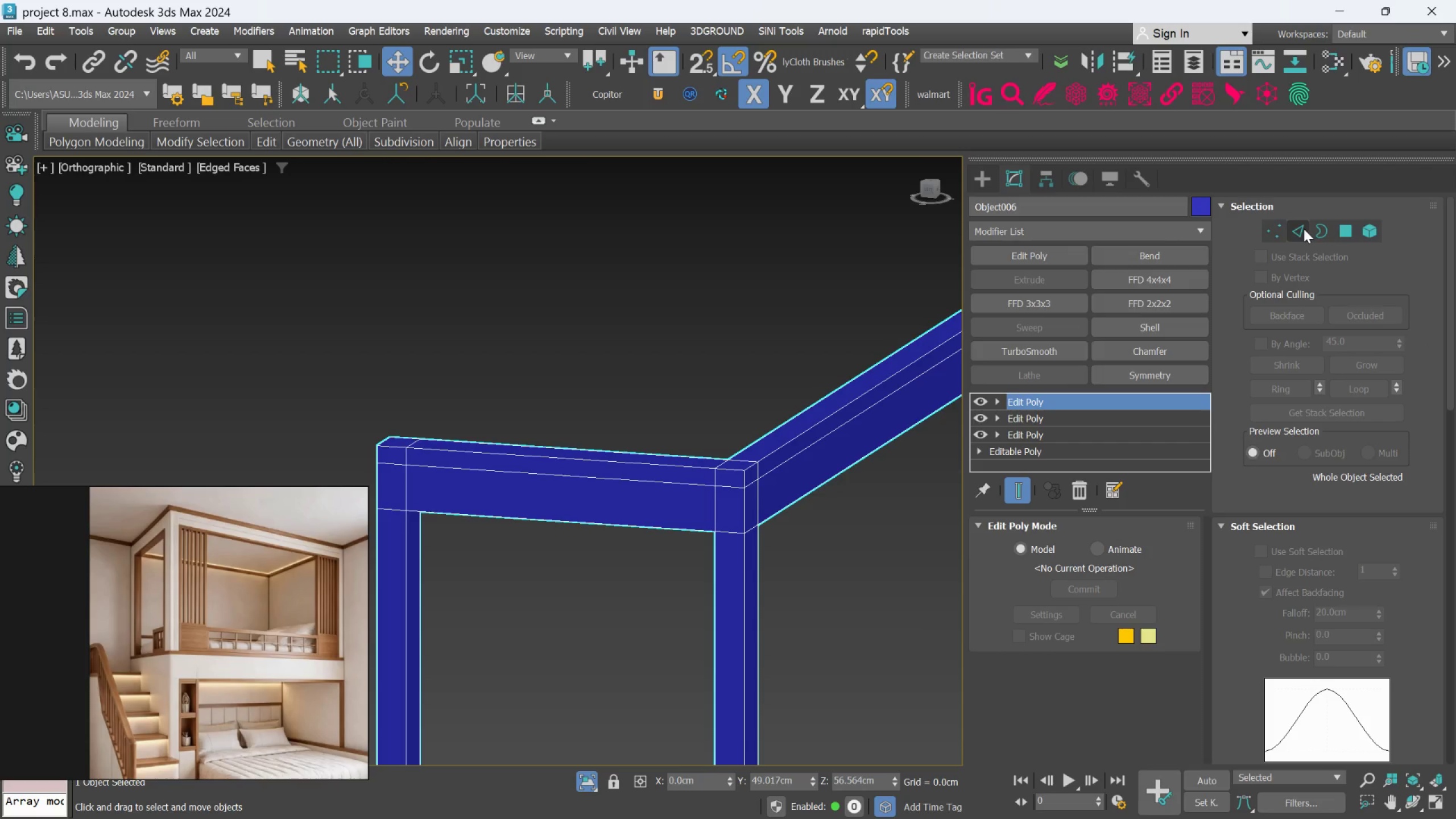 
left_click([1304, 229])
 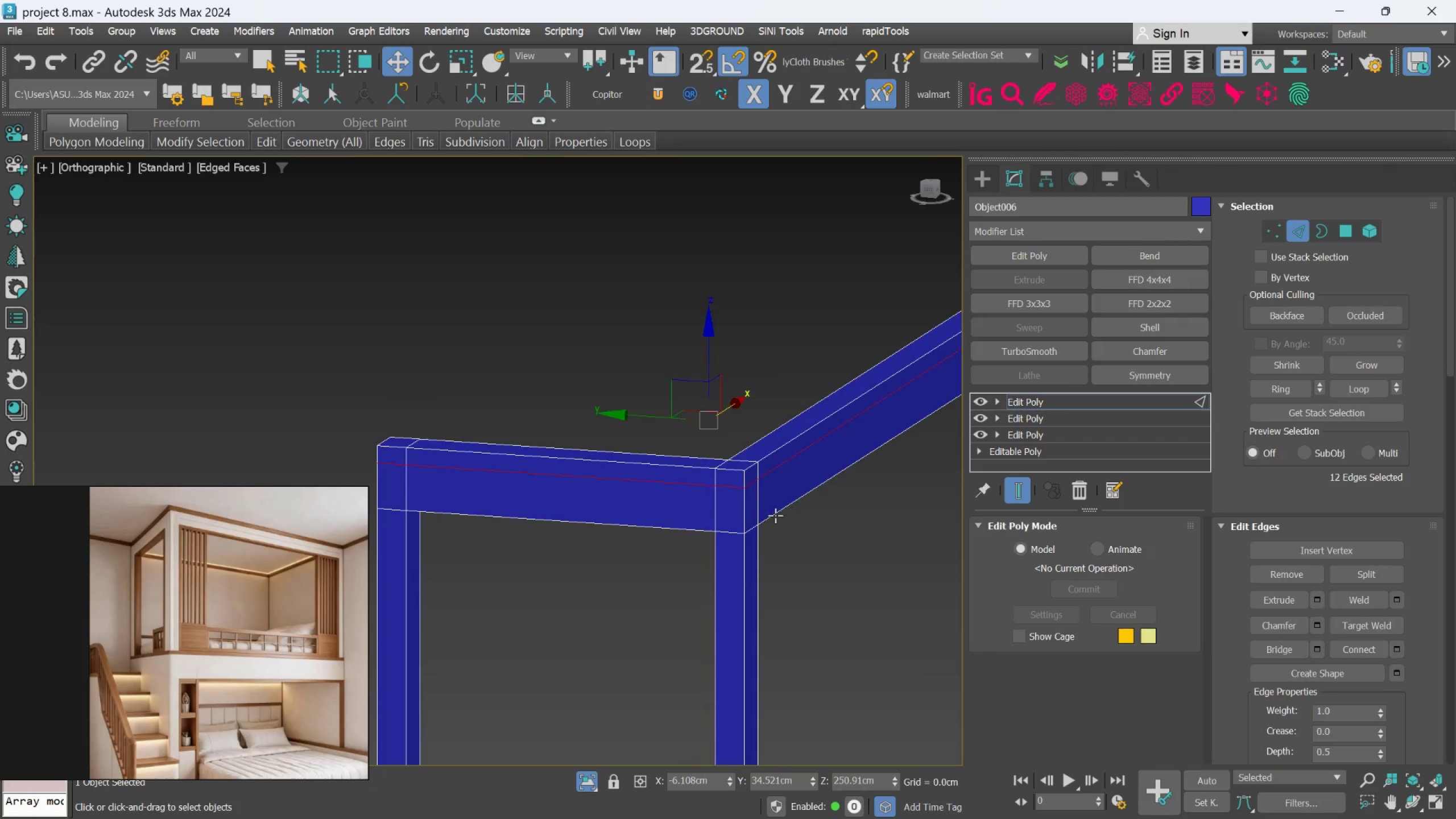 
scroll: coordinate [774, 515], scroll_direction: up, amount: 2.0
 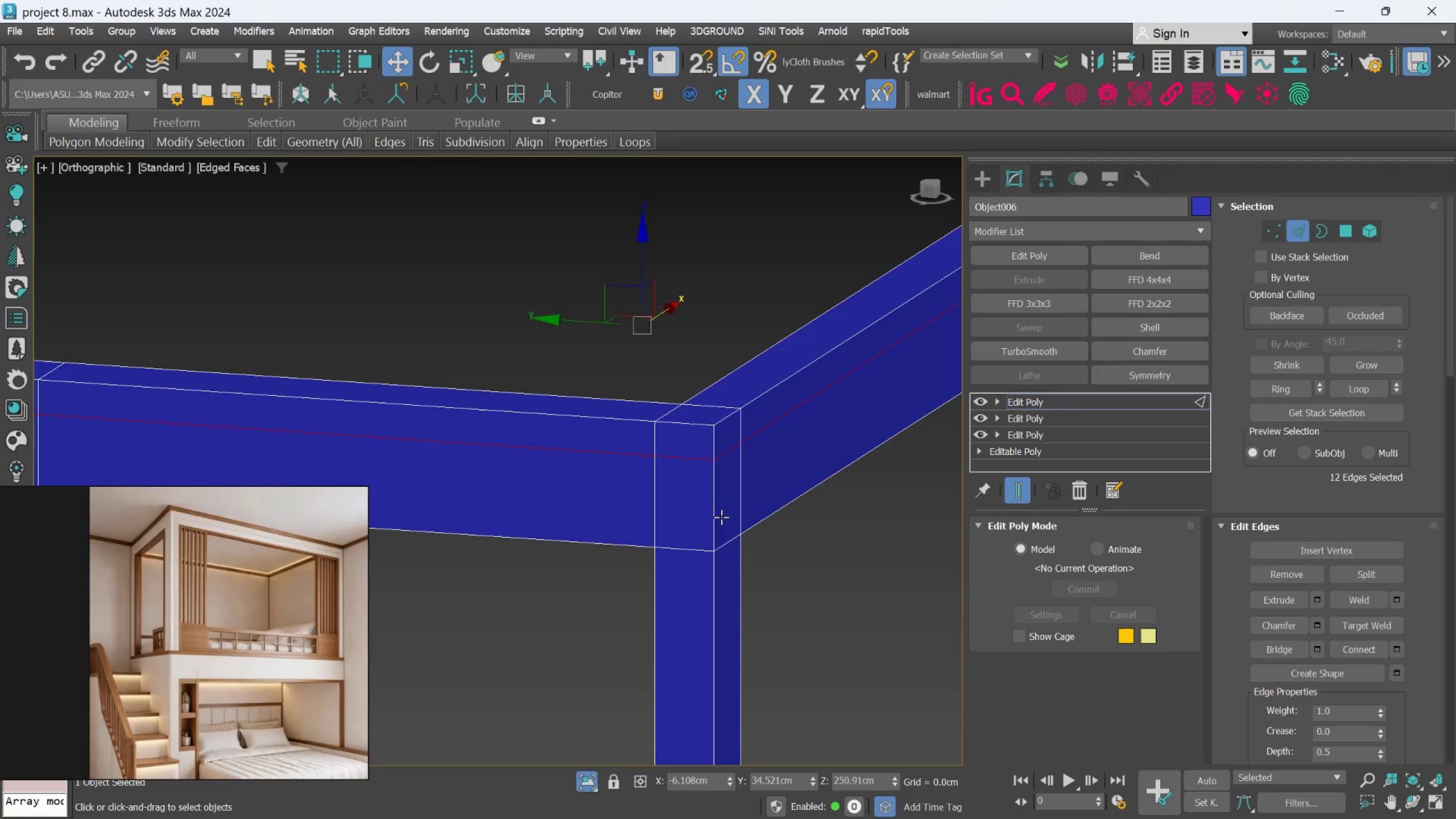 
double_click([721, 517])
 